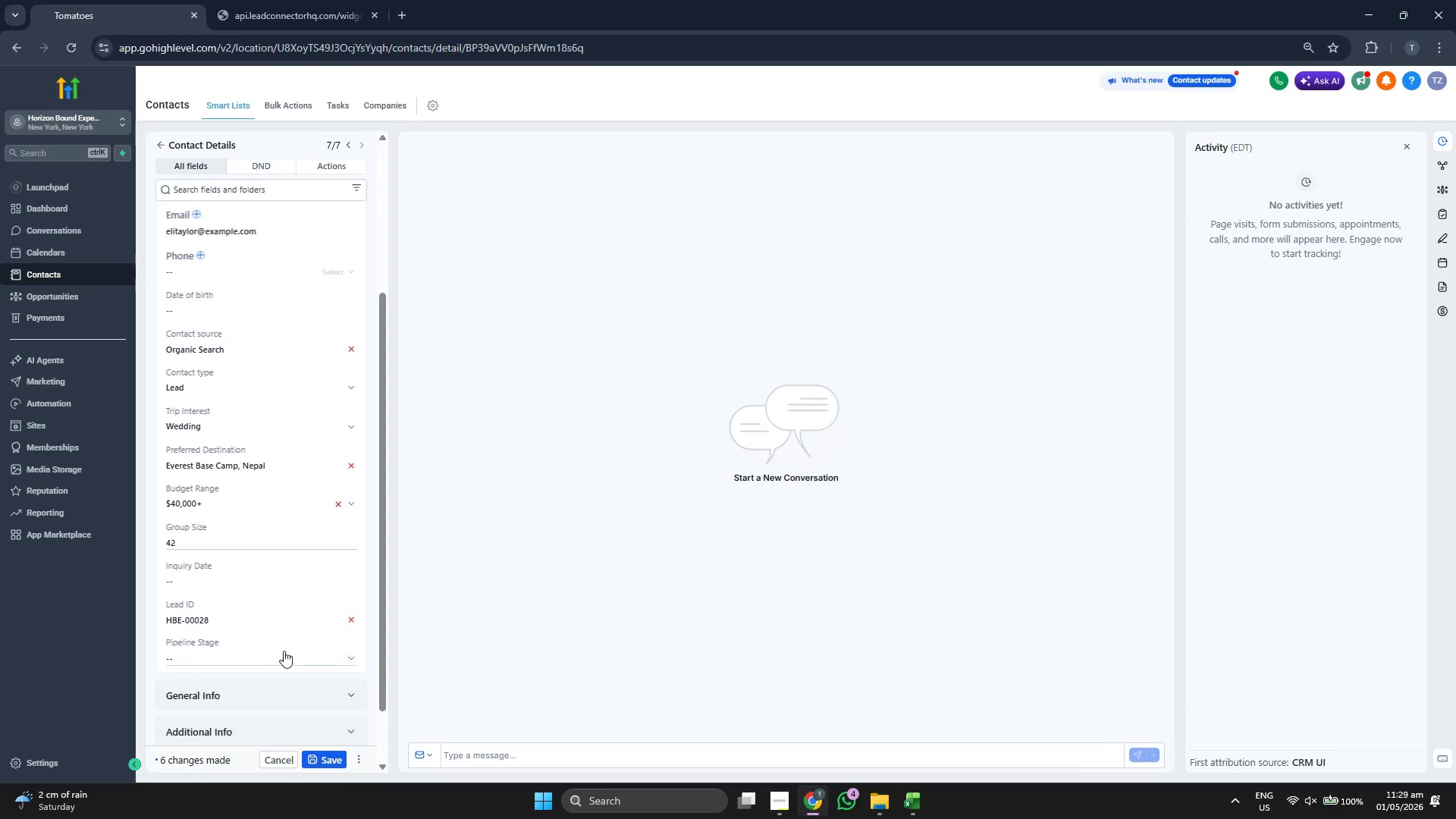 
left_click([283, 651])
 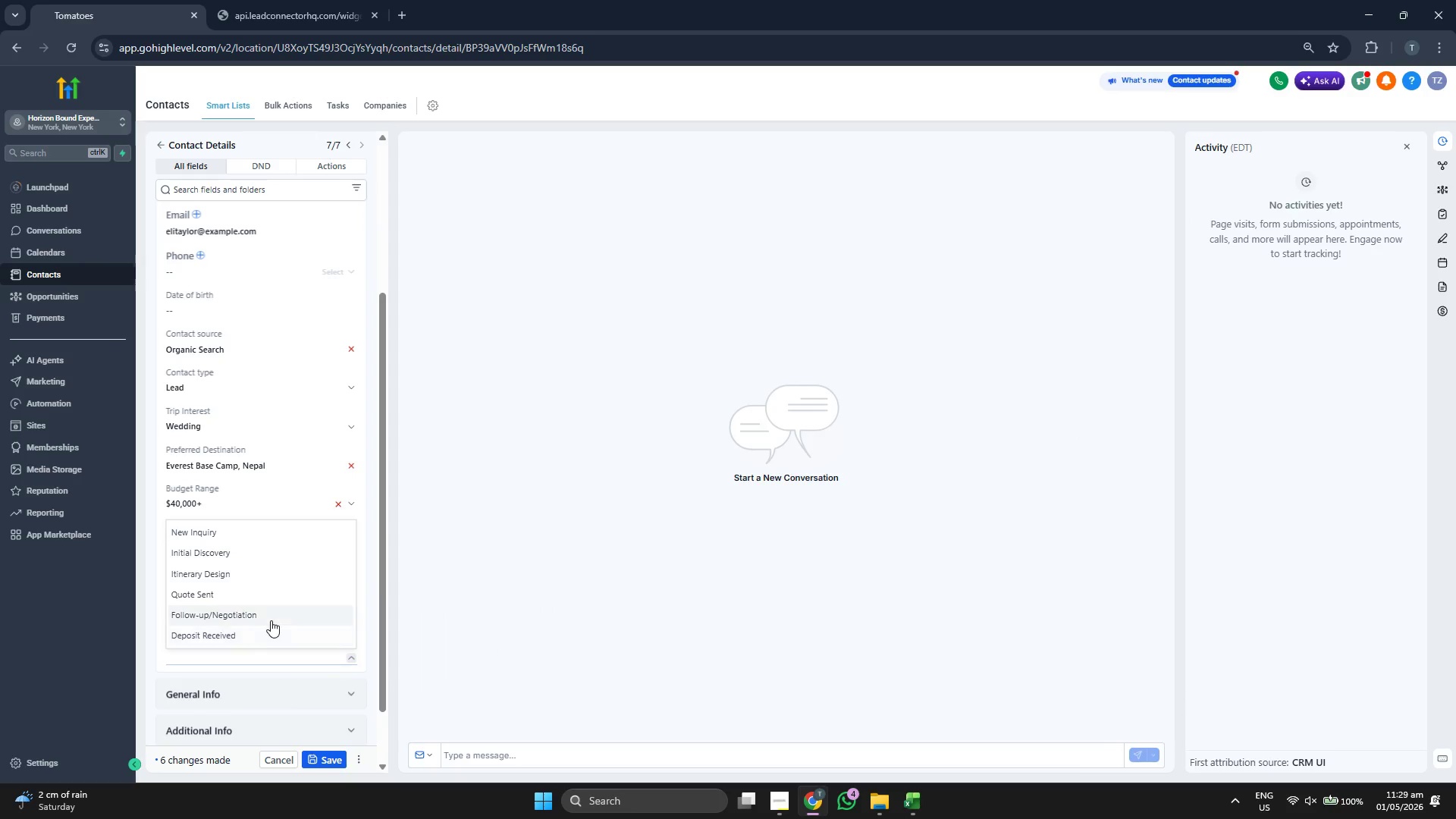 
left_click([271, 620])
 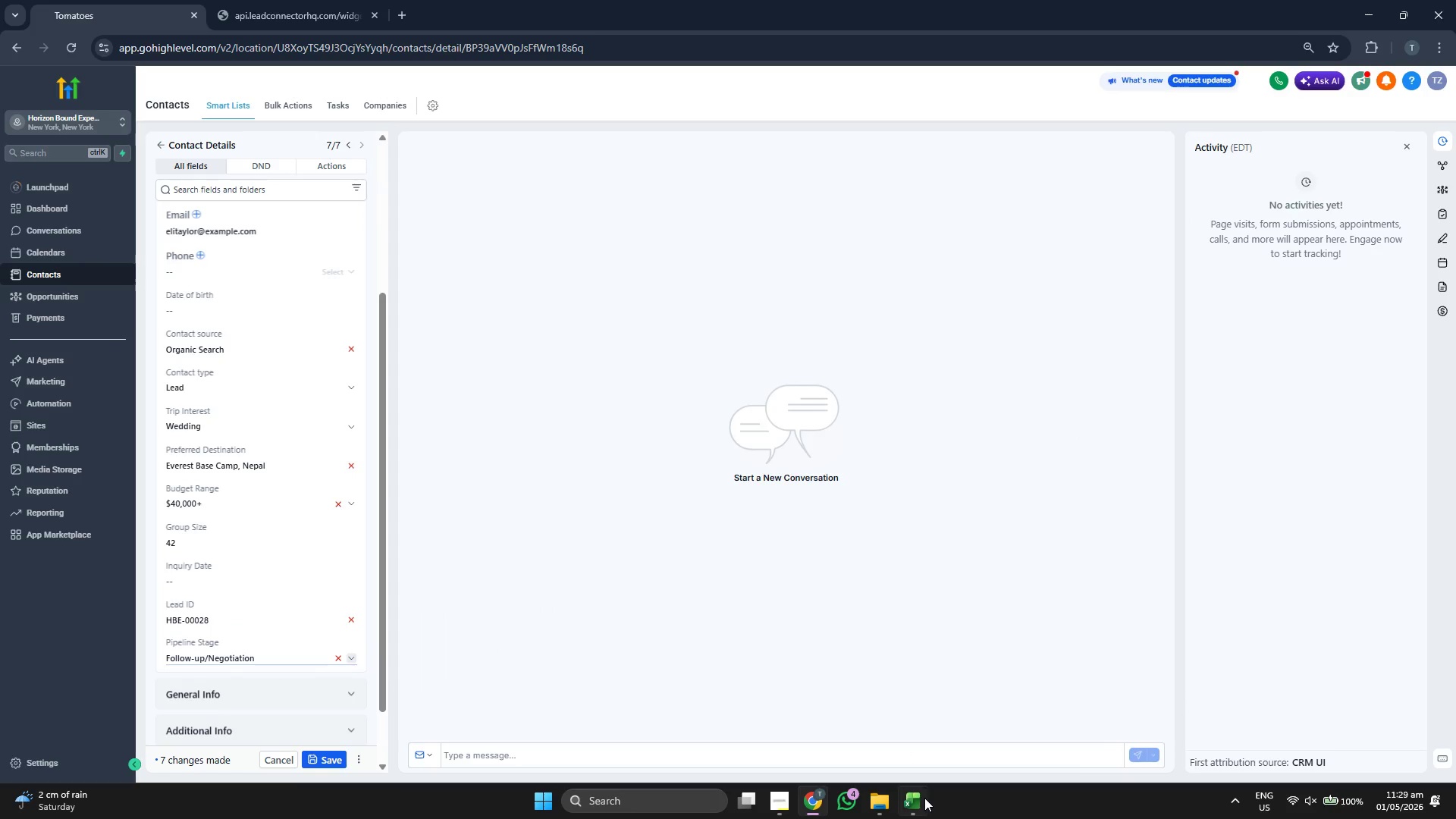 
left_click([927, 811])
 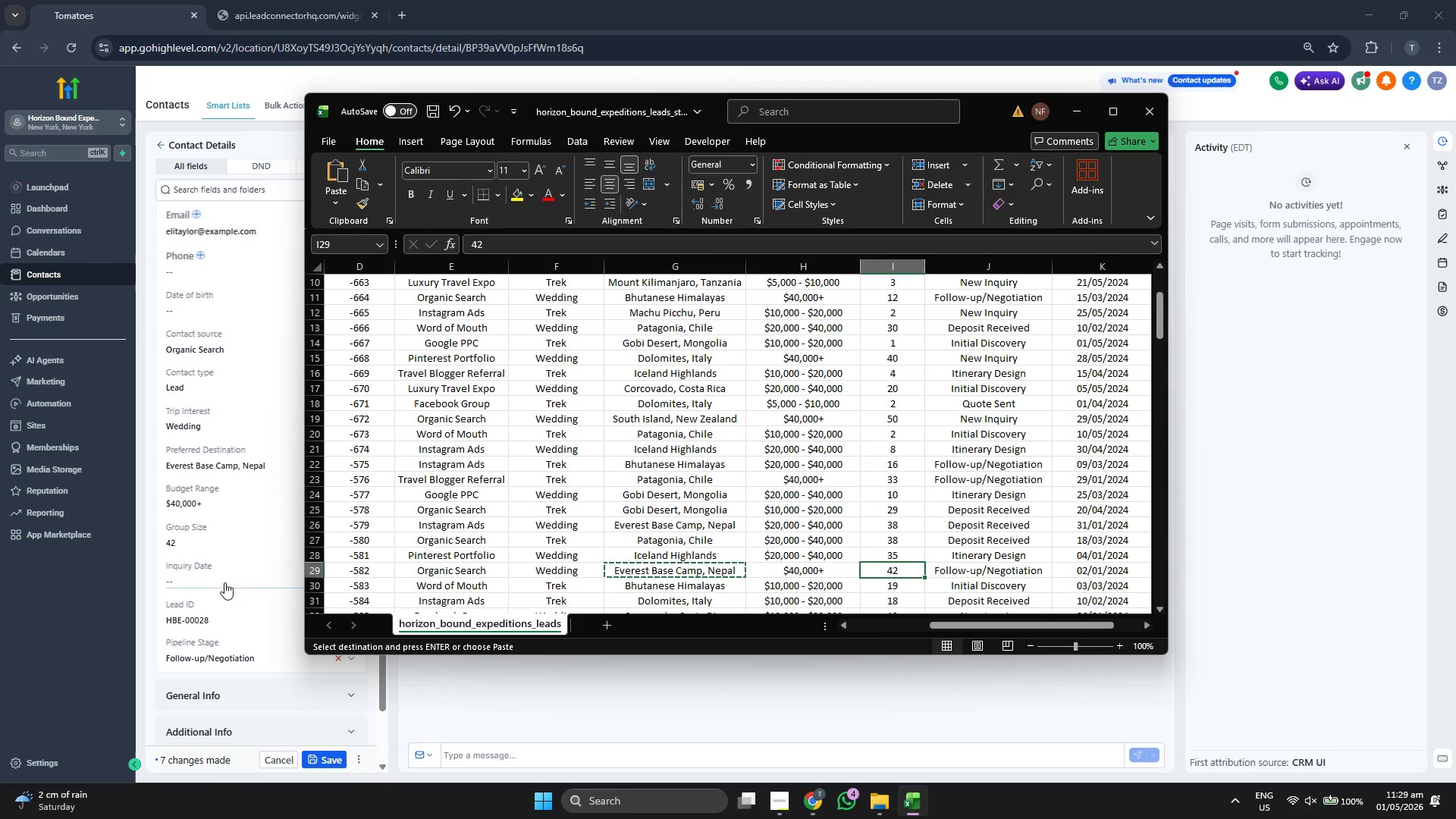 
left_click([227, 582])
 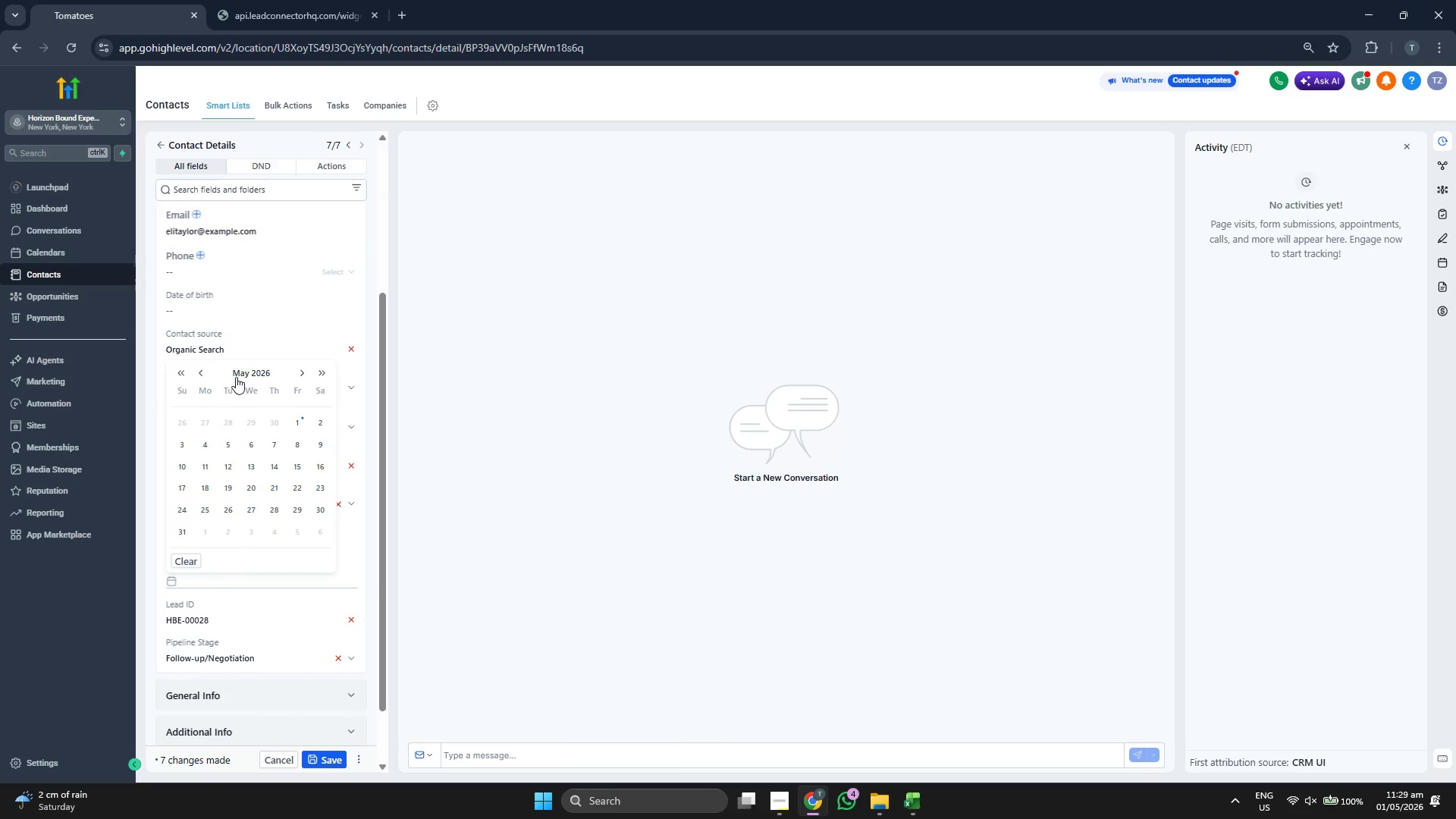 
left_click([240, 373])
 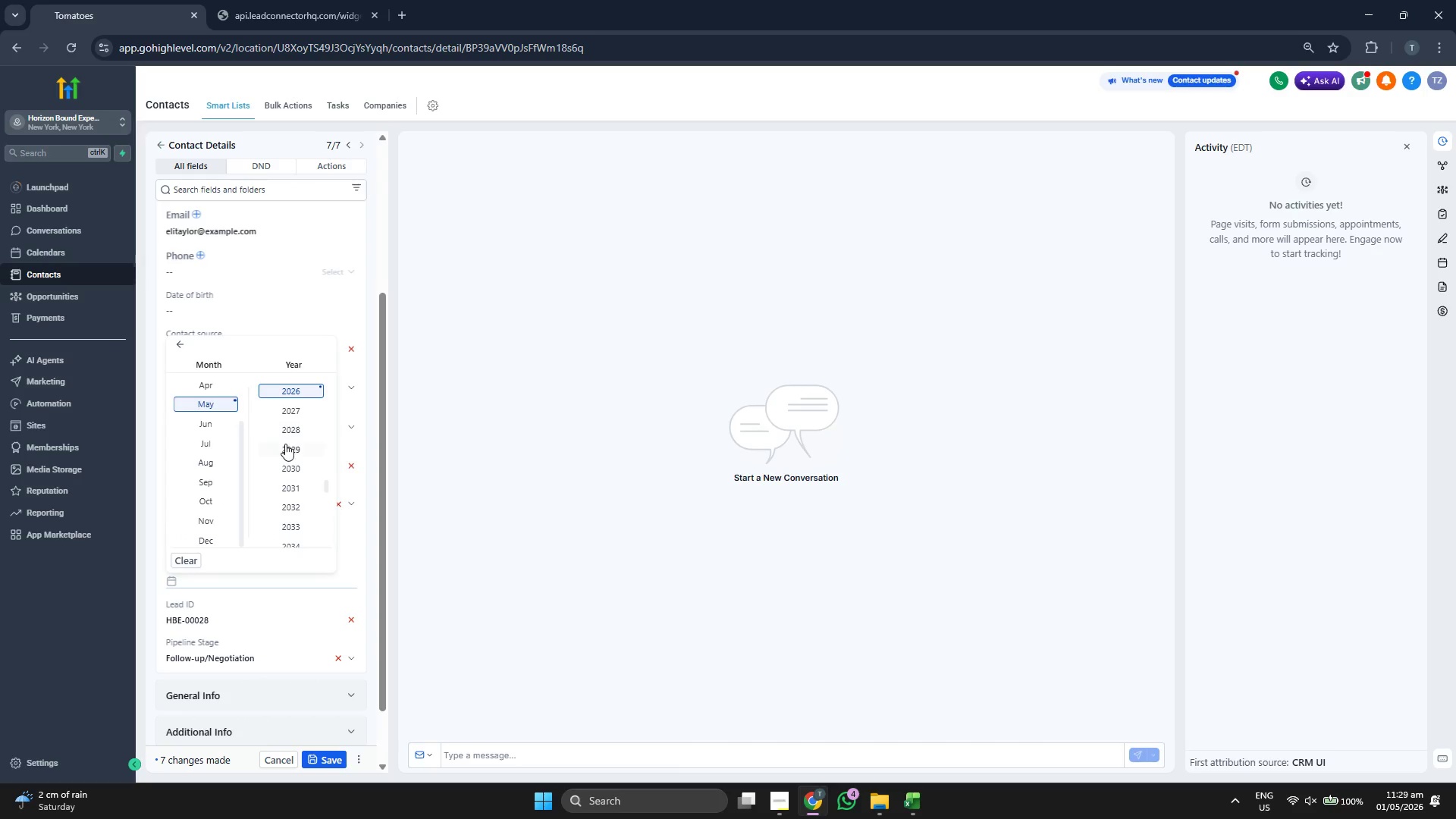 
scroll: coordinate [285, 444], scroll_direction: up, amount: 1.0
 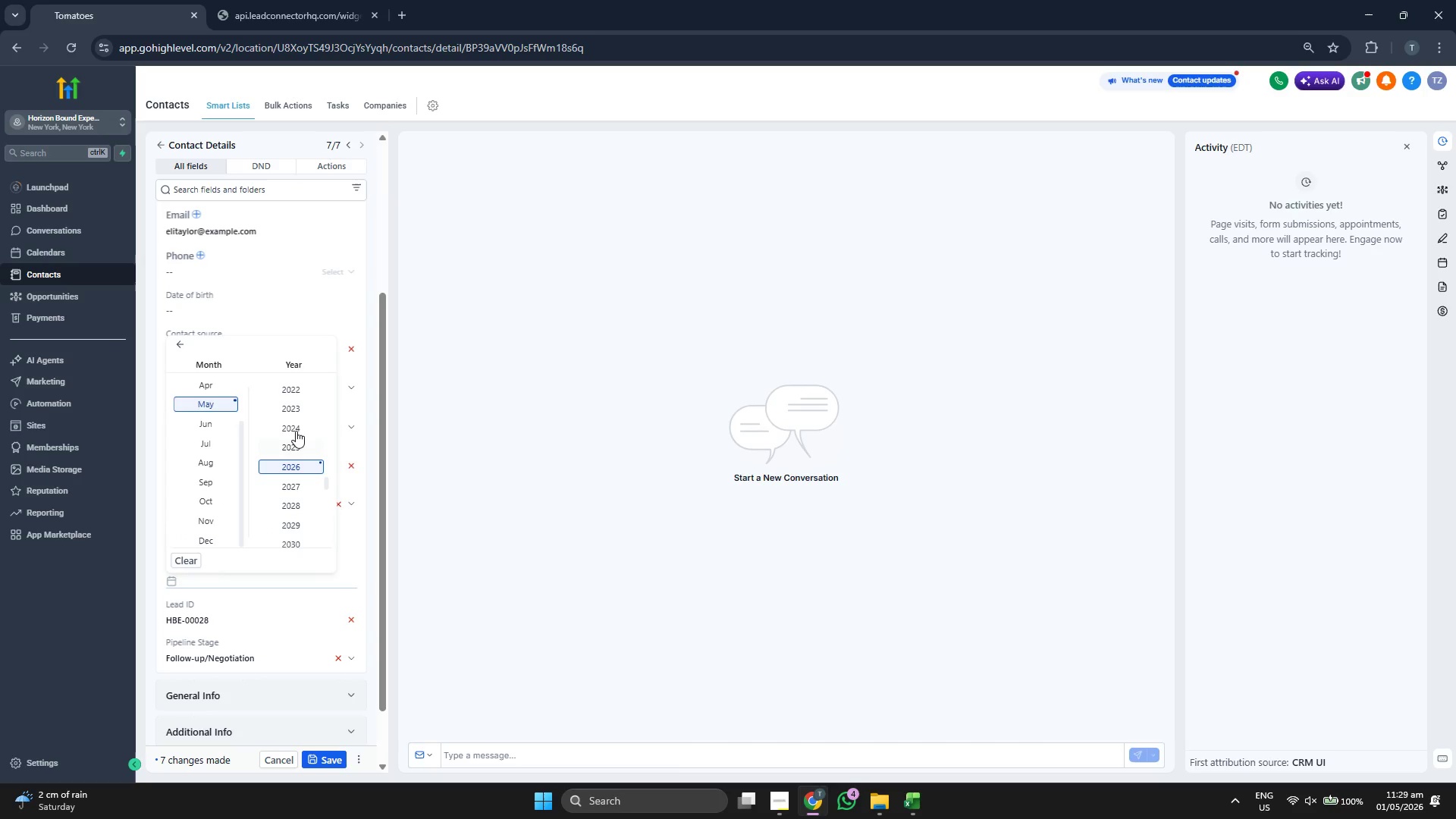 
left_click([296, 428])
 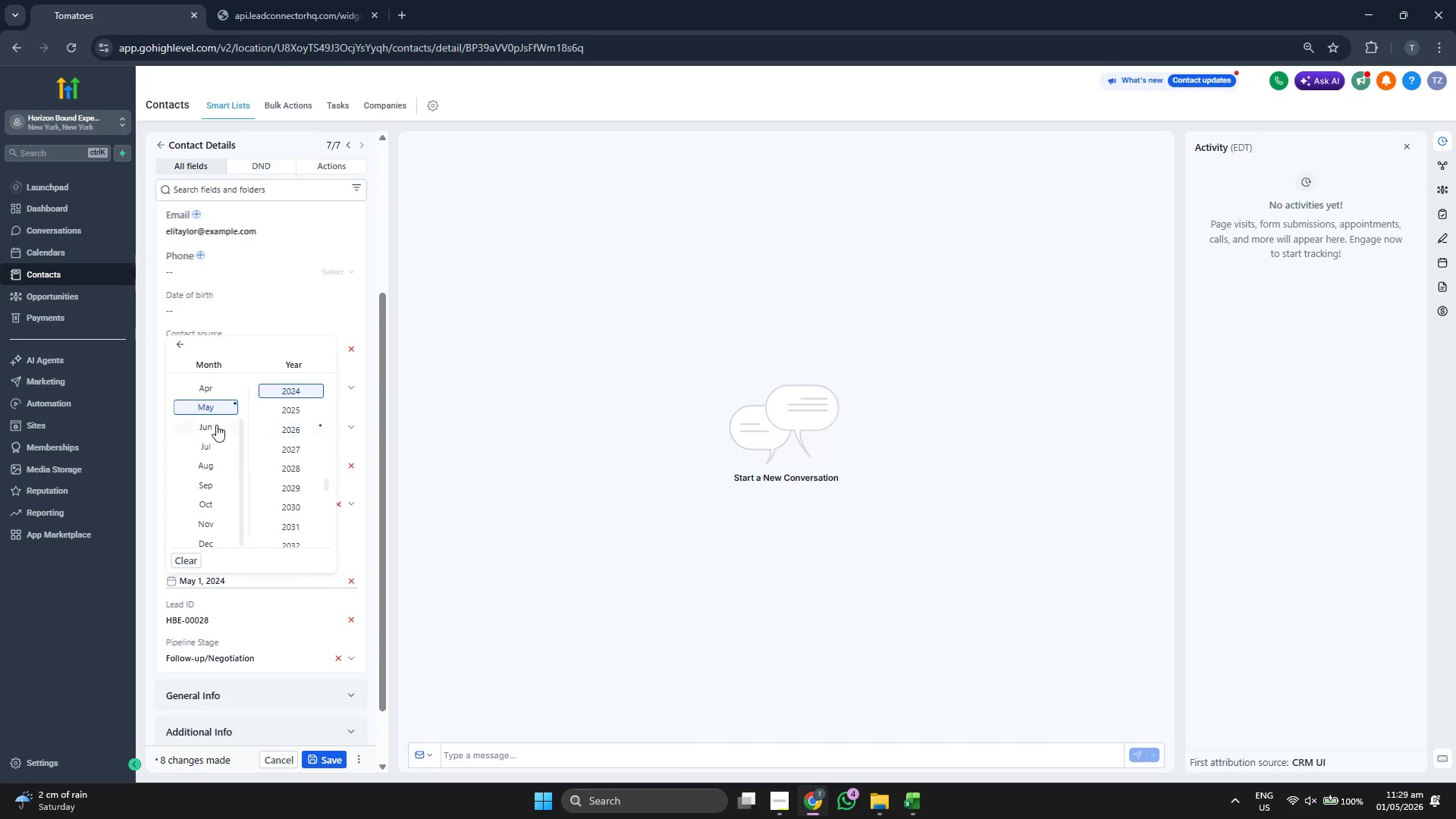 
scroll: coordinate [216, 425], scroll_direction: up, amount: 3.0
 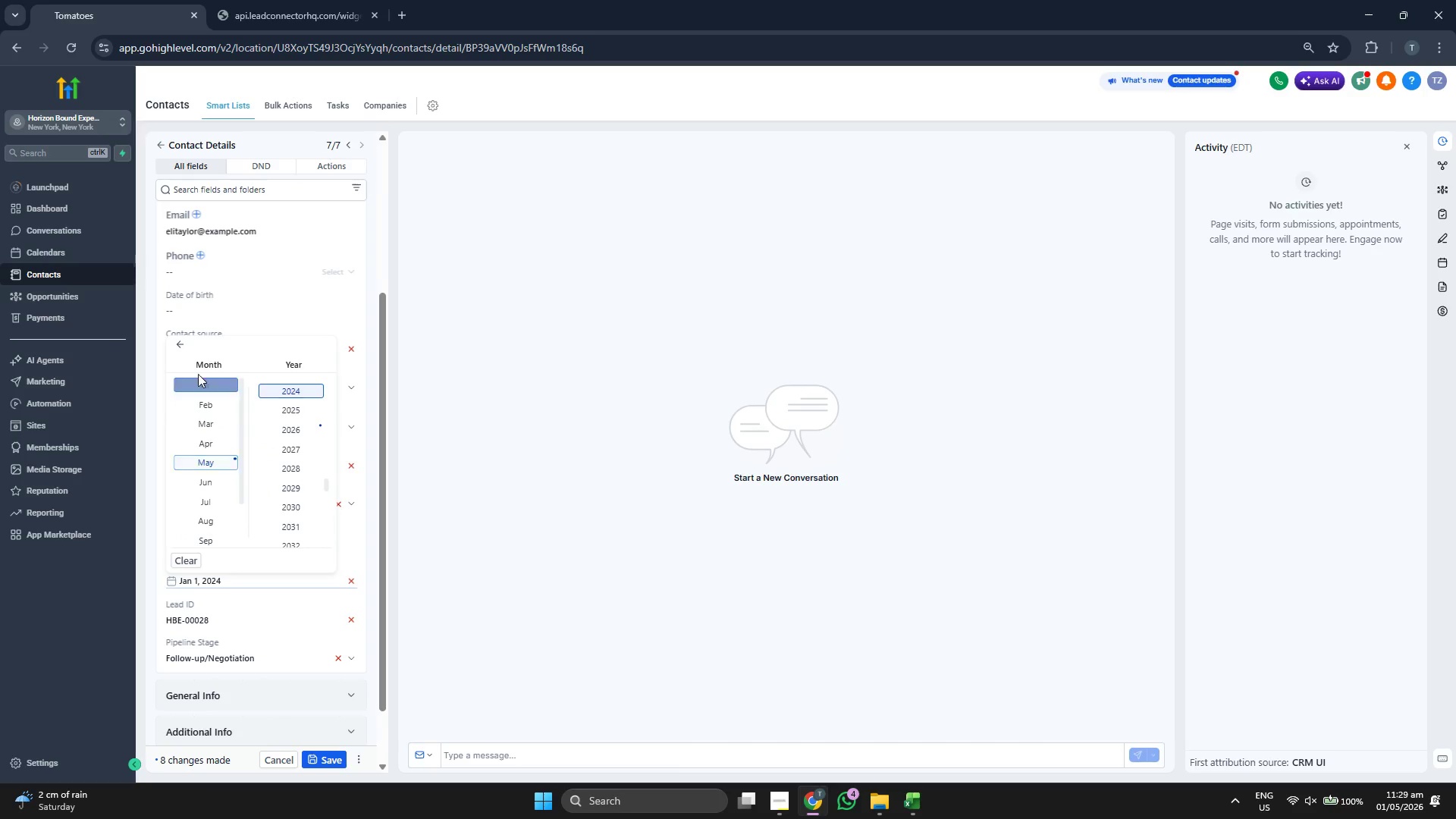 
double_click([177, 347])
 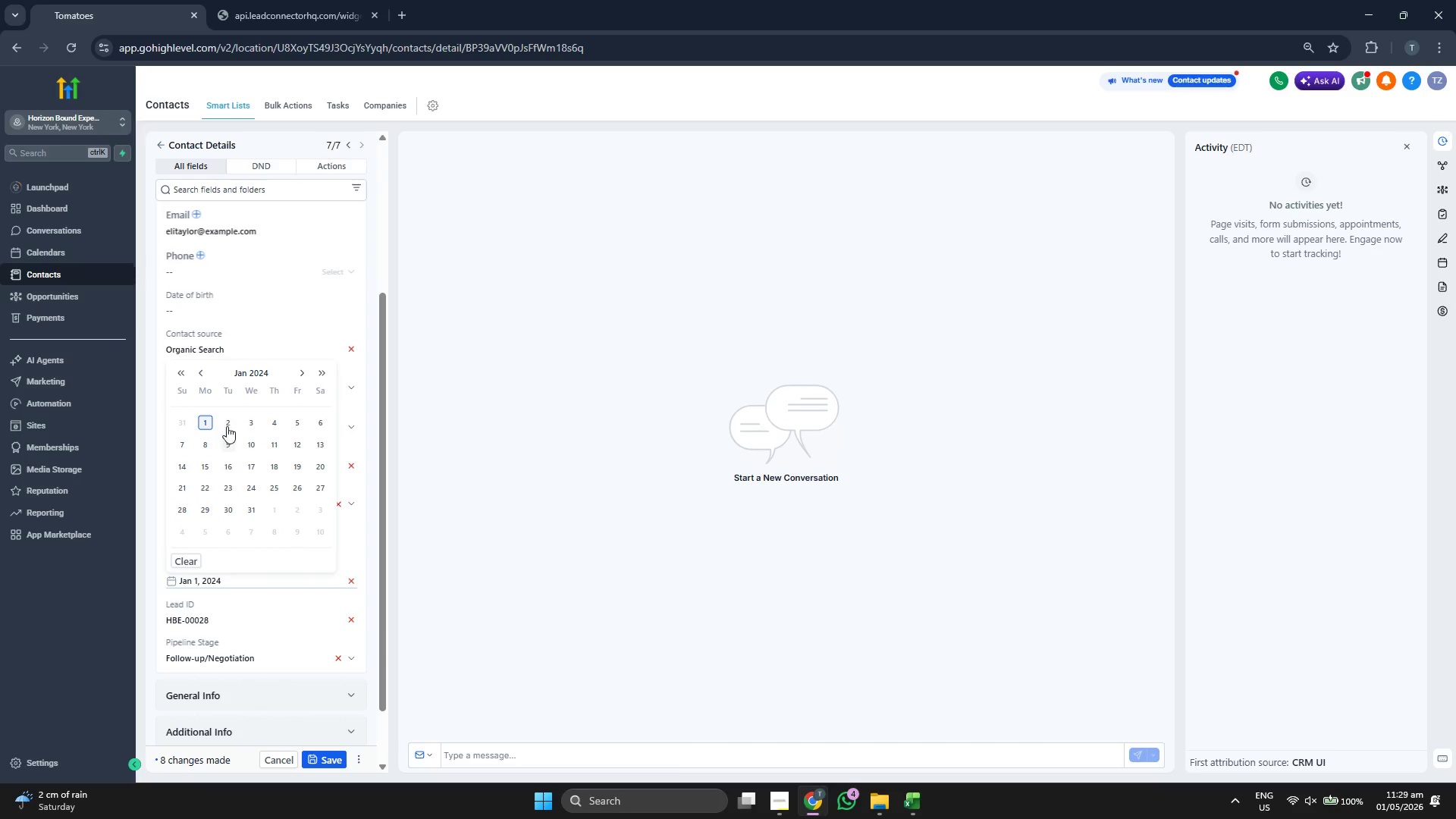 
left_click([228, 422])
 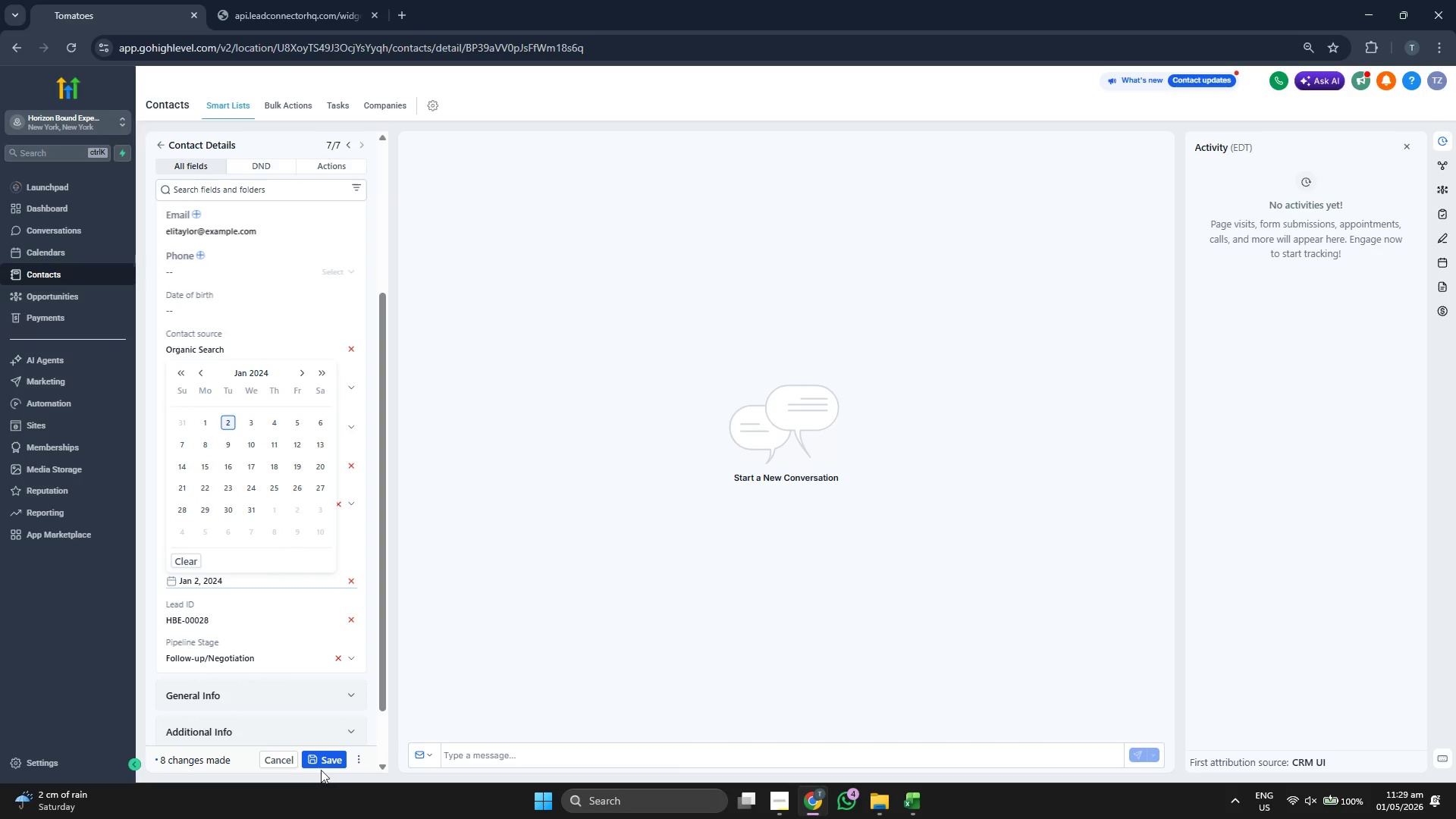 
left_click([327, 759])
 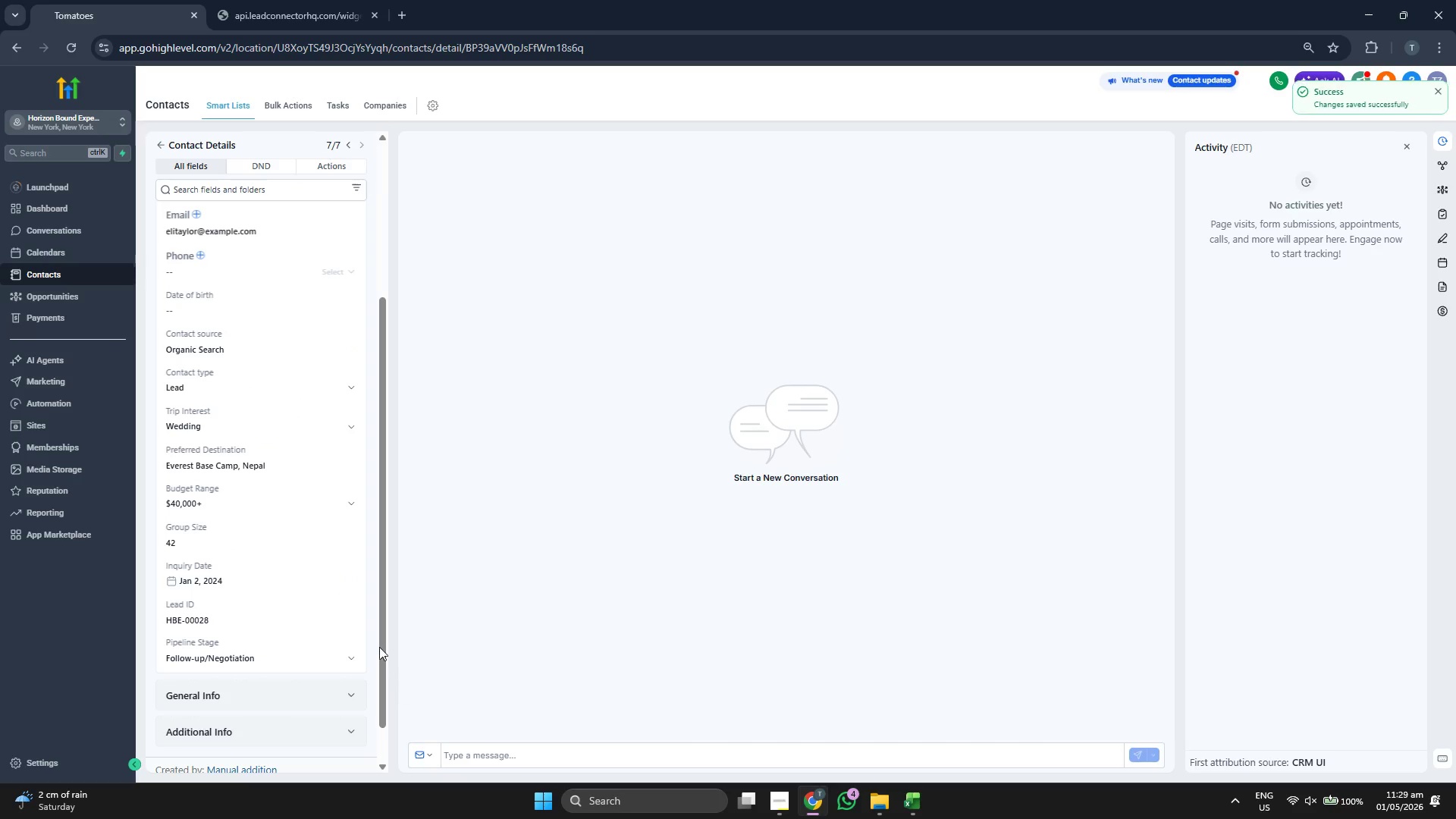 
scroll: coordinate [318, 511], scroll_direction: up, amount: 2.0
 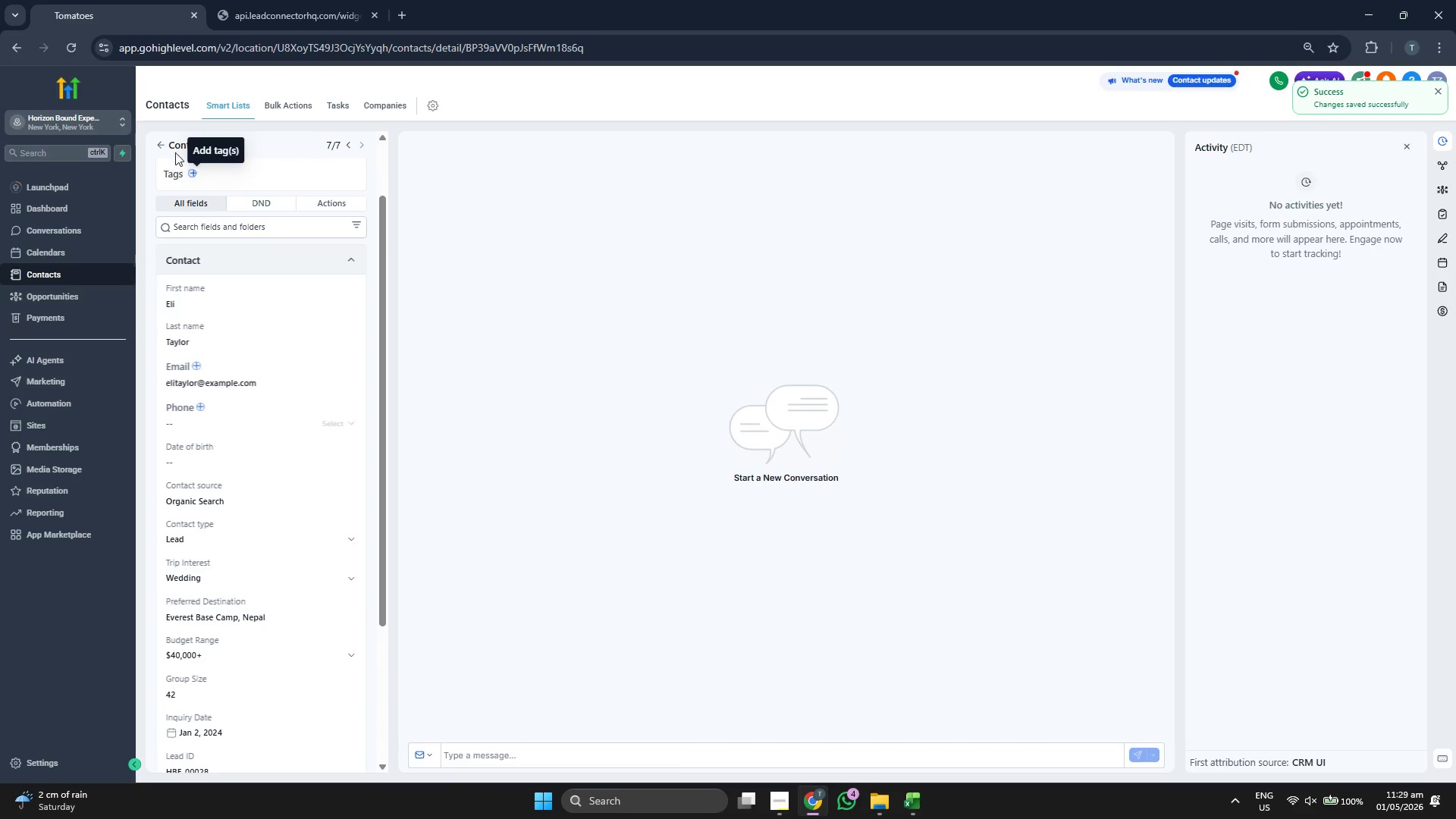 
left_click([158, 143])
 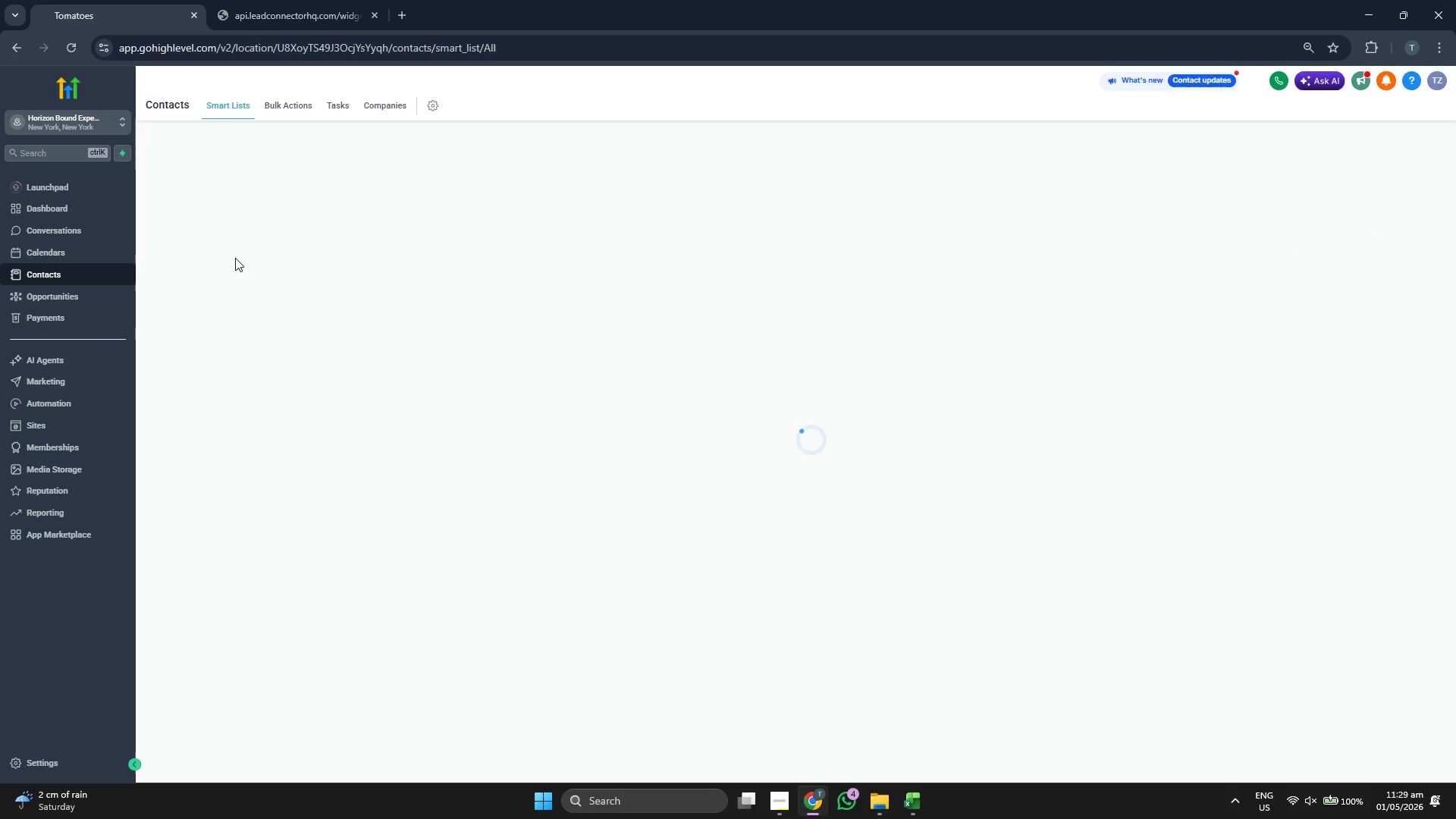 
mouse_move([261, 264])
 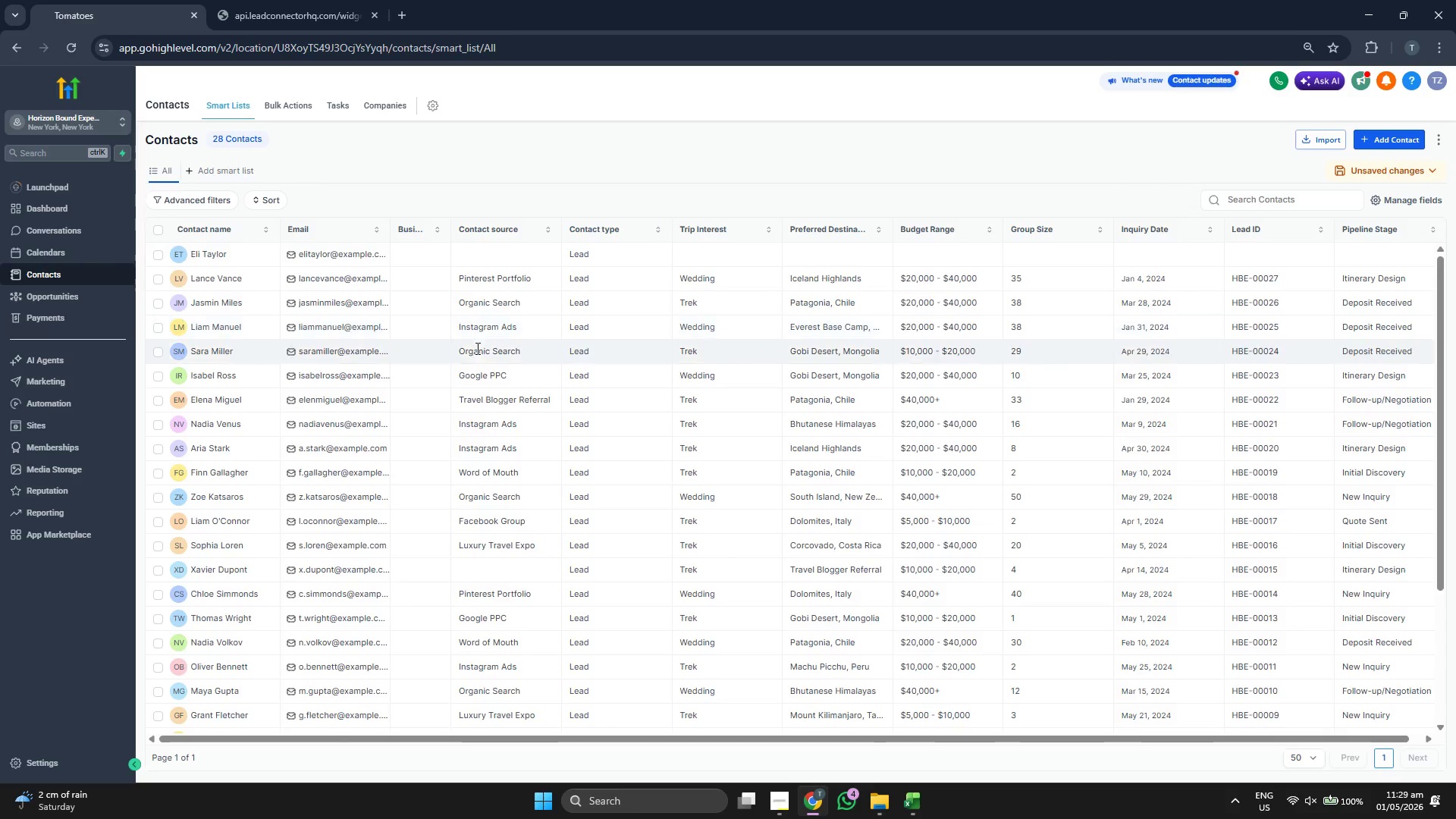 
scroll: coordinate [476, 350], scroll_direction: down, amount: 1.0
 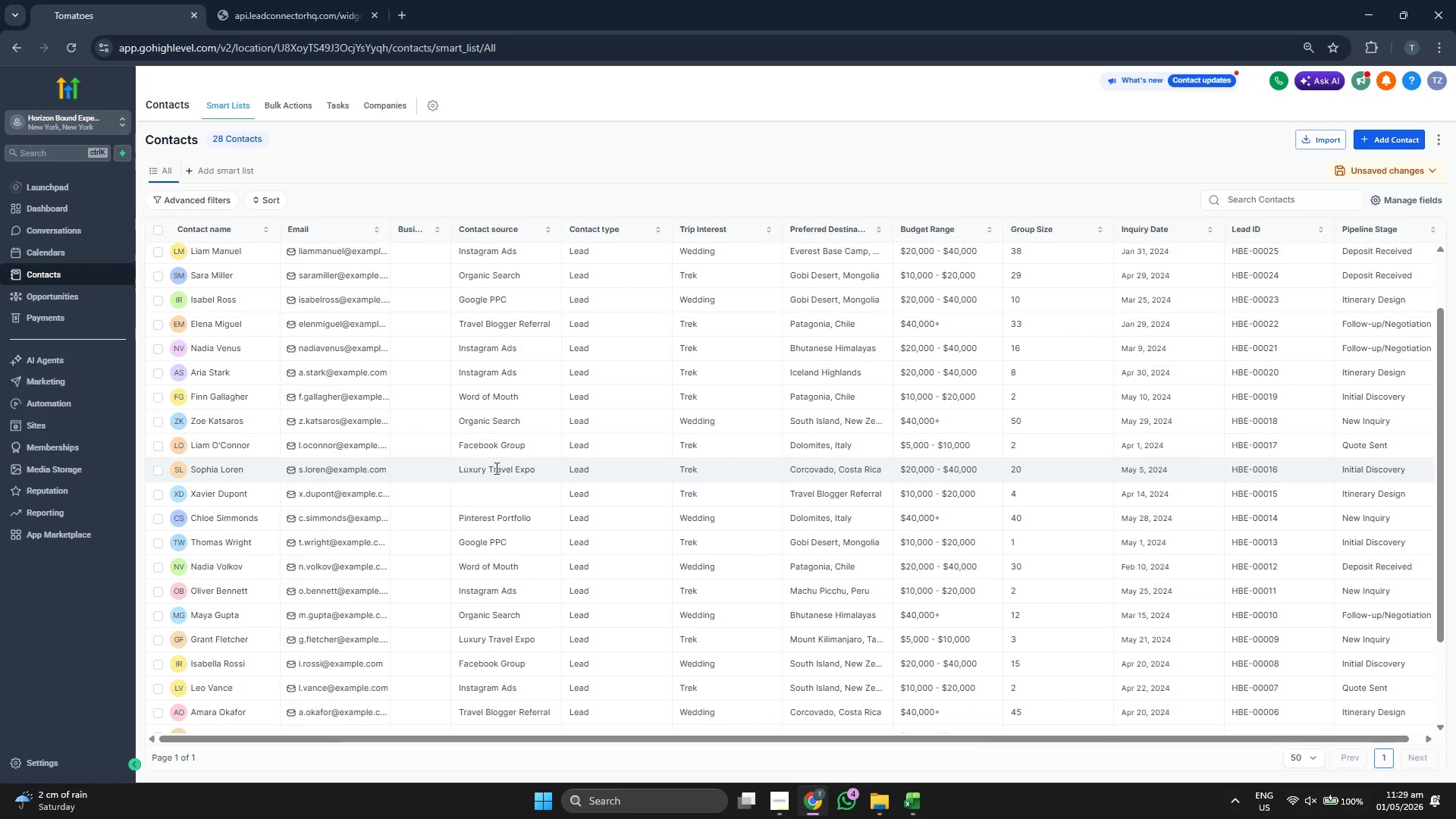 
left_click([69, 405])
 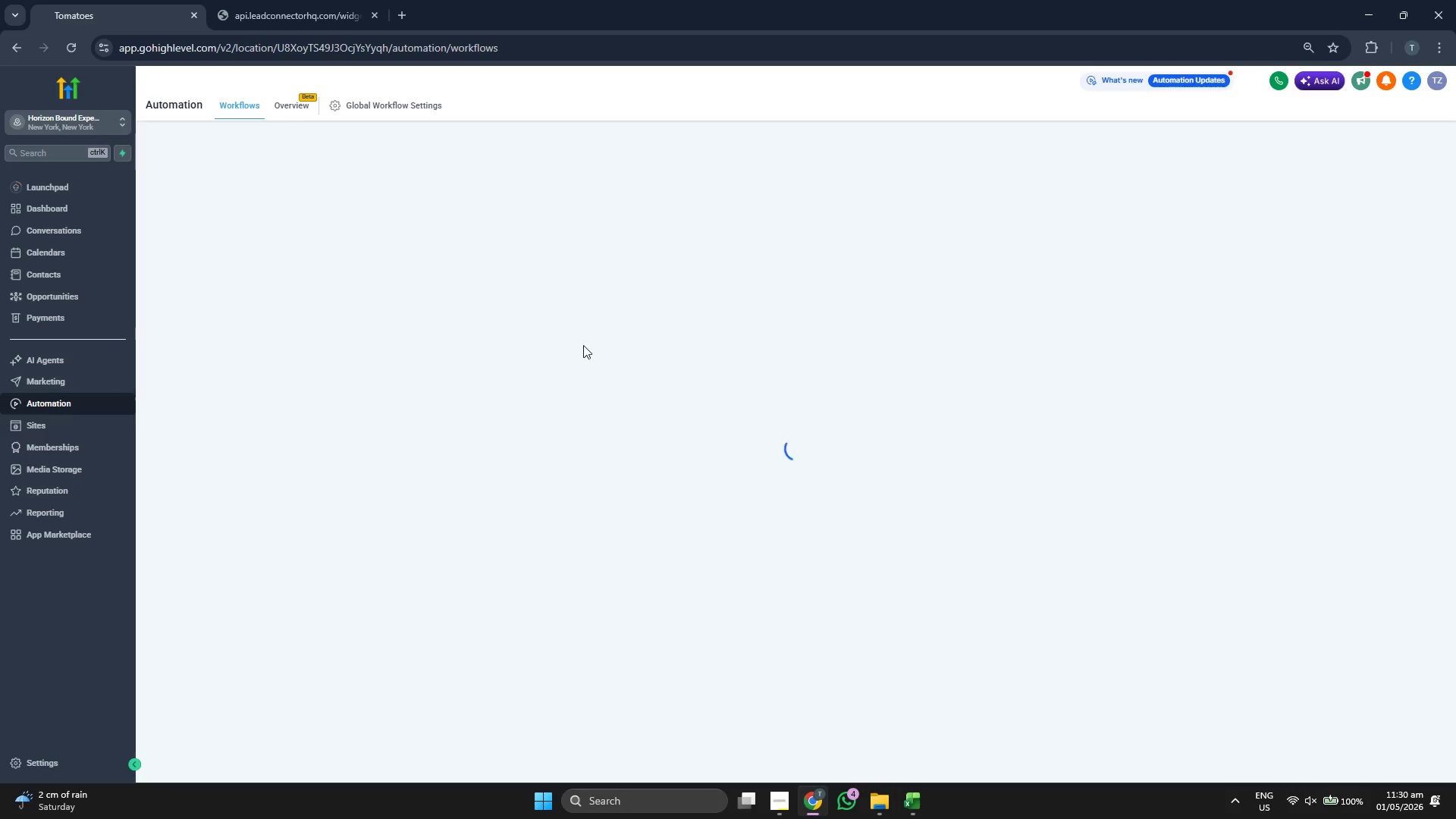 
wait(10.31)
 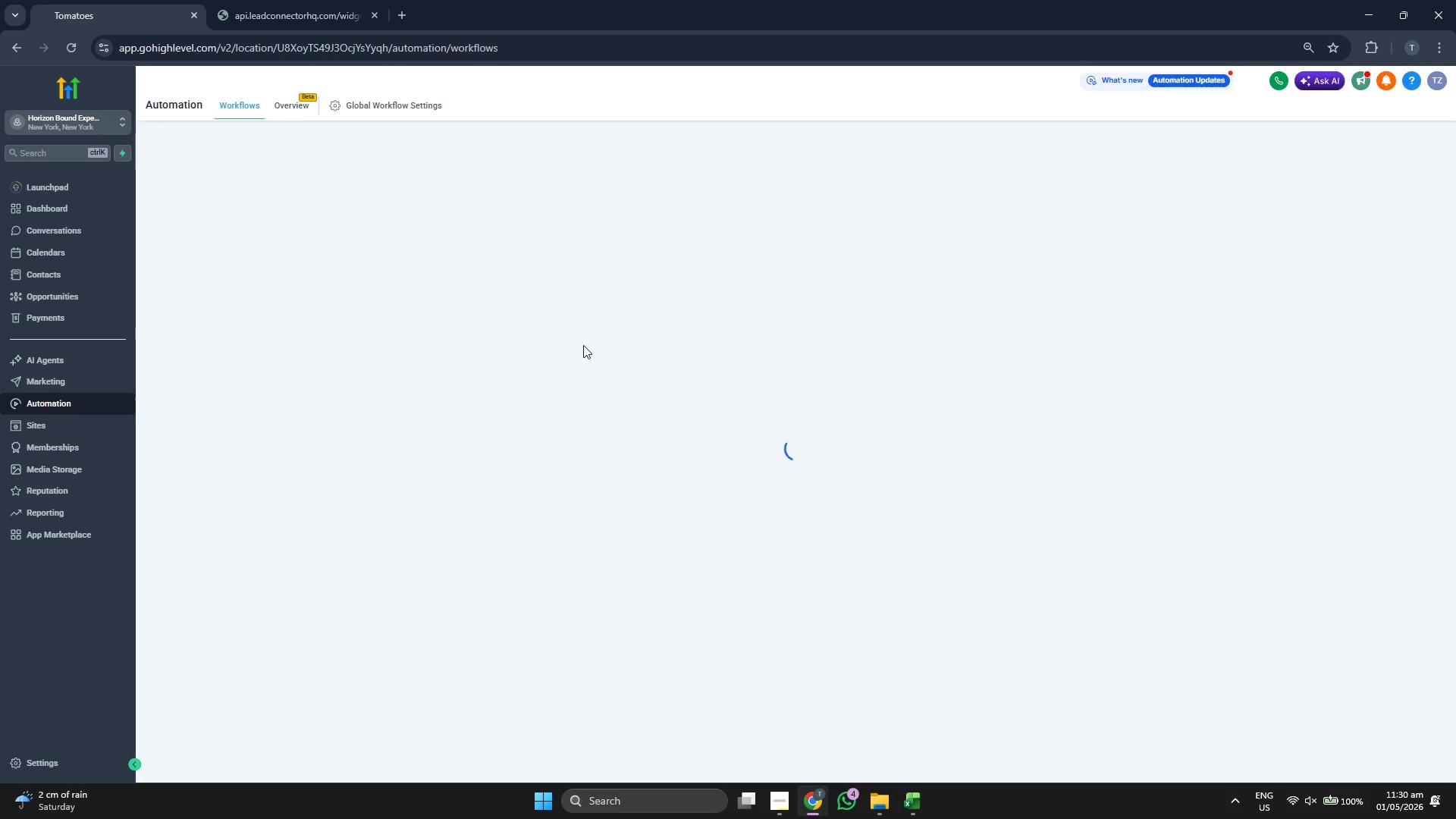 
left_click([933, 486])
 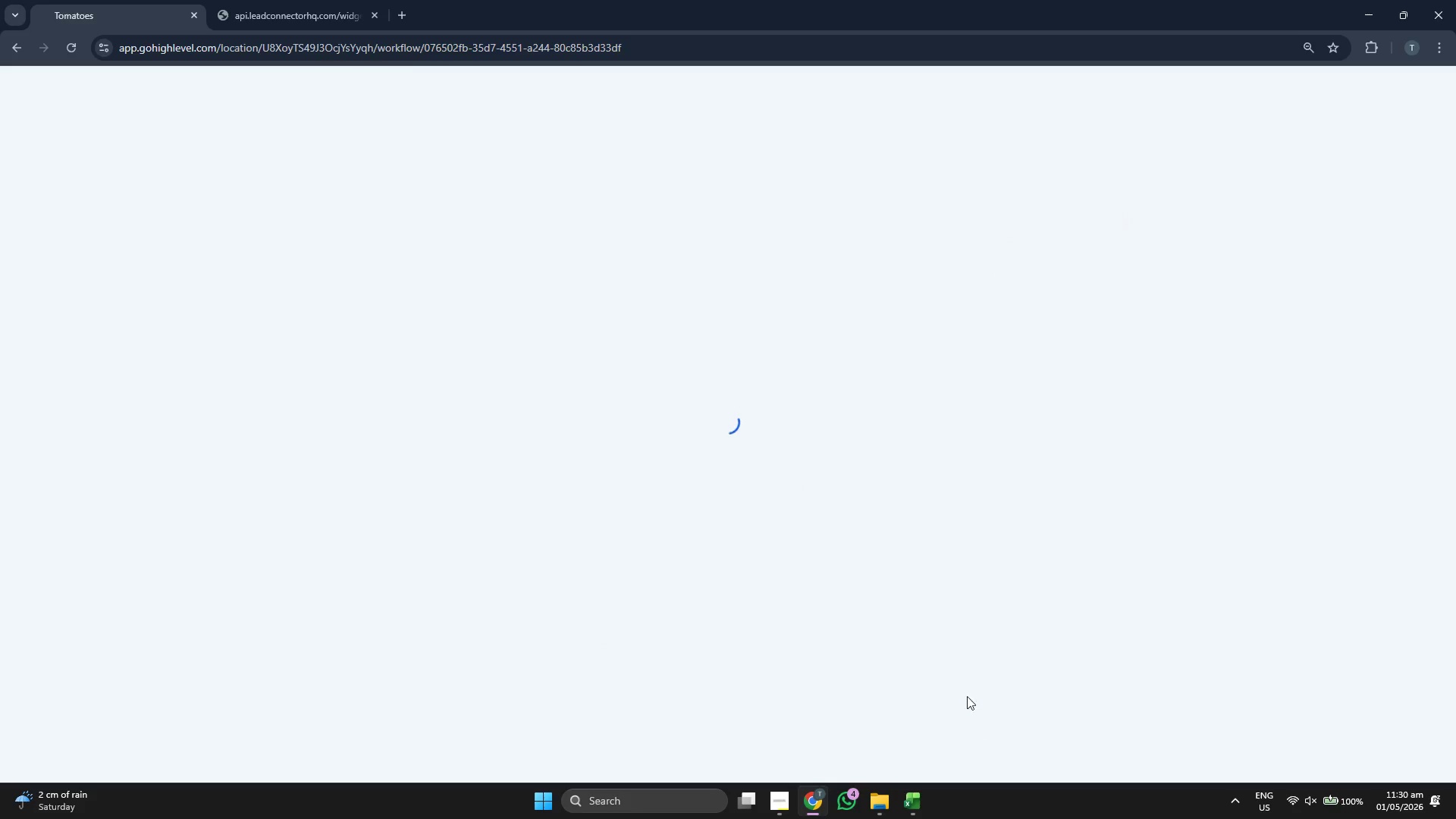 
wait(14.16)
 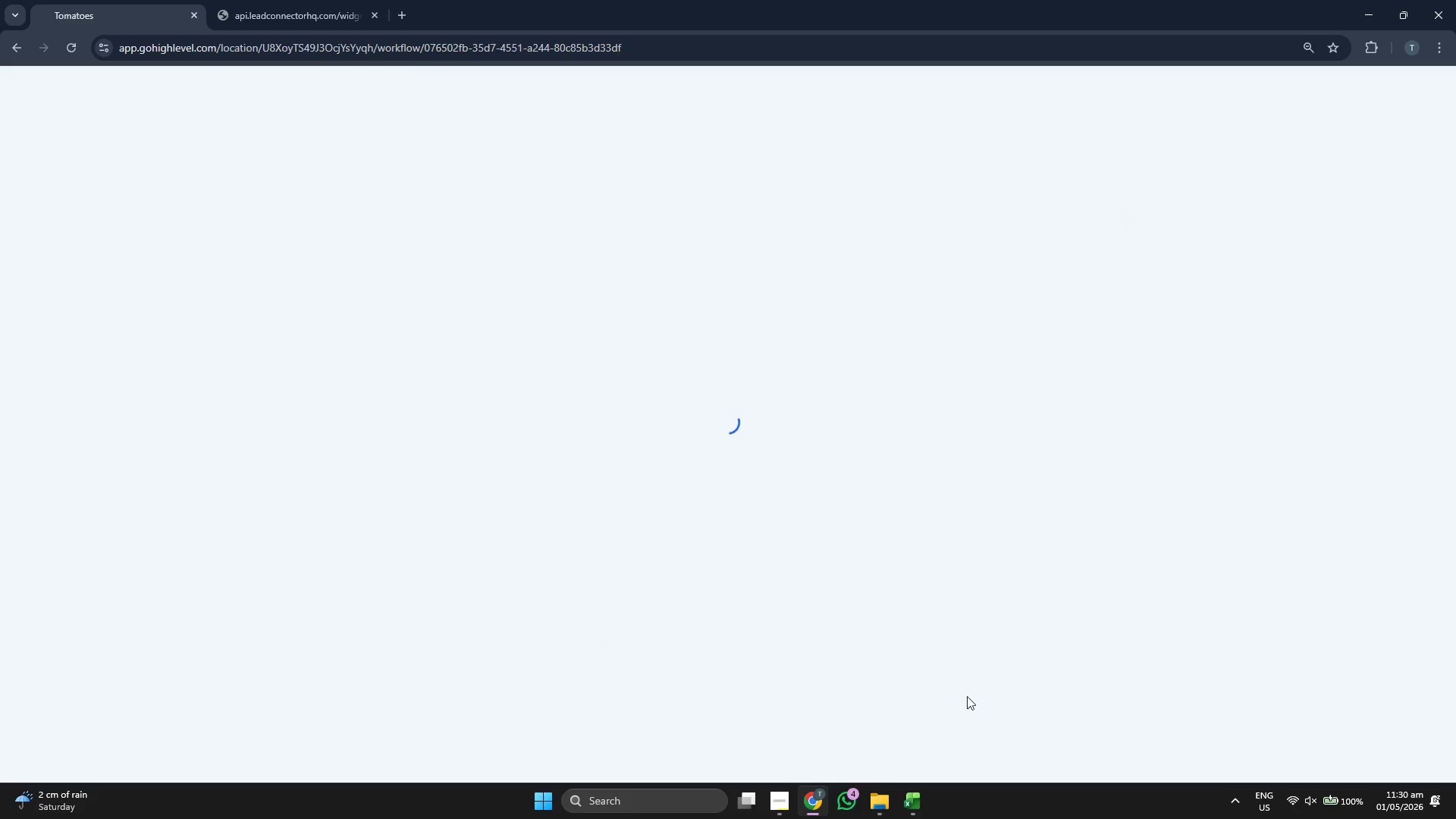 
left_click([840, 534])
 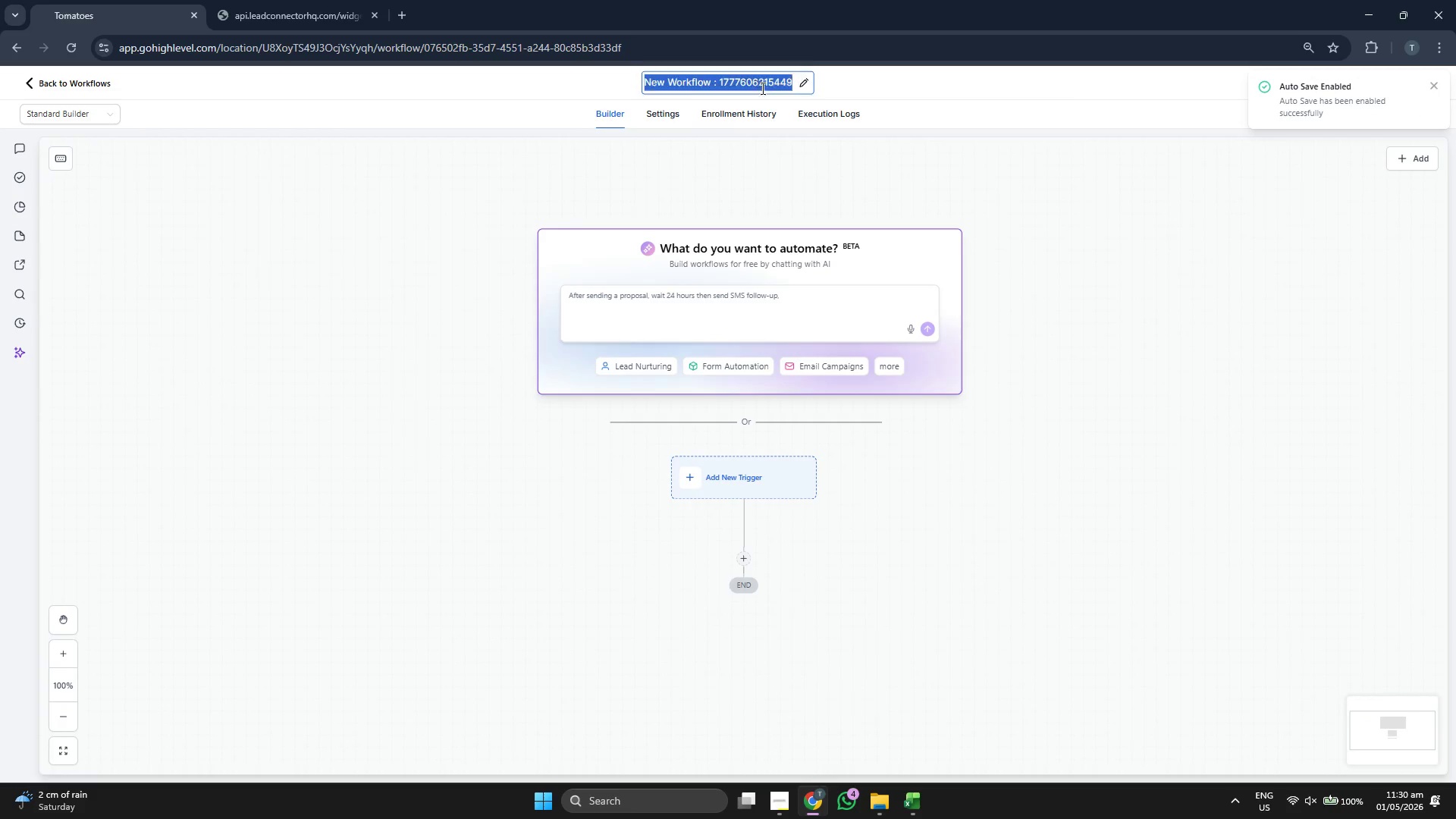 
key(ArrowRight)
 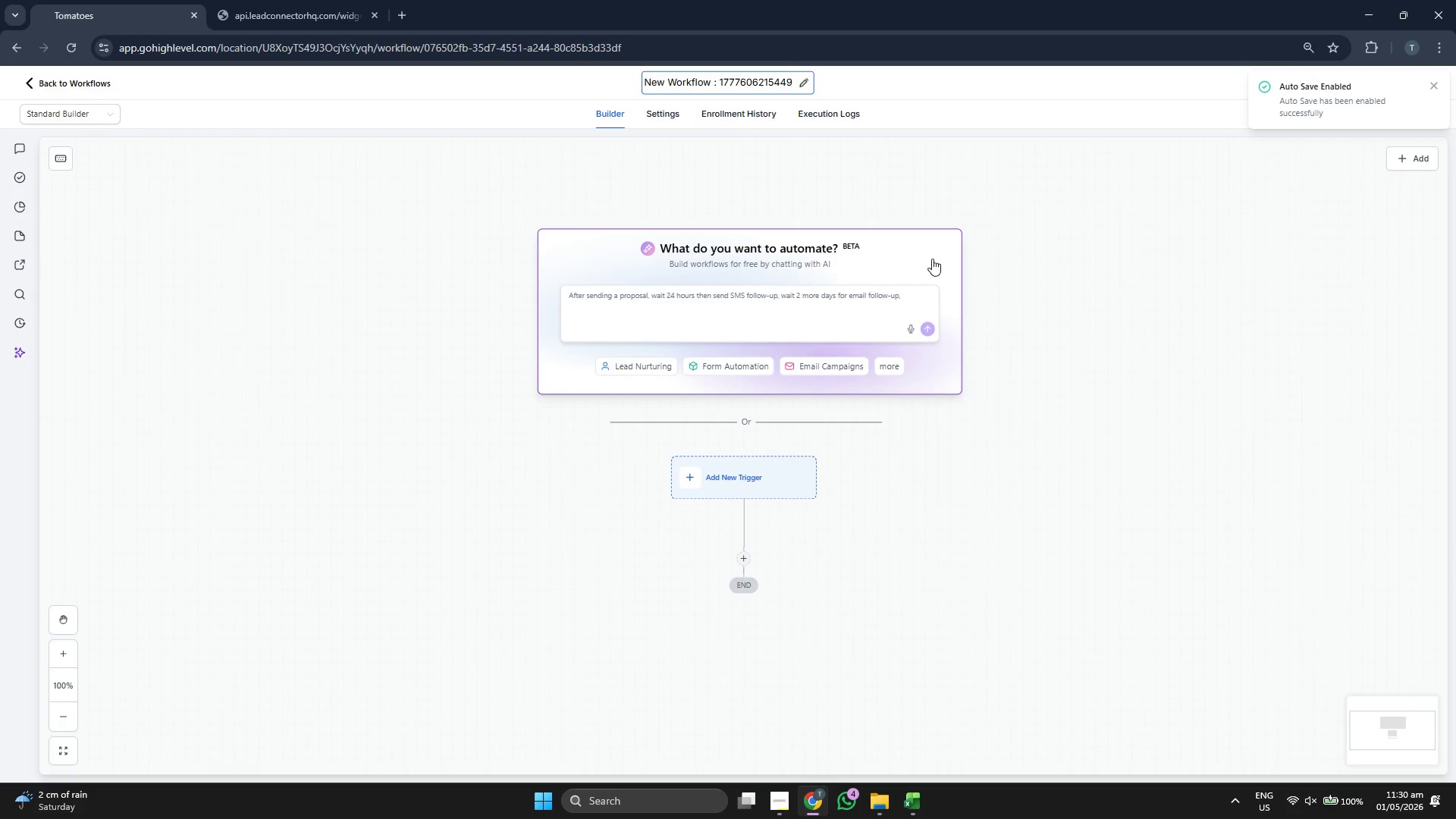 
key(Backspace)
key(Backspace)
key(Backspace)
key(Backspace)
key(Backspace)
key(Backspace)
key(Backspace)
key(Backspace)
key(Backspace)
key(Backspace)
key(Backspace)
key(Backspace)
key(Backspace)
key(Backspace)
key(Backspace)
key(Backspace)
key(Backspace)
key(Backspace)
key(Backspace)
key(Backspace)
key(Backspace)
key(Backspace)
key(Backspace)
key(Backspace)
key(Backspace)
key(Backspace)
key(Backspace)
key(Backspace)
type(HBE)
key(Backspace)
key(Backspace)
key(Backspace)
type([HBE] -)
key(Backspace)
type( )
key(Backspace)
 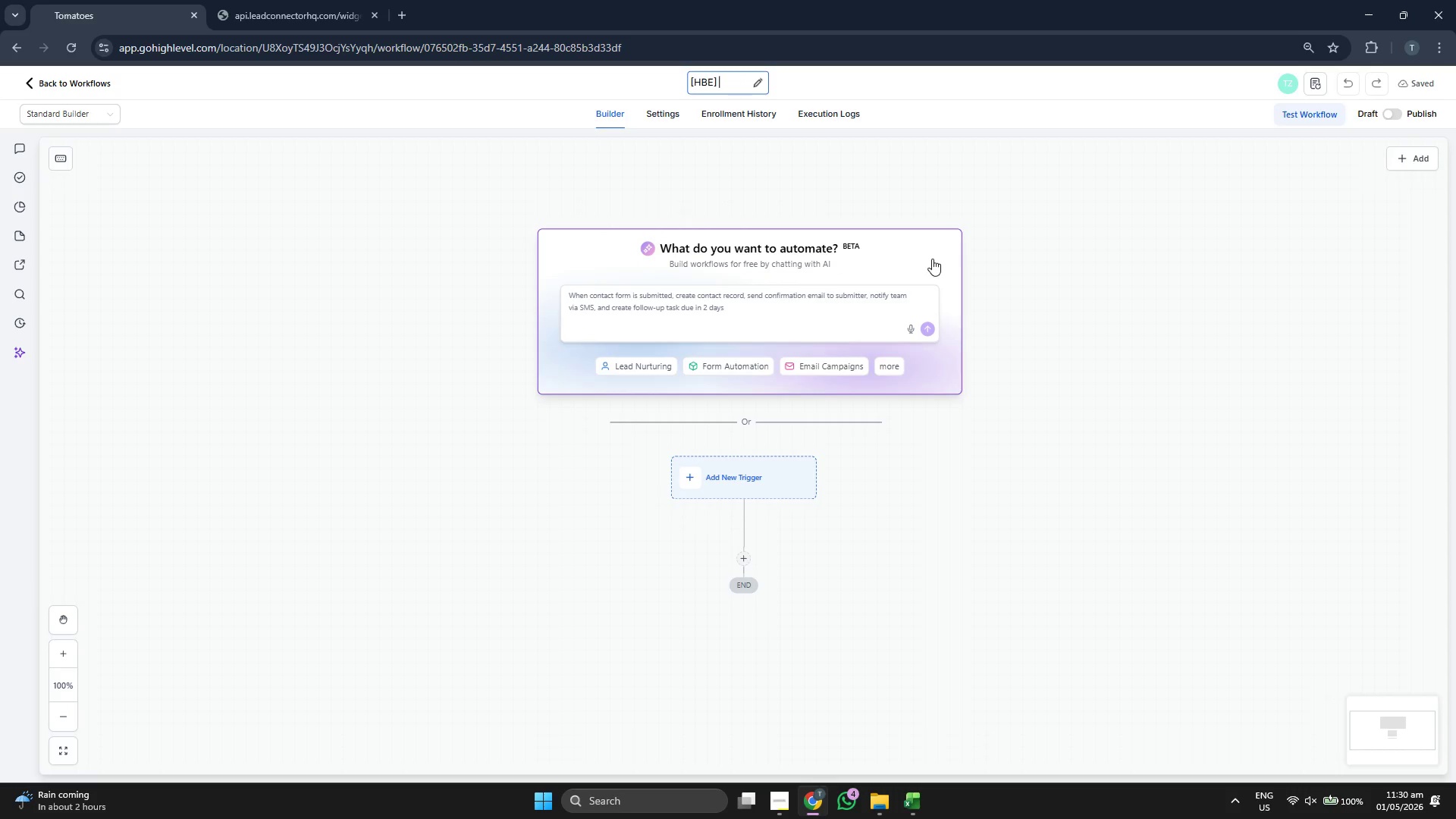 
key(Shift+Enter)
 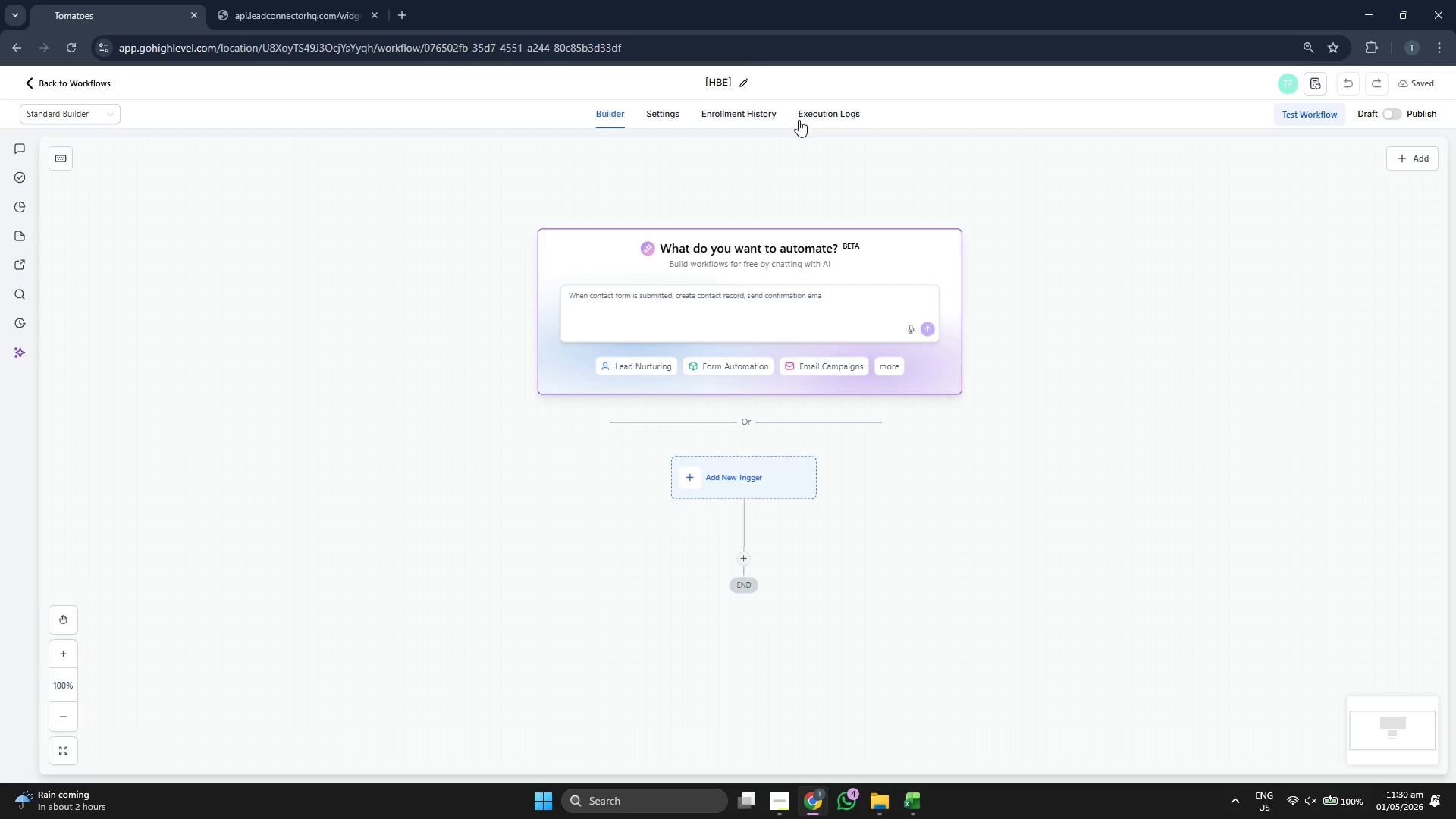 
left_click([711, 82])
 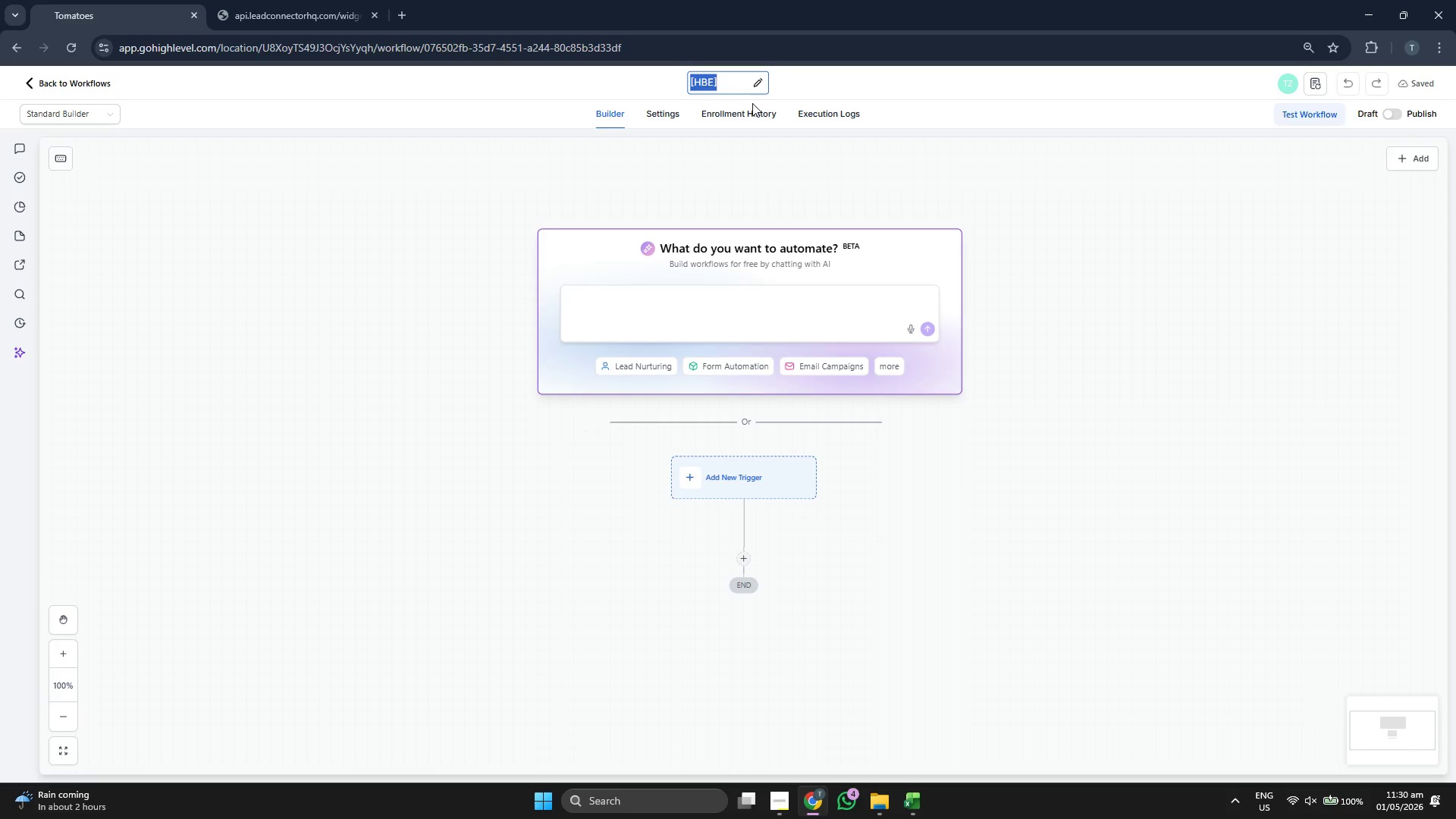 
left_click([726, 83])
 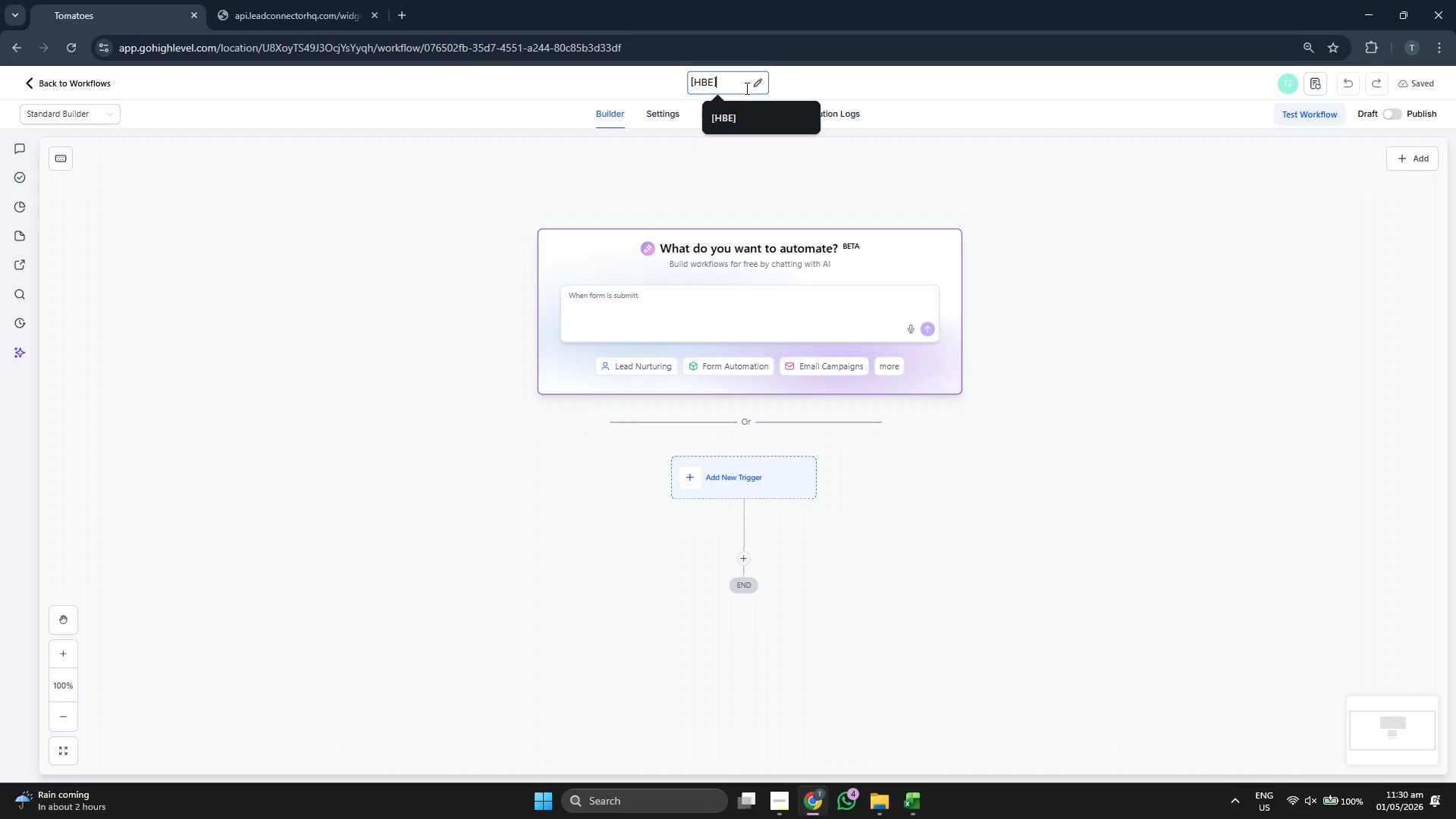 
type( | L)
key(Backspace)
type(Lead Routing)
 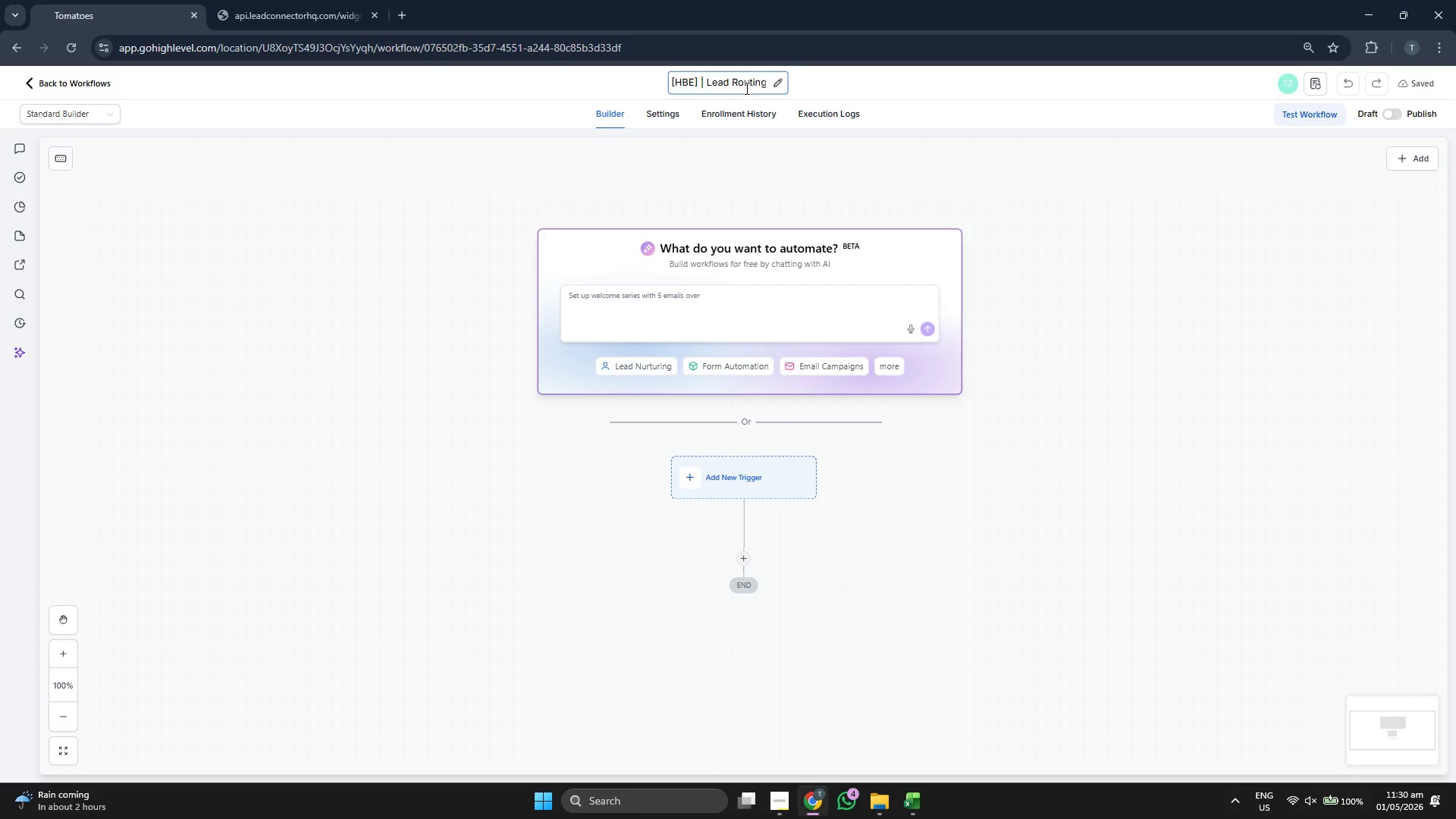 
type( & Multi-Channel Nt)
key(Backspace)
type(ut)
key(Backspace)
type(rture)
 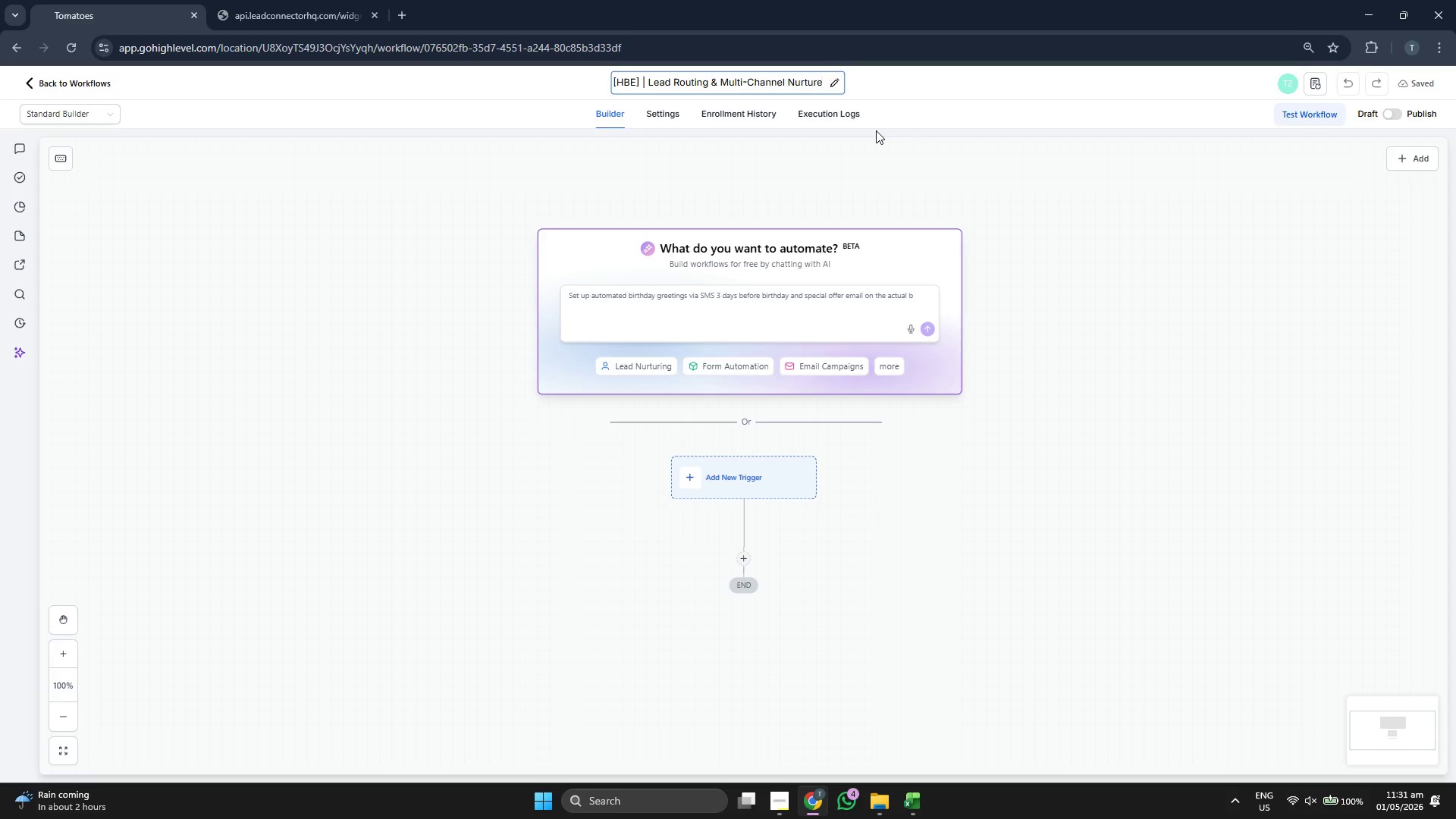 
left_click([934, 106])
 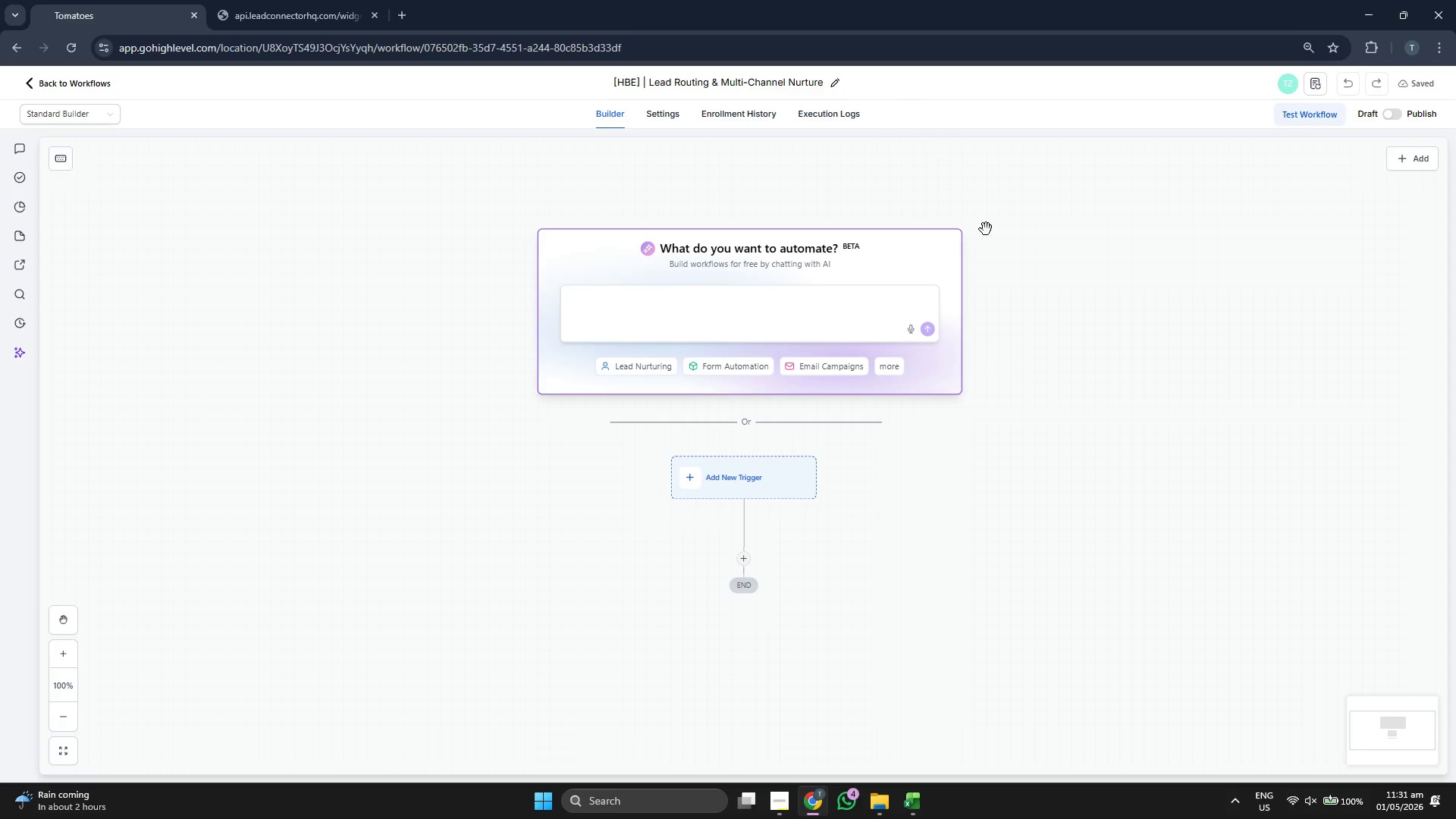 
left_click_drag(start_coordinate=[1082, 365], to_coordinate=[1051, 337])
 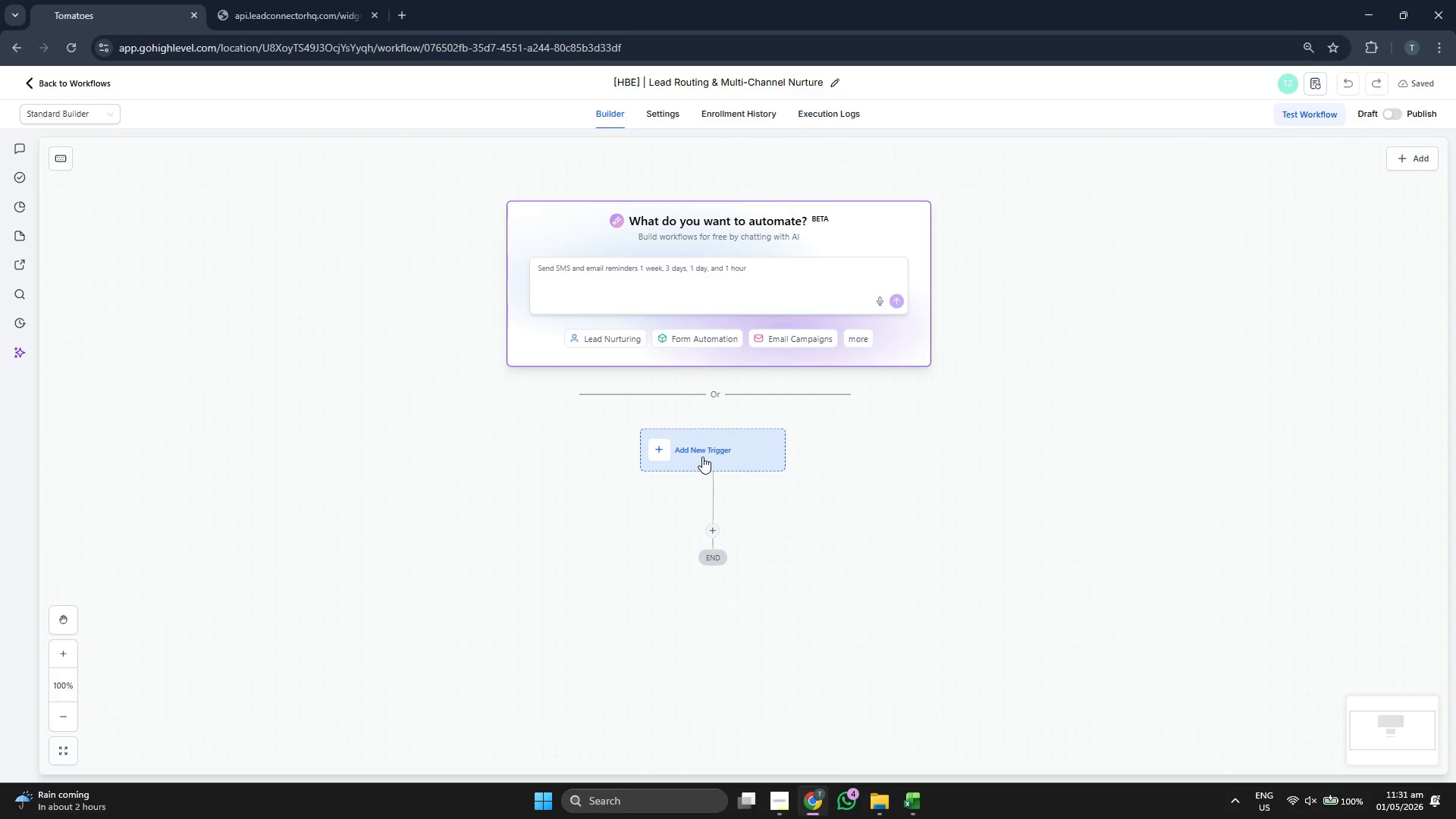 
left_click([702, 457])
 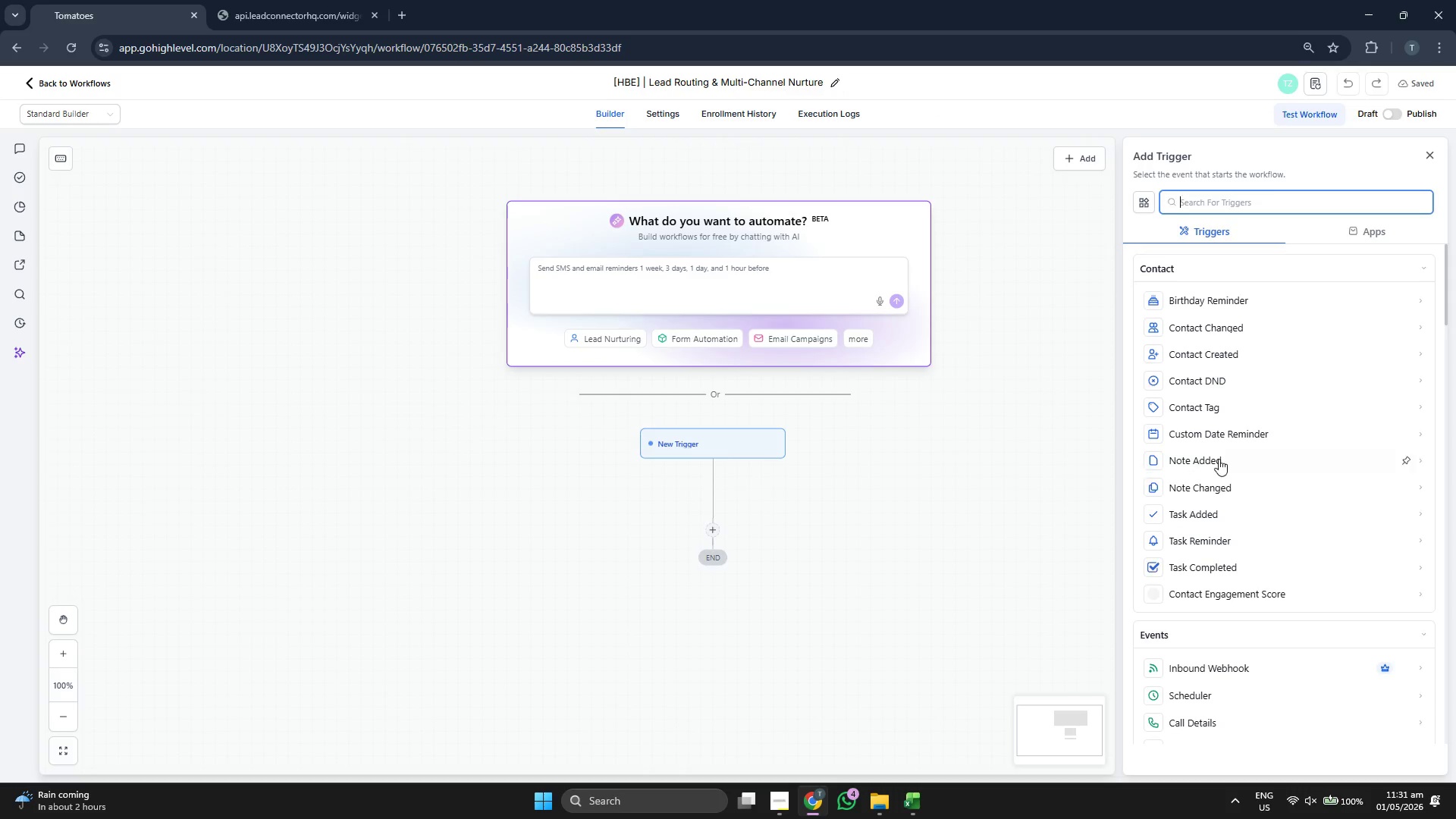 
scroll: coordinate [1219, 458], scroll_direction: down, amount: 7.0
 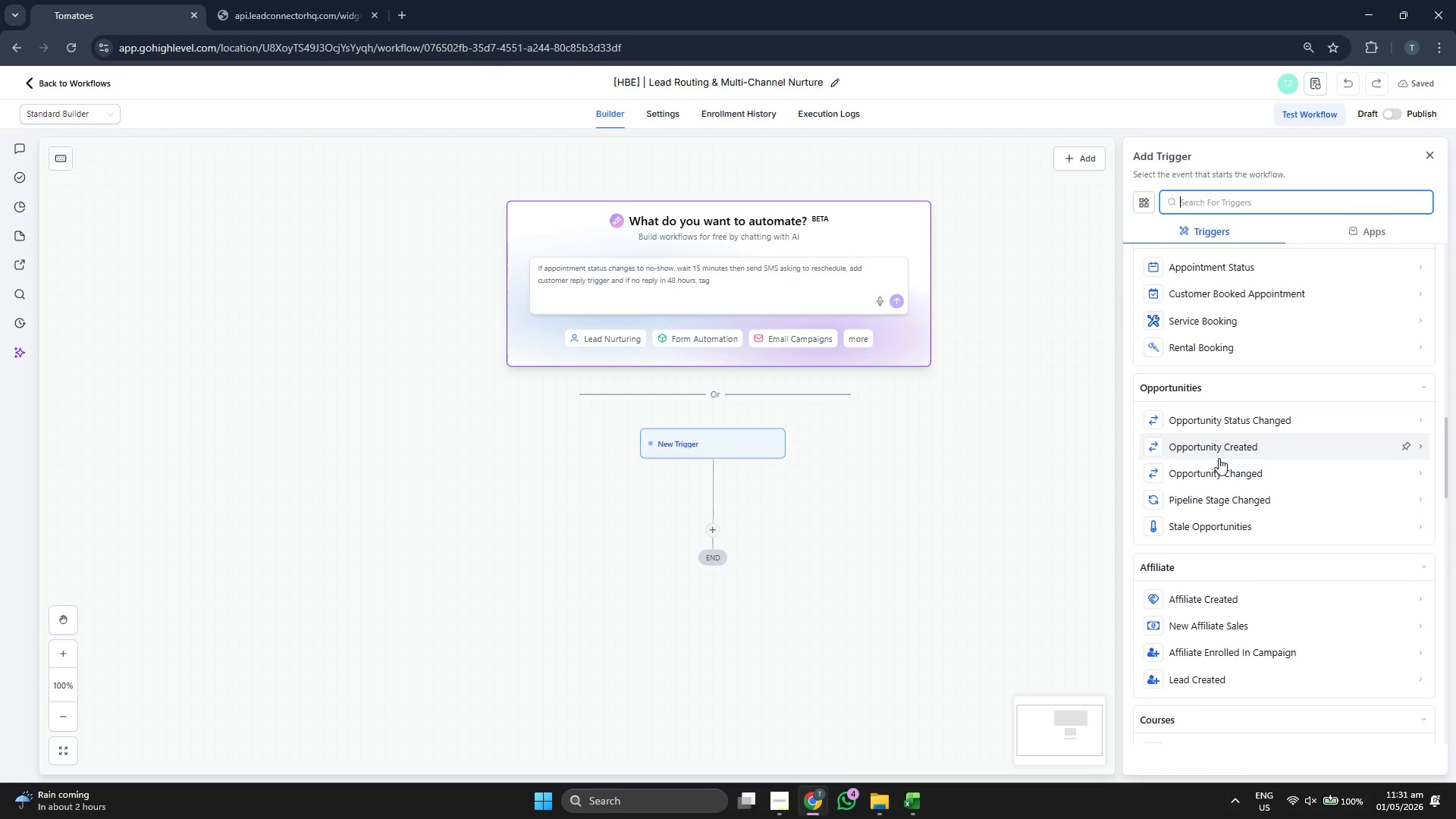 
scroll: coordinate [1219, 458], scroll_direction: down, amount: 2.0
 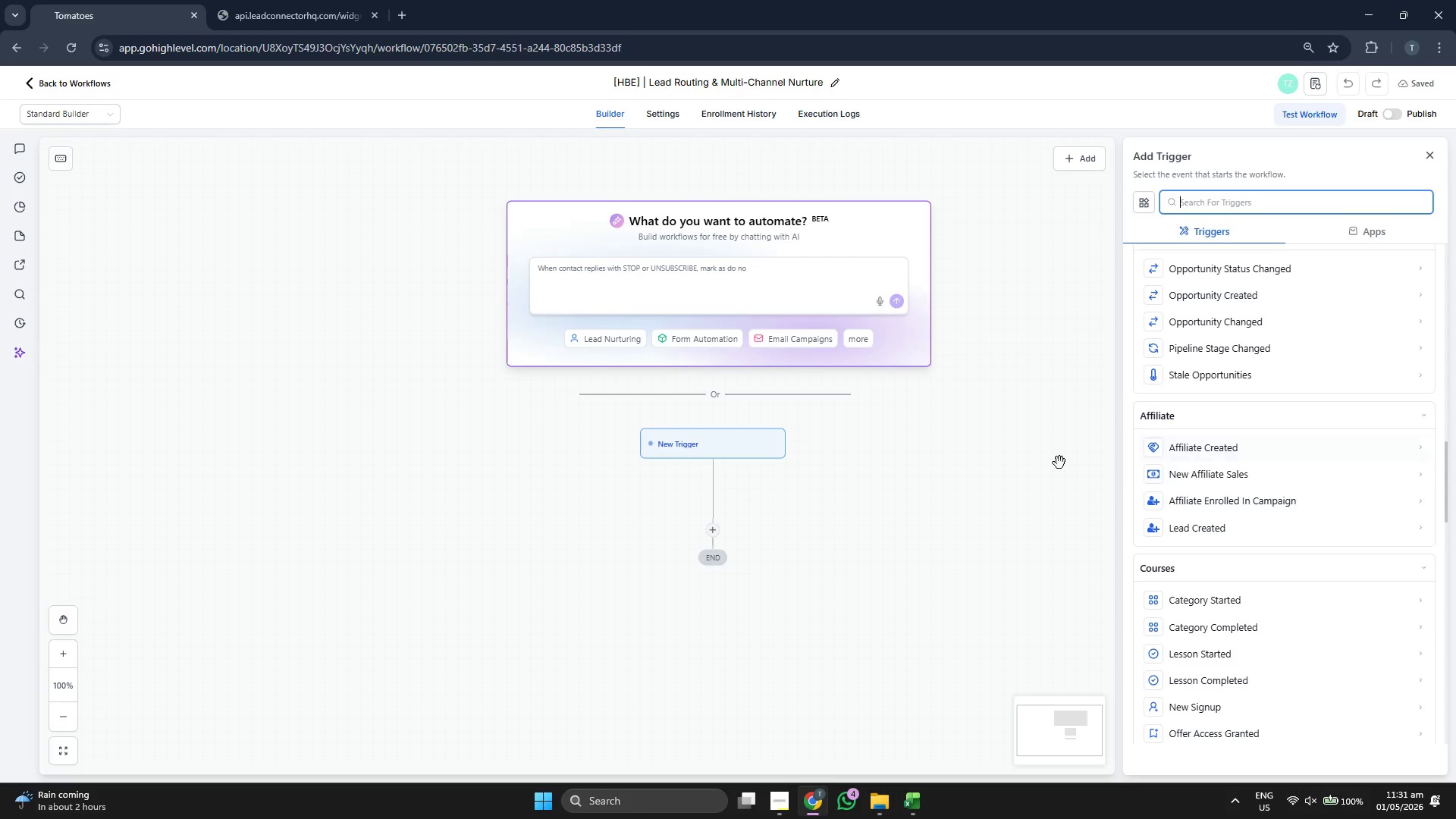 
left_click([996, 452])
 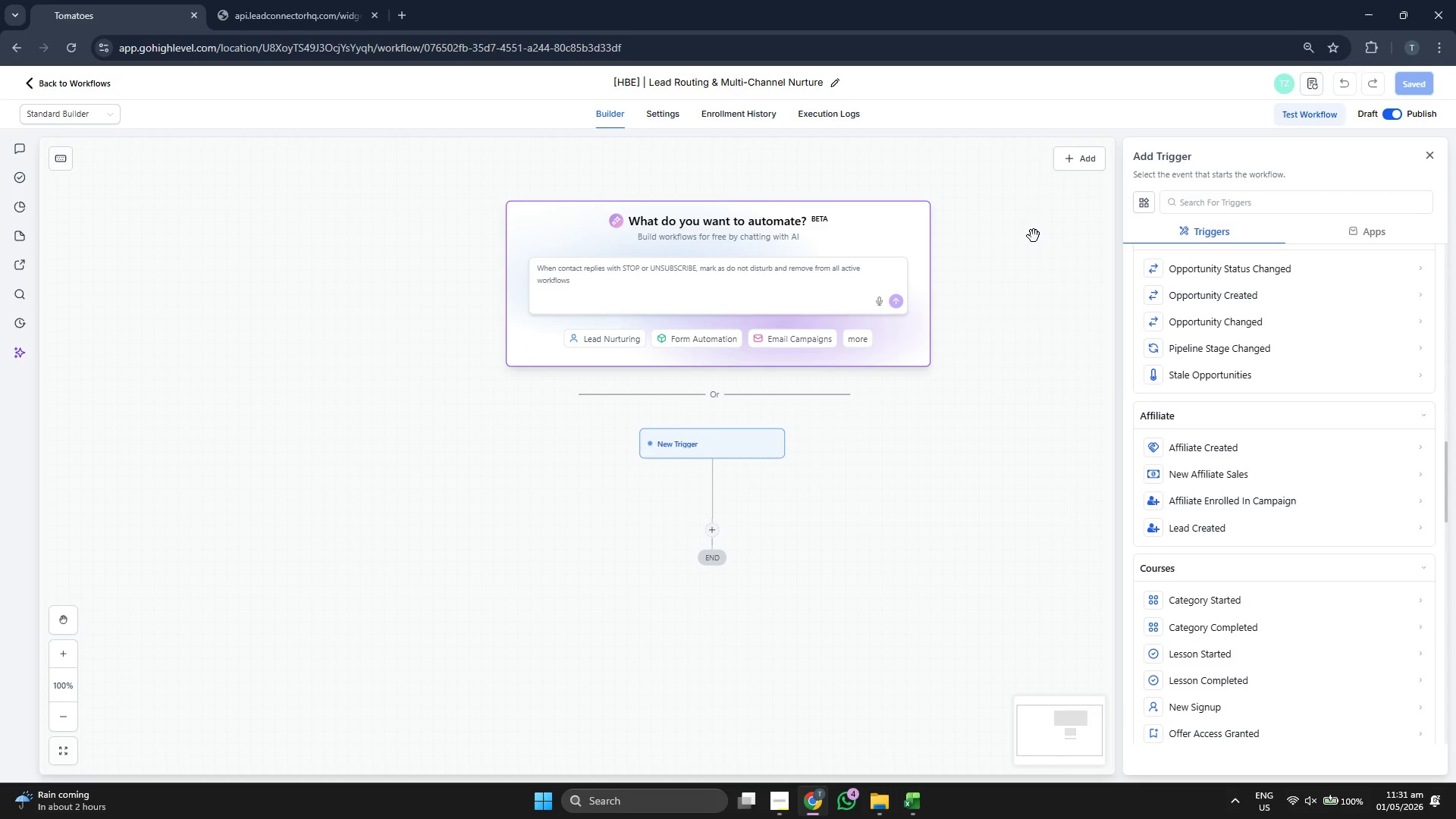 
left_click([38, 83])
 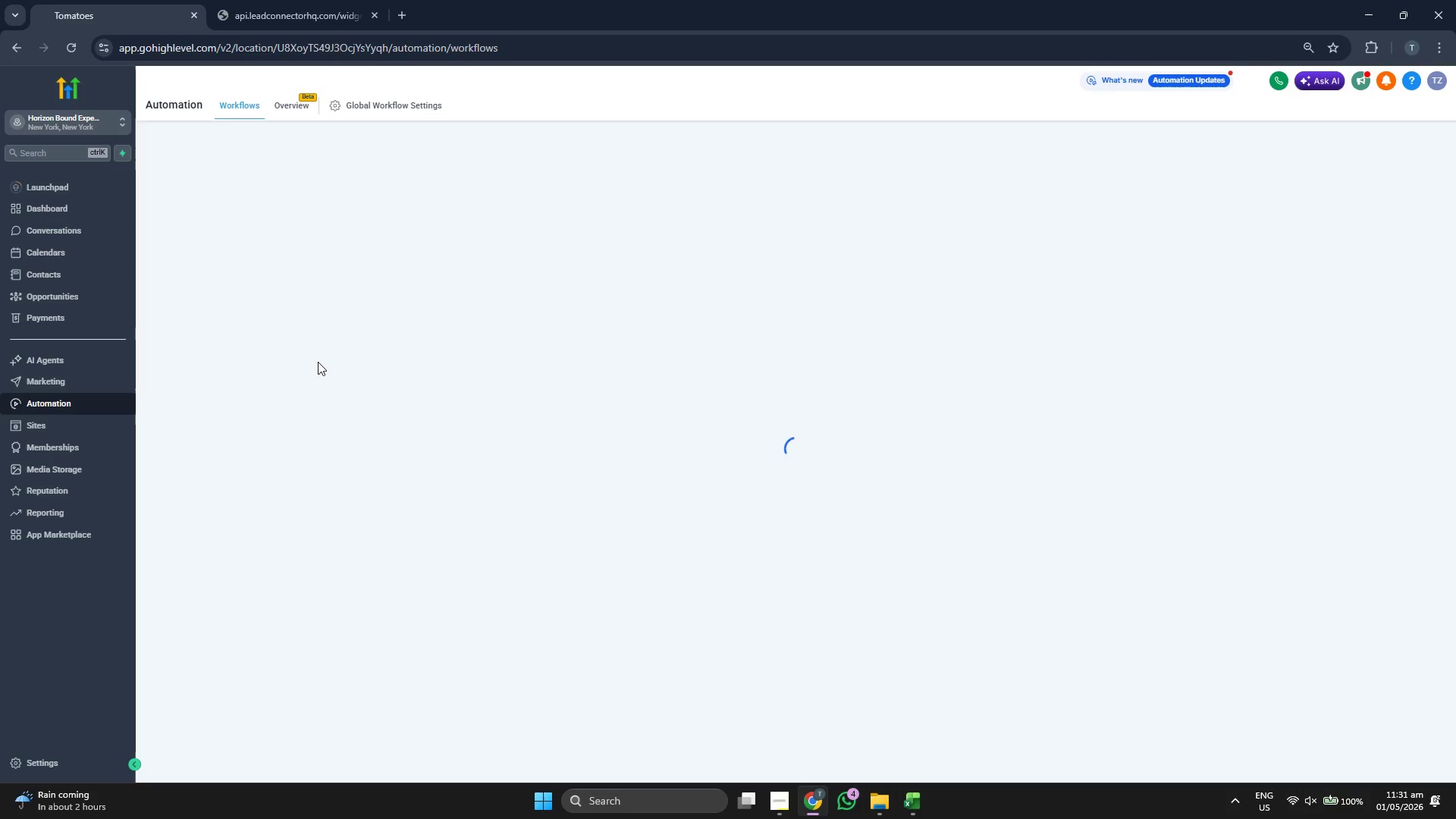 
wait(6.08)
 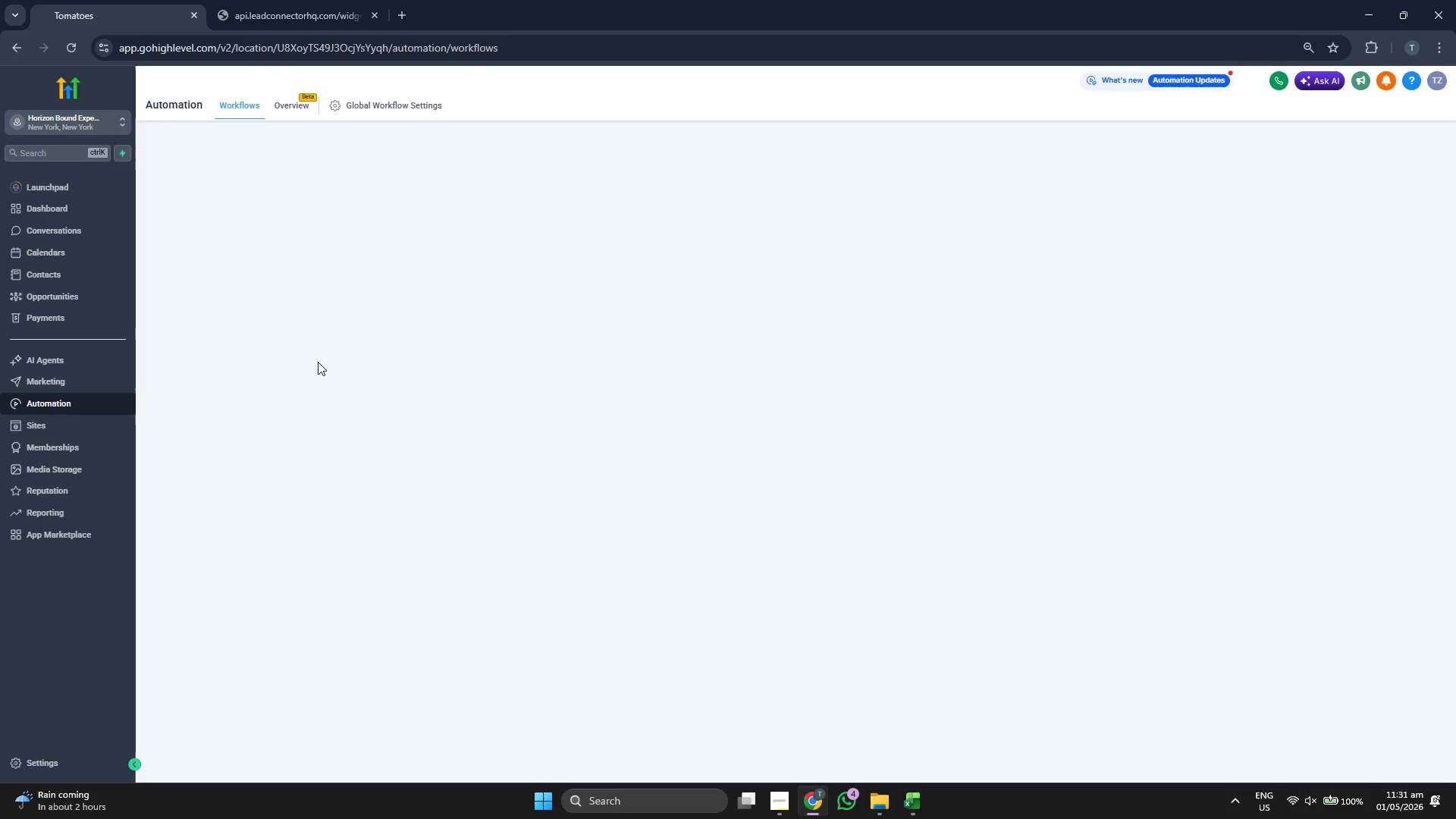 
left_click([73, 430])
 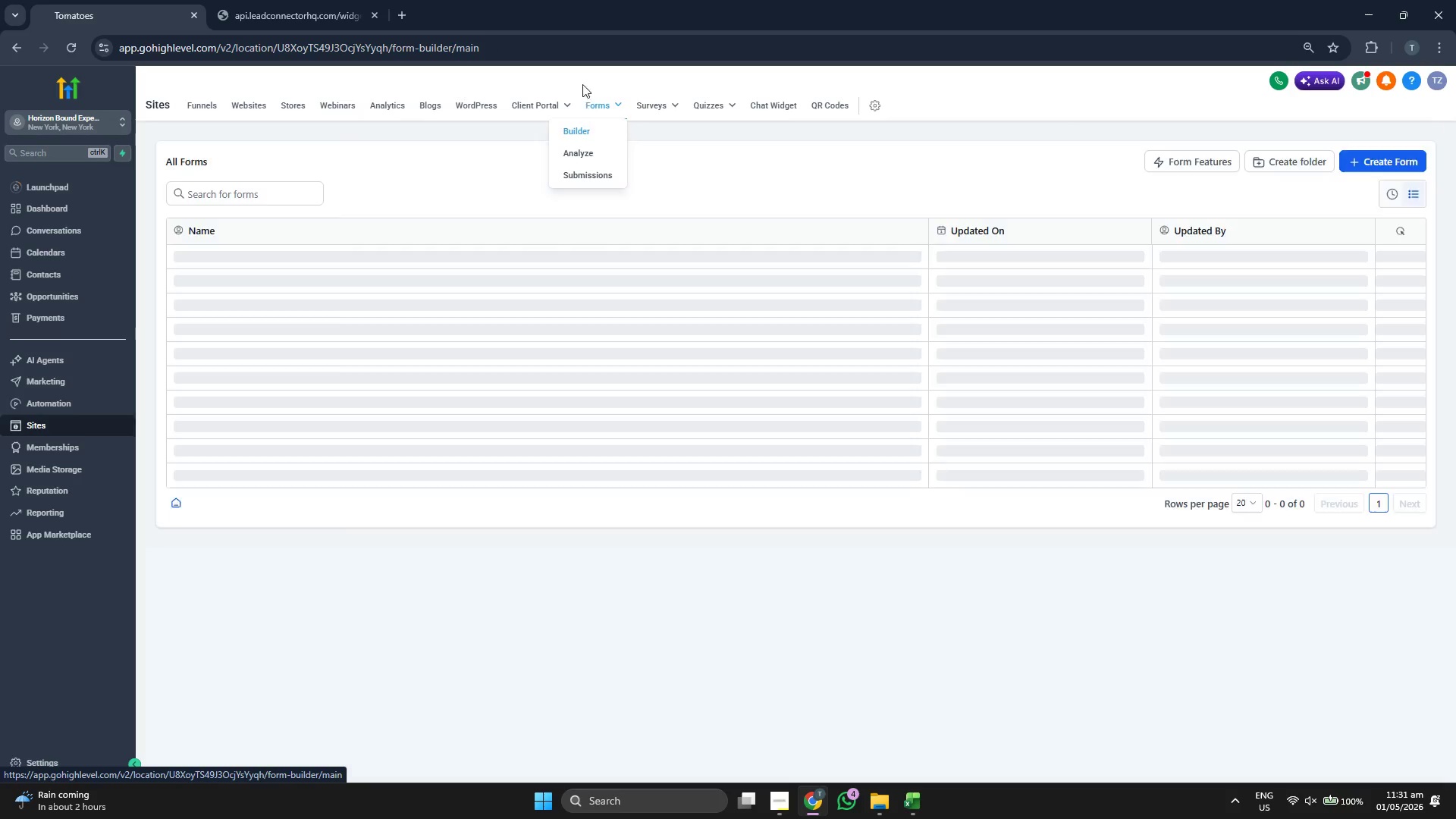 
left_click([276, 263])
 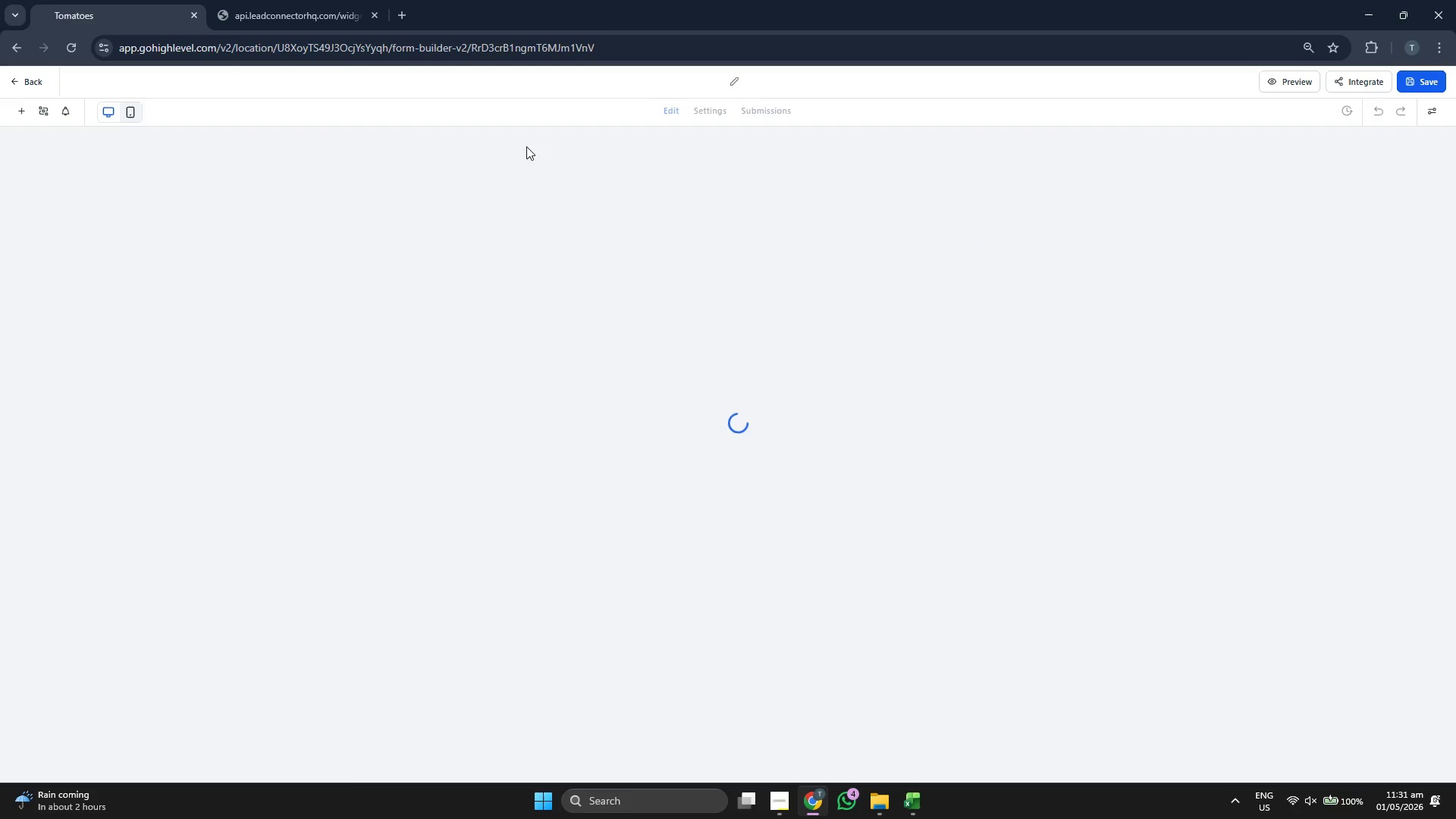 
double_click([728, 78])
 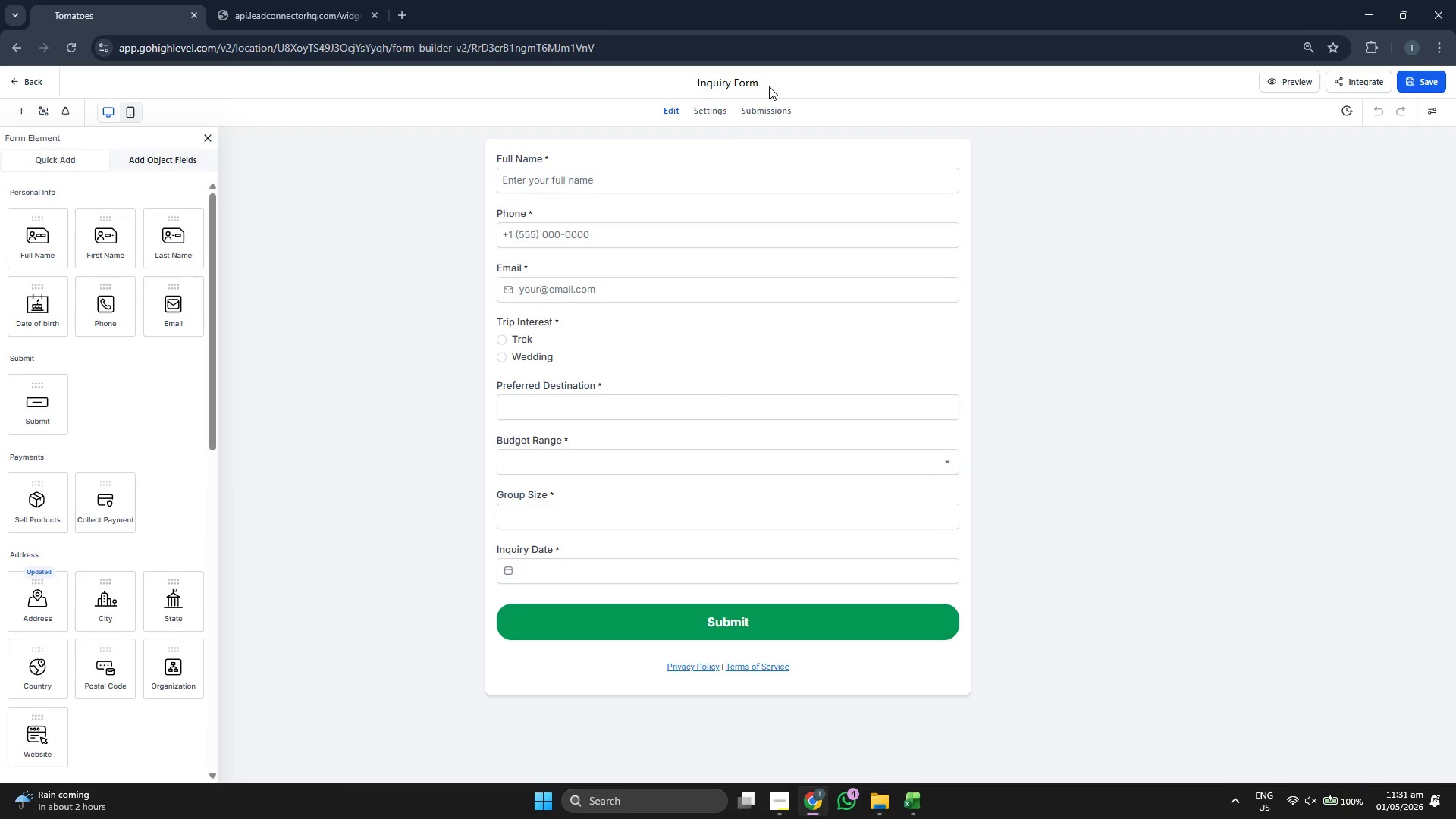 
key(ArrowRight)
 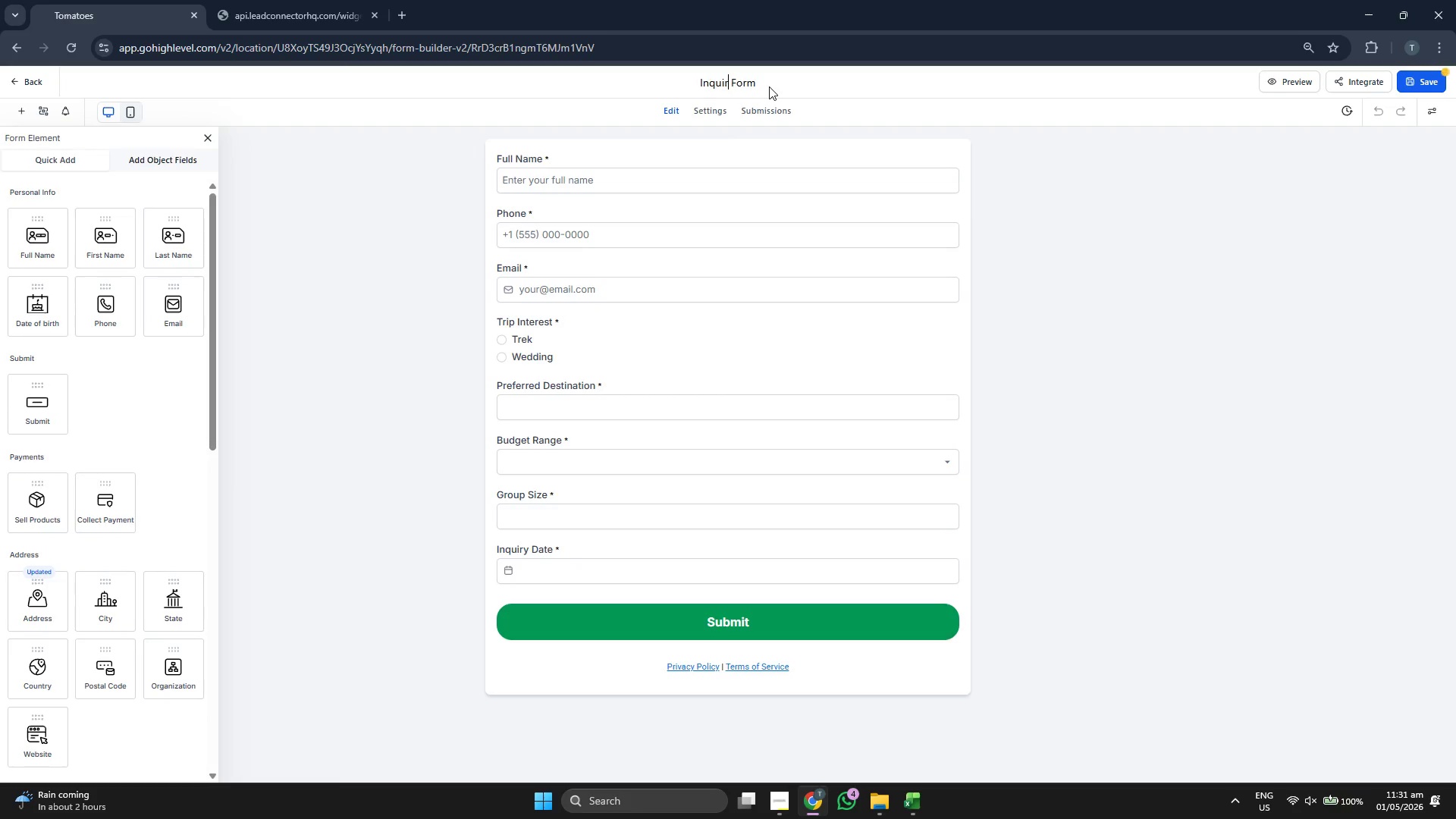 
key(Backspace)
key(Backspace)
key(Backspace)
key(Backspace)
key(Backspace)
key(Backspace)
key(Backspace)
type(G)
key(Backspace)
type(Horizon Bound)
 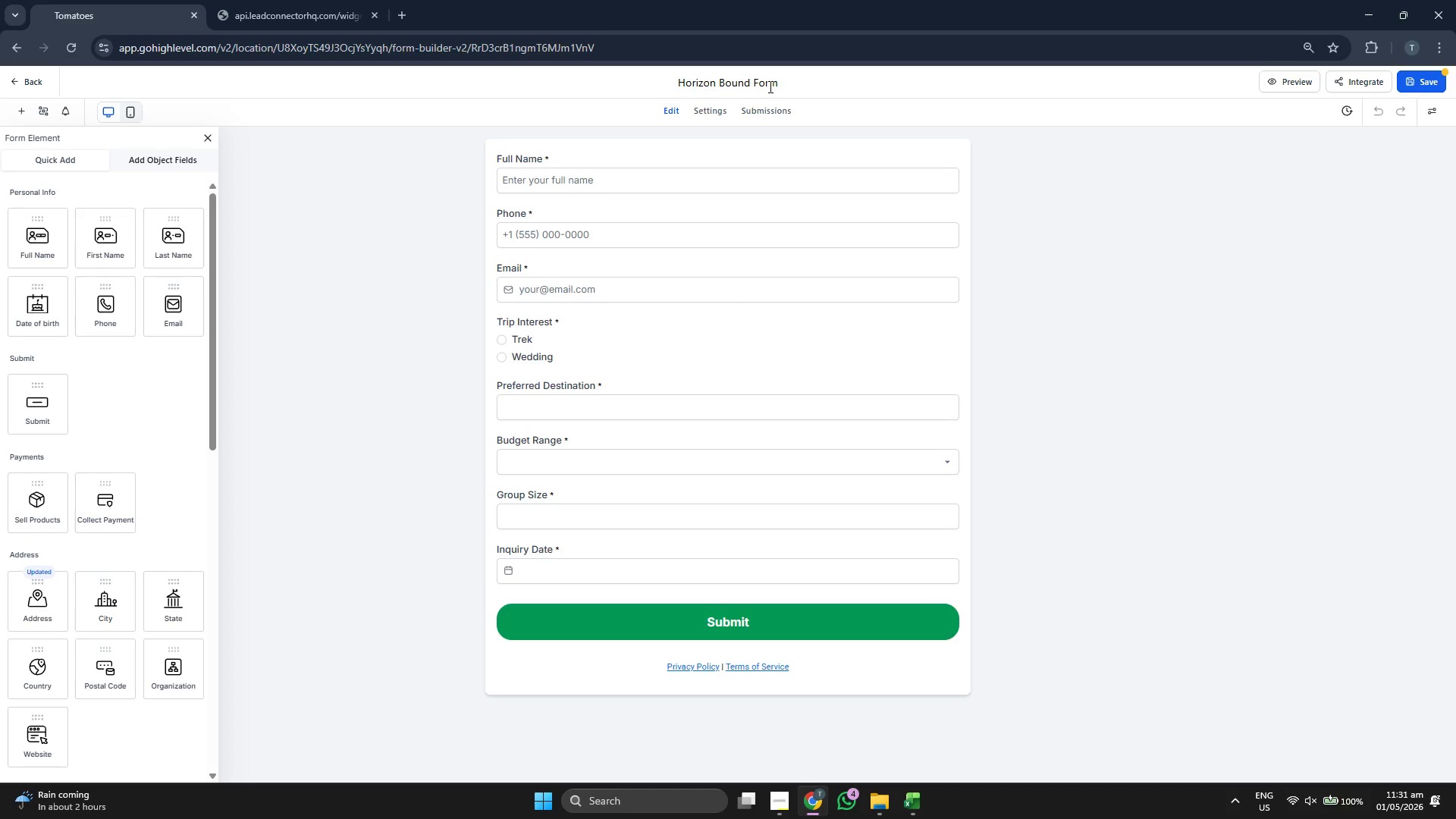 
key(ArrowRight)
 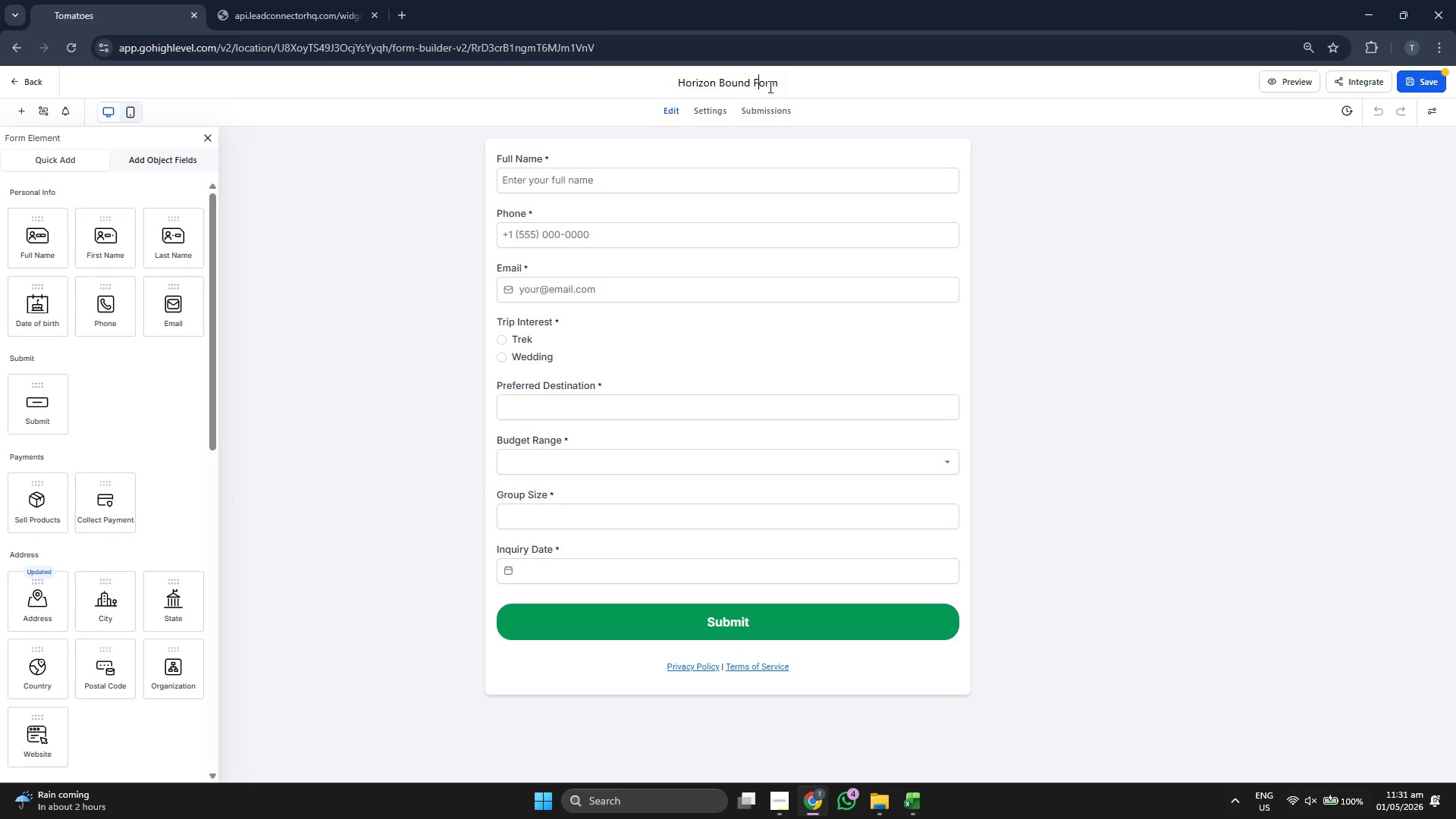 
key(ArrowRight)
 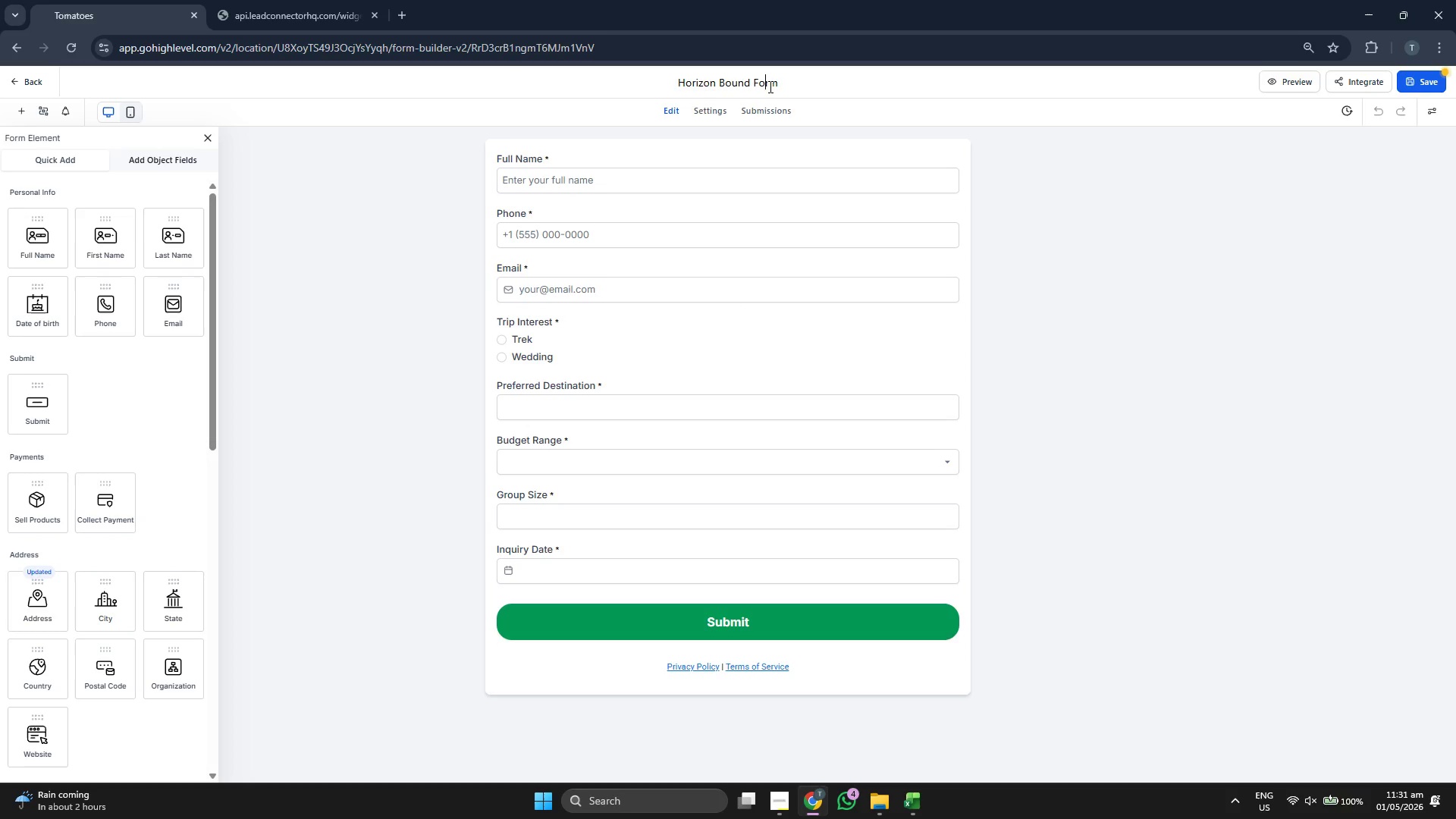 
key(ArrowRight)
 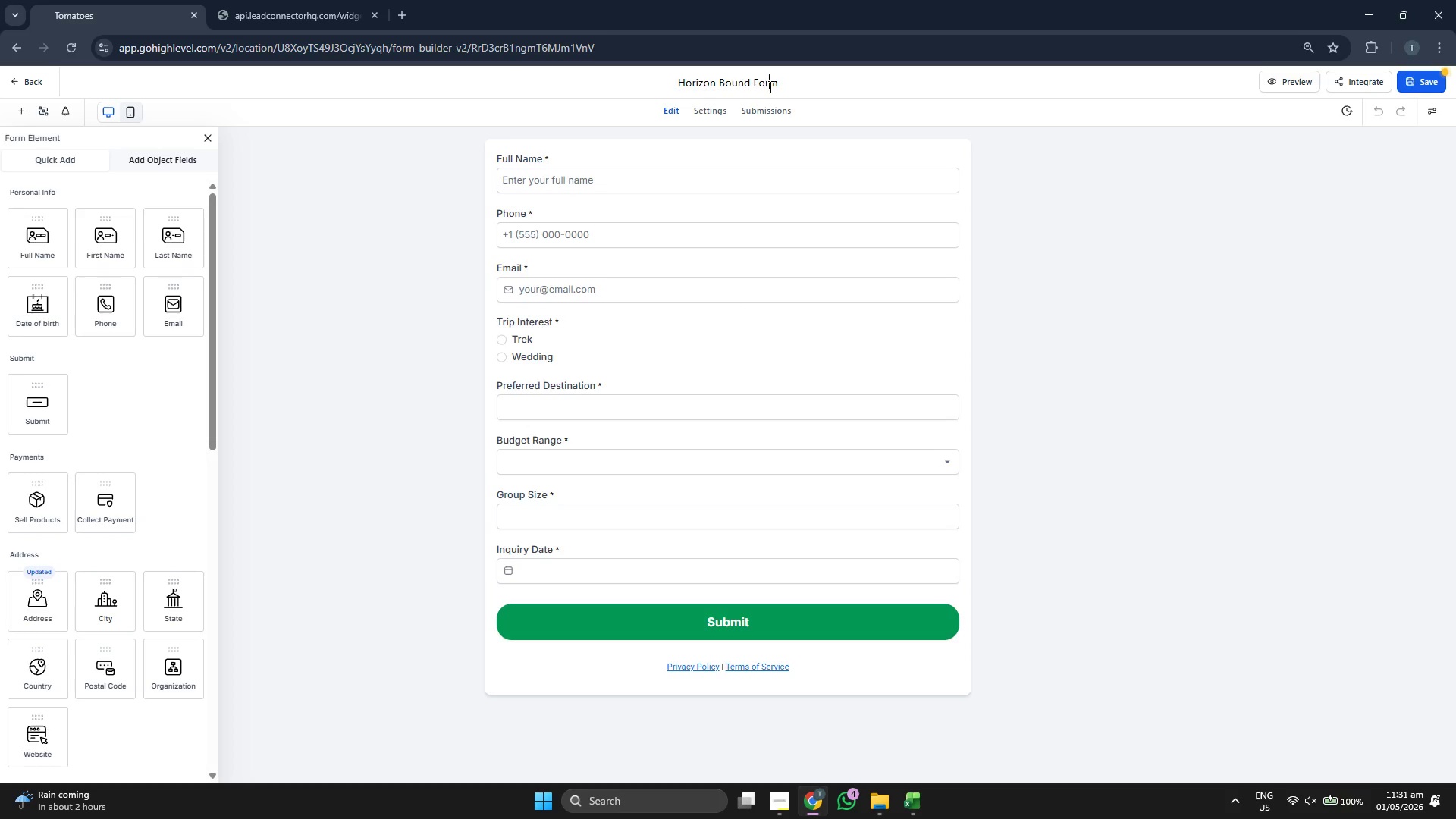 
key(ArrowRight)
 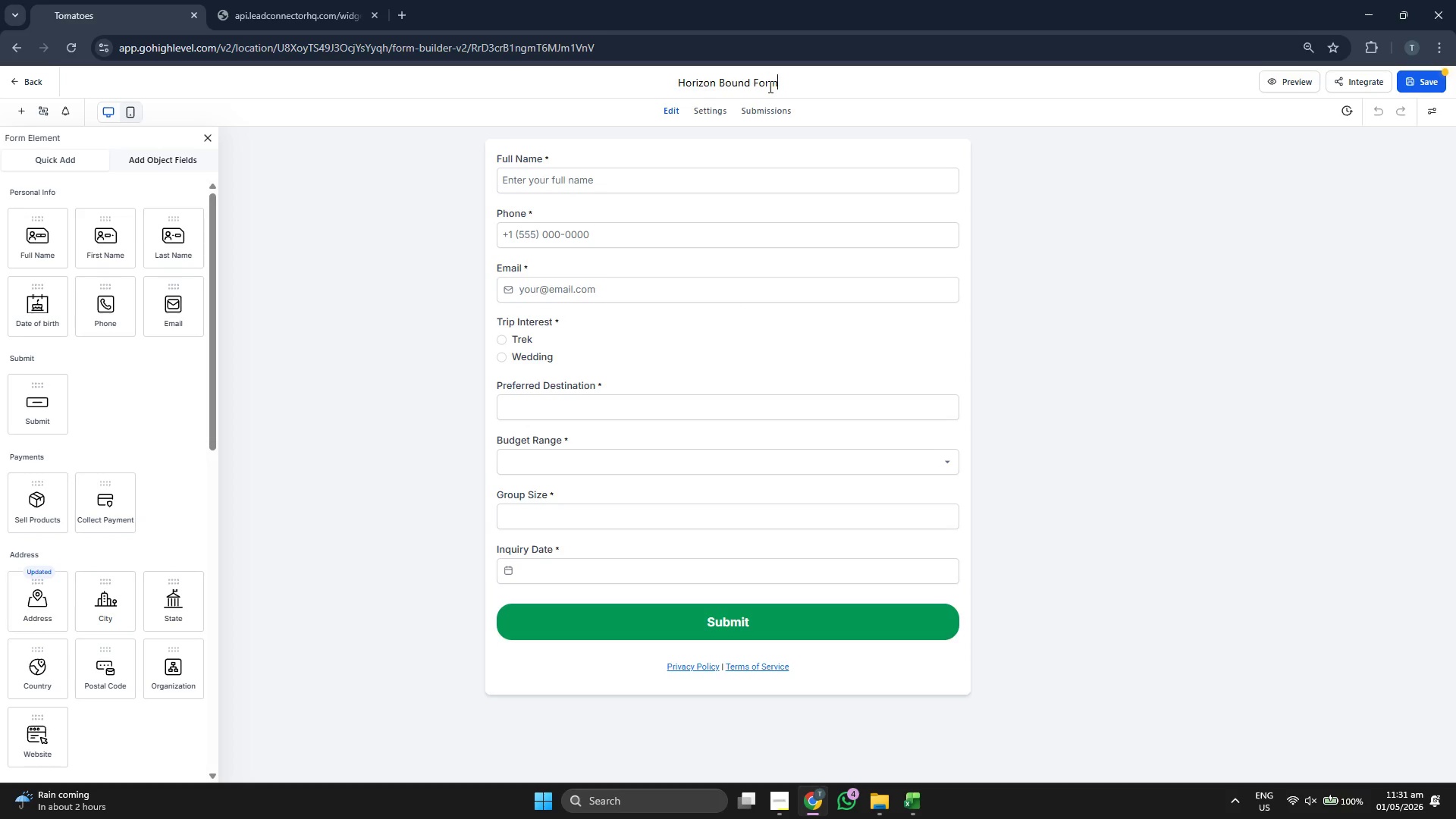 
key(ArrowRight)
 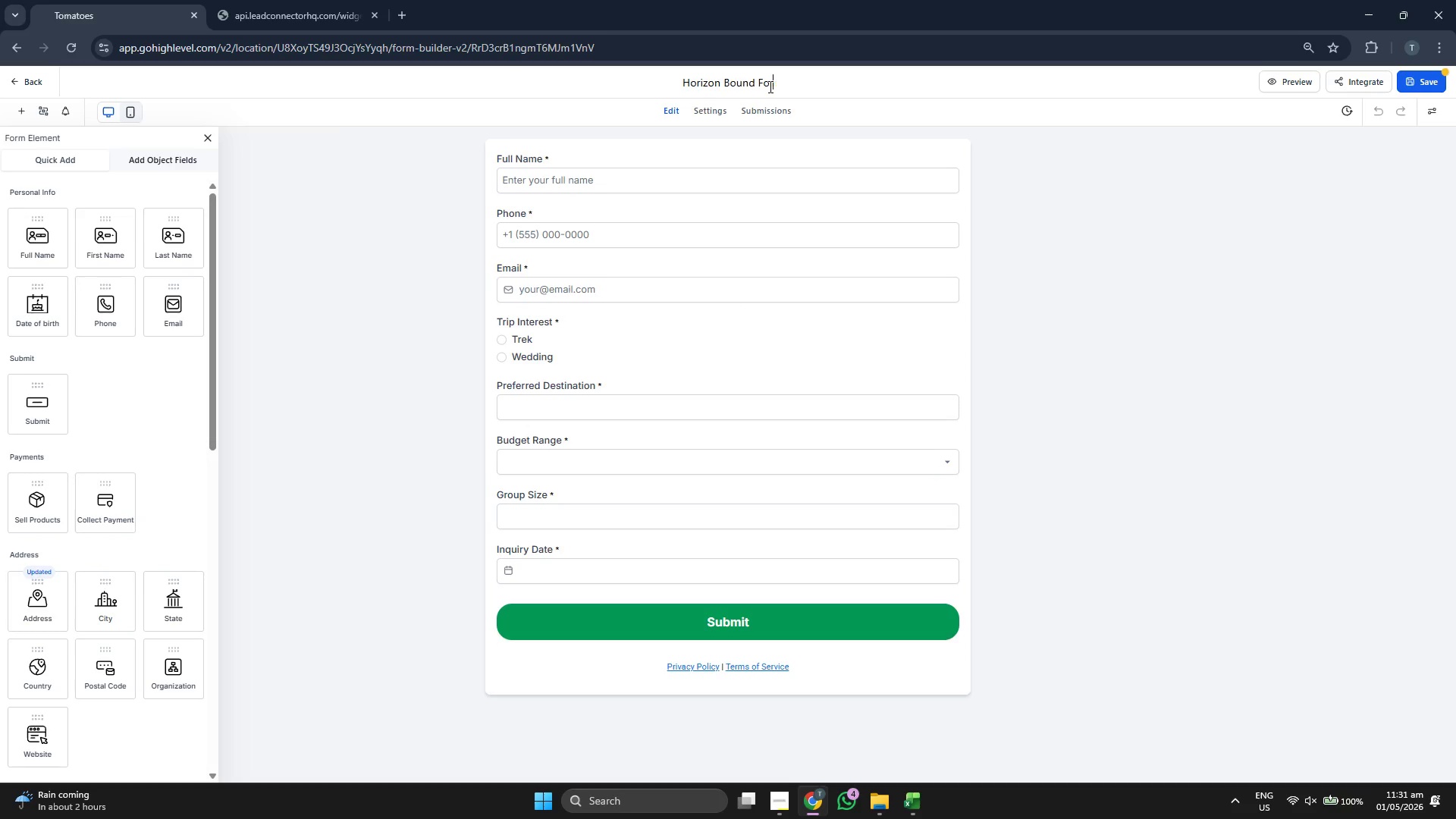 
key(Backspace)
 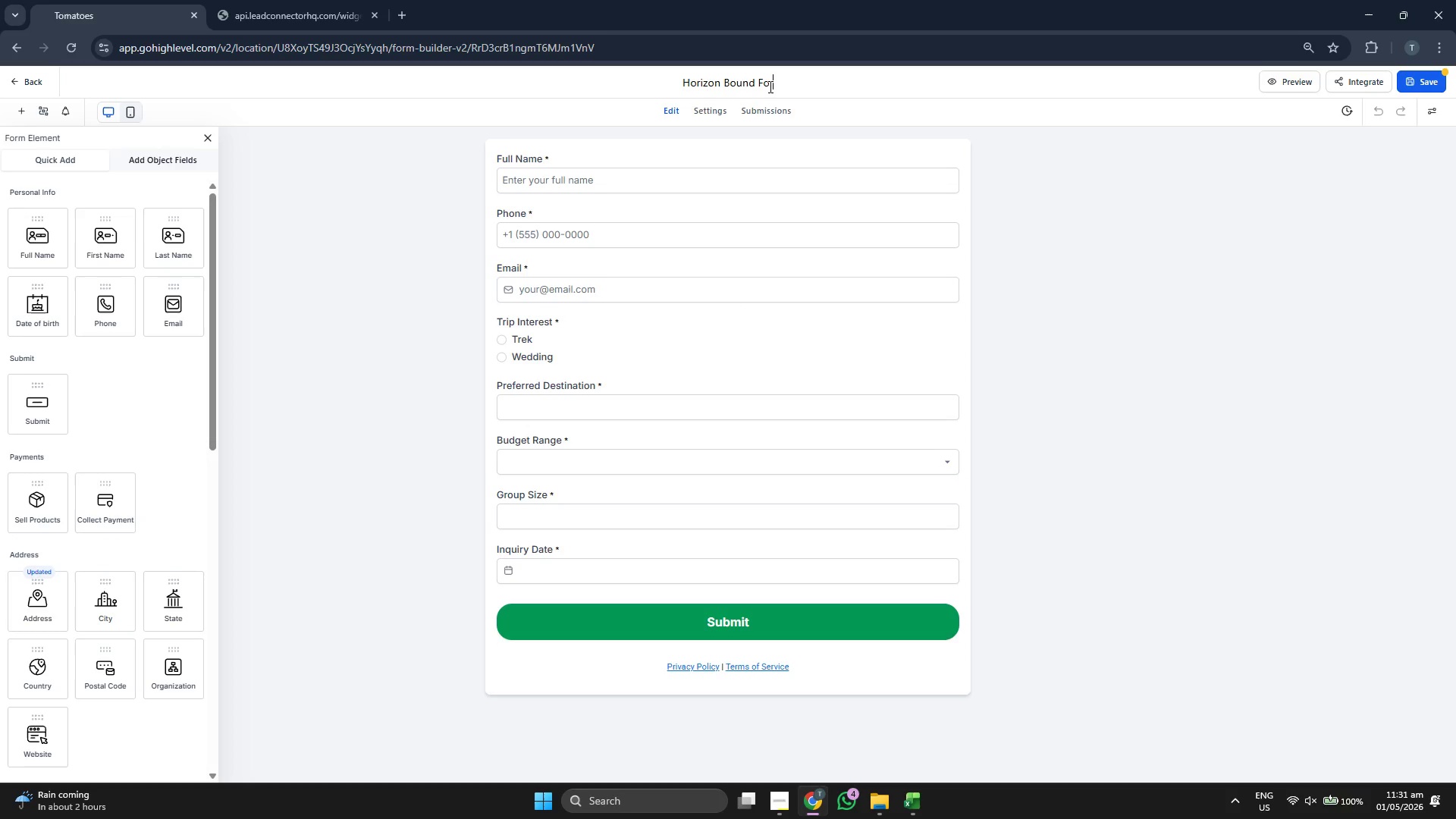 
key(M)
 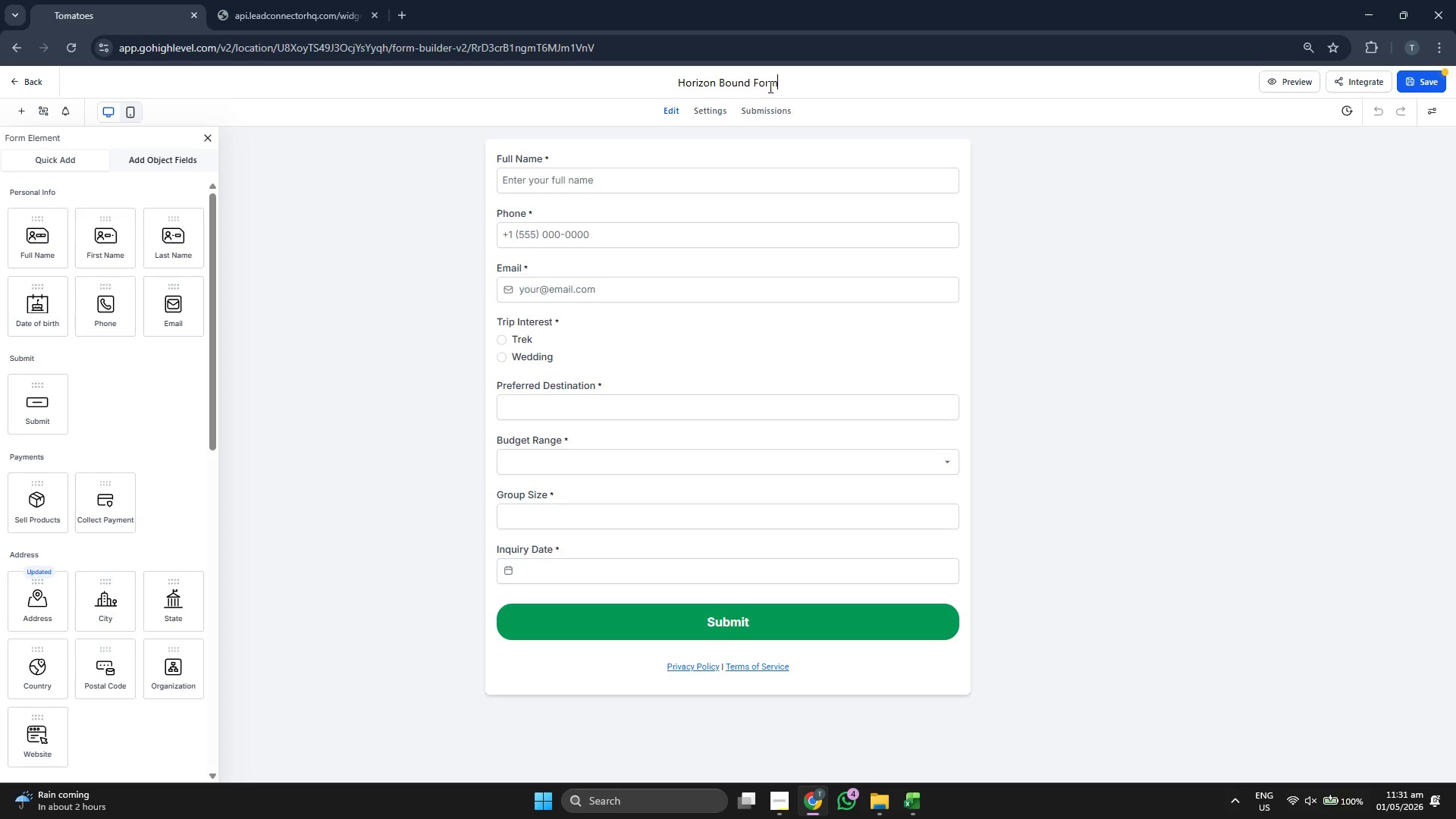 
key(ArrowLeft)
 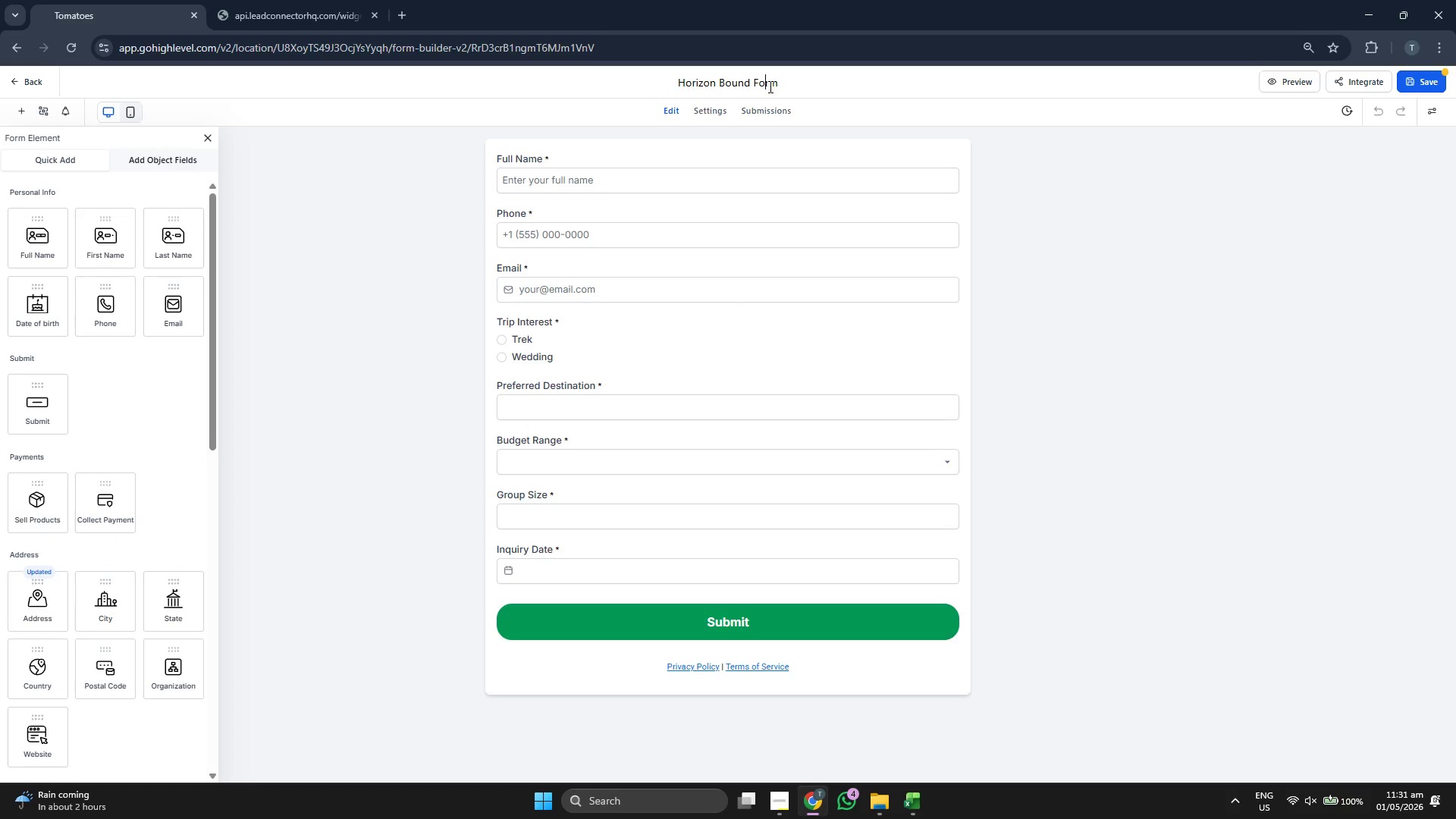 
key(ArrowLeft)
 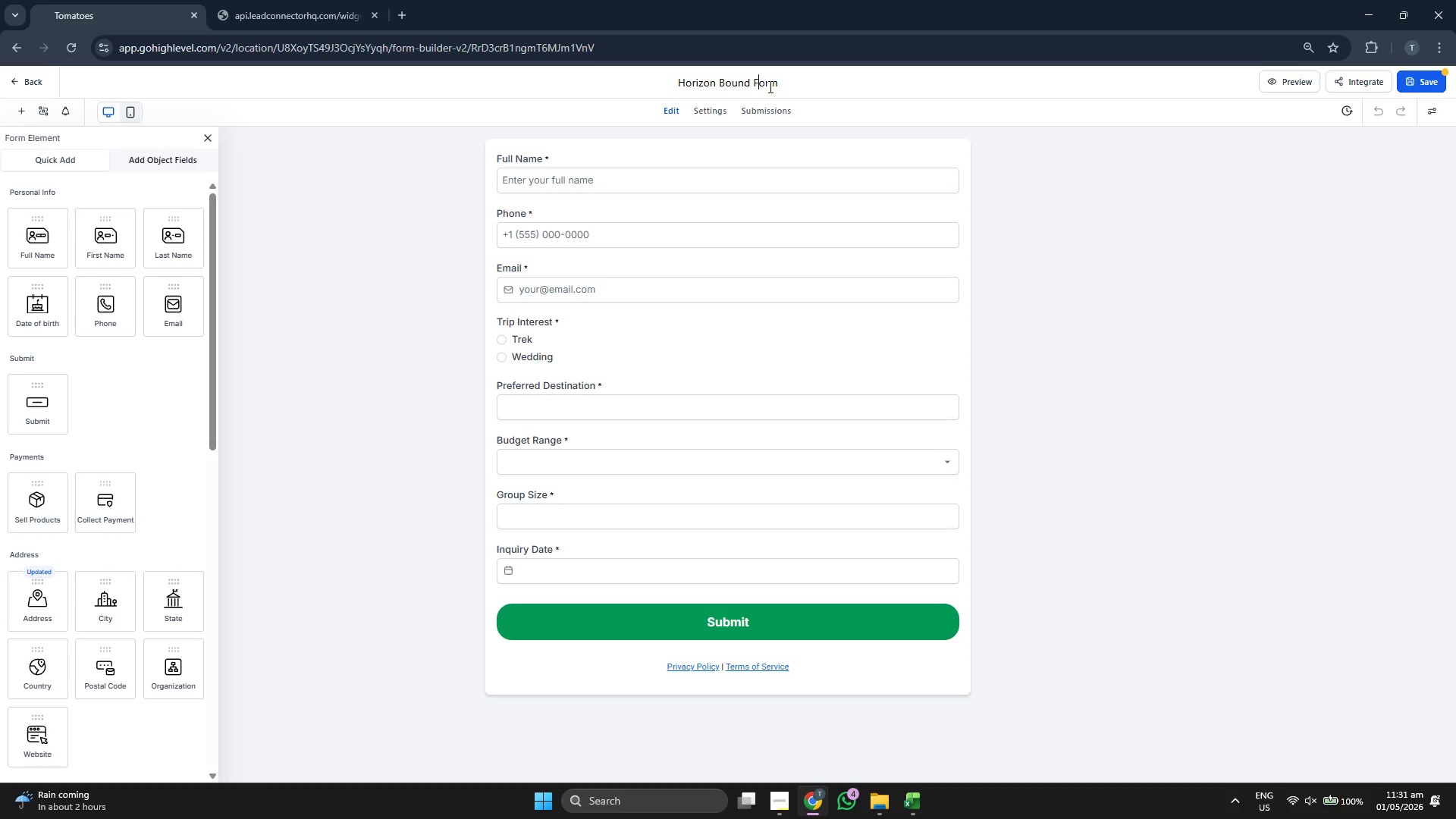 
key(ArrowLeft)
 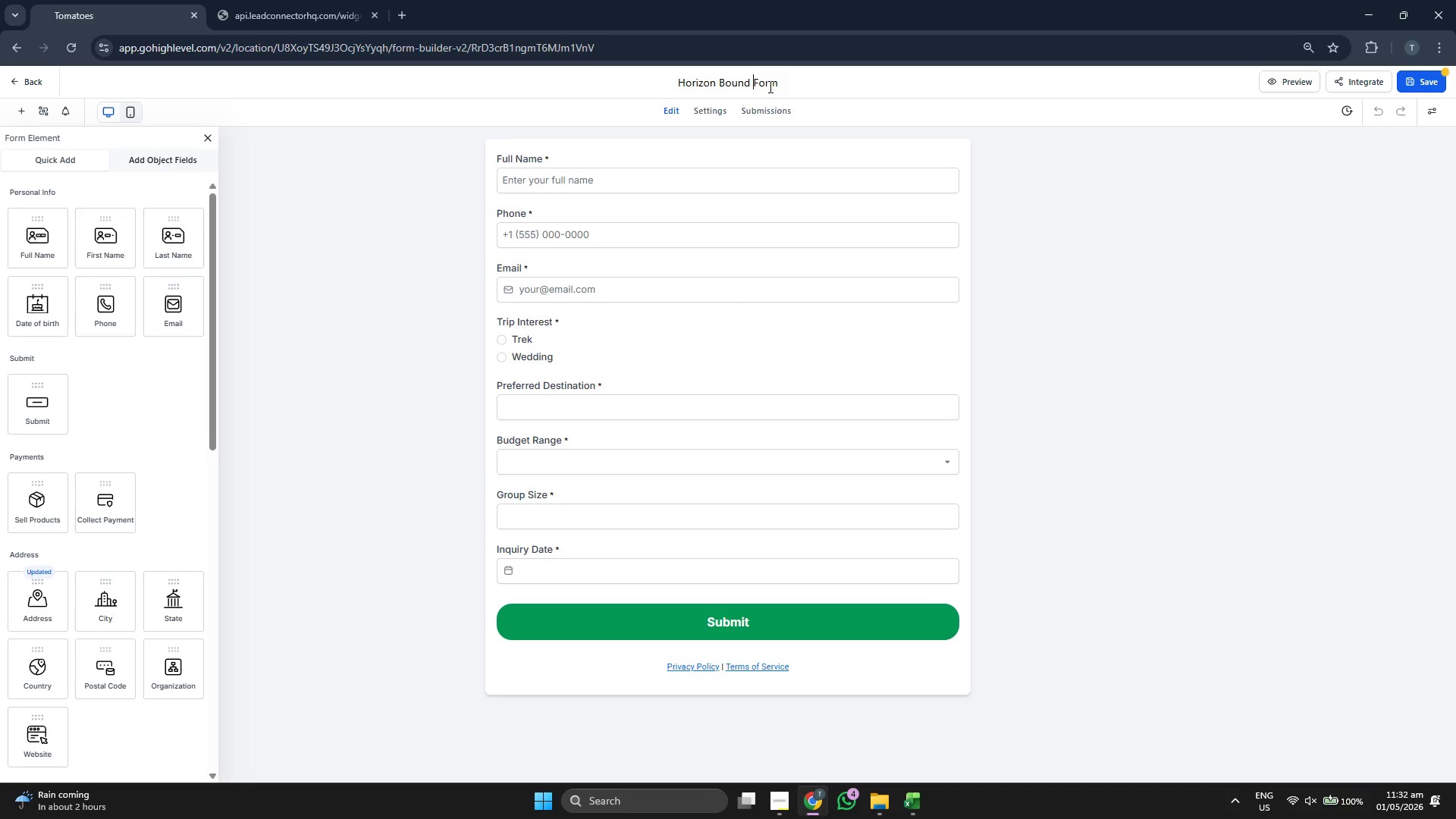 
key(ArrowLeft)
 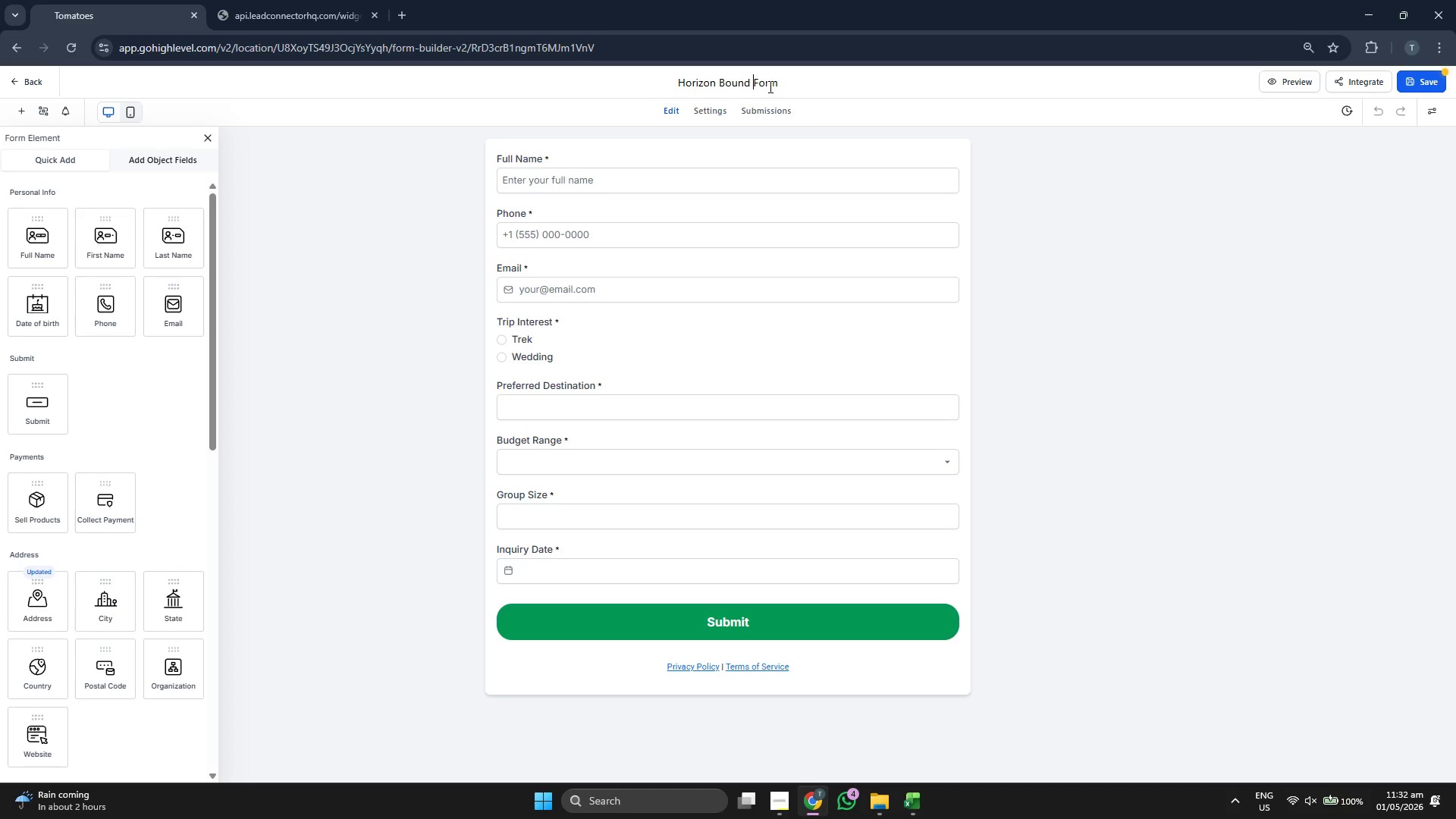 
type(Imq)
 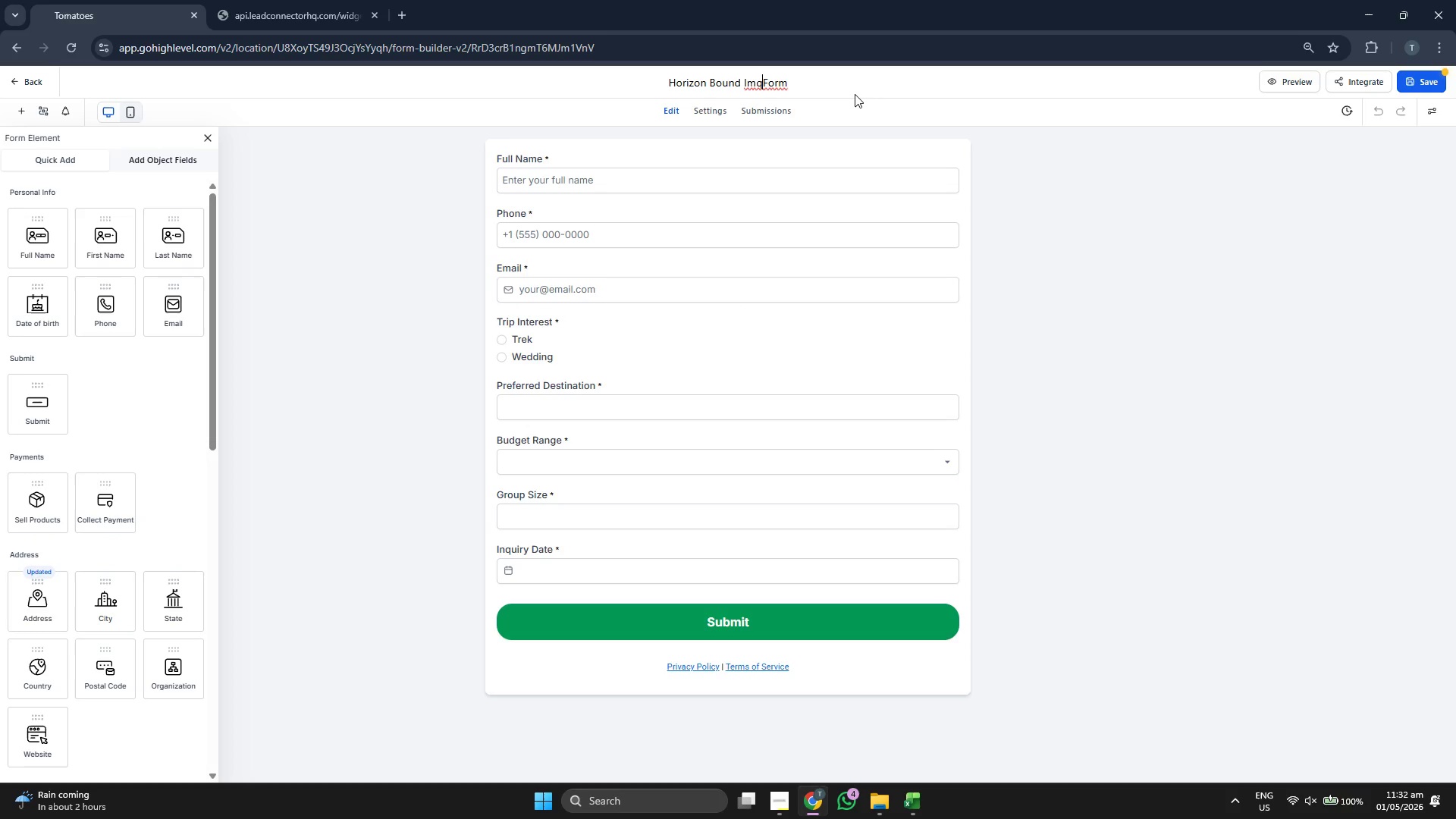 
key(Backspace)
key(Backspace)
type(nquiries )
 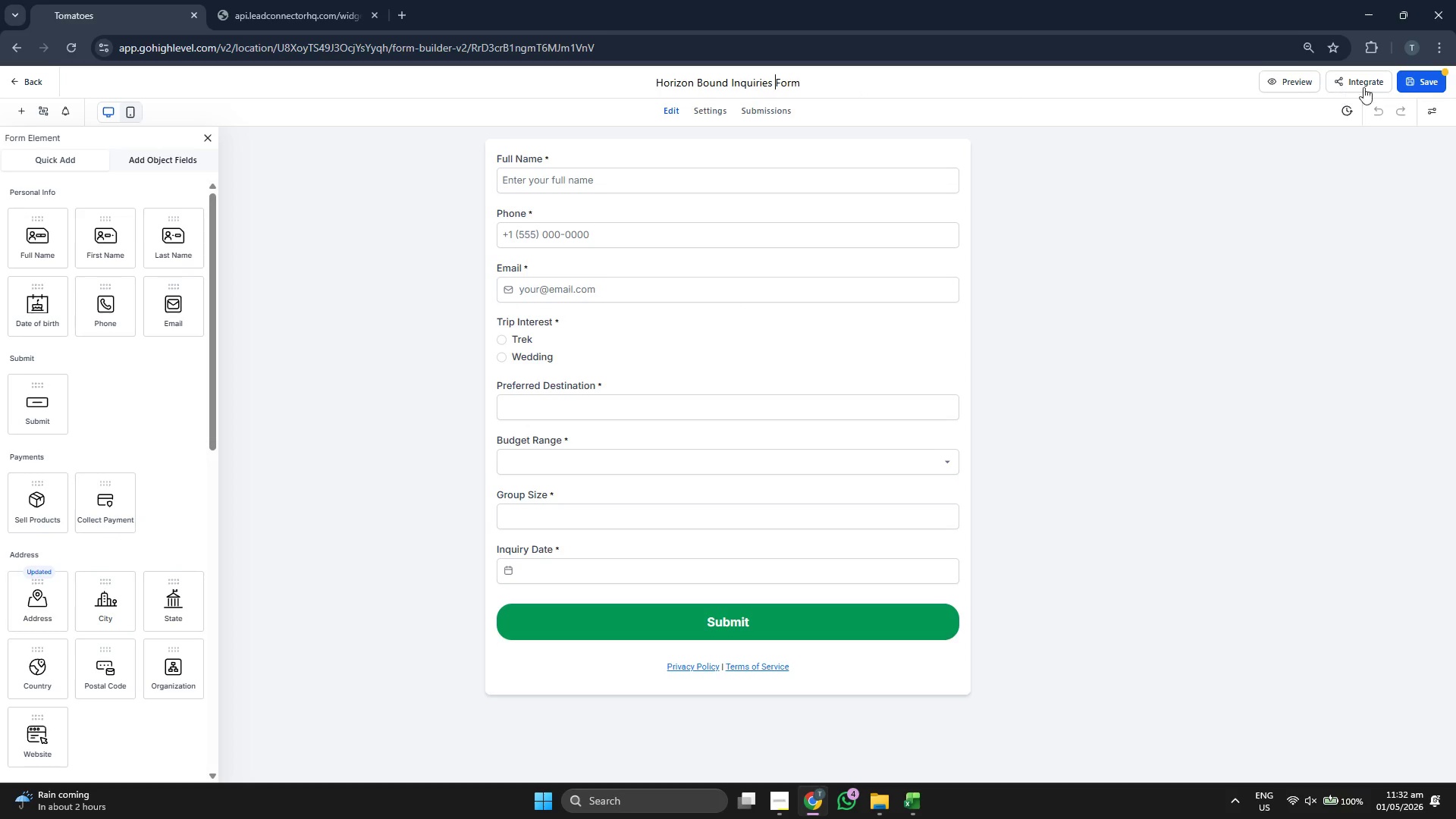 
left_click([1414, 79])
 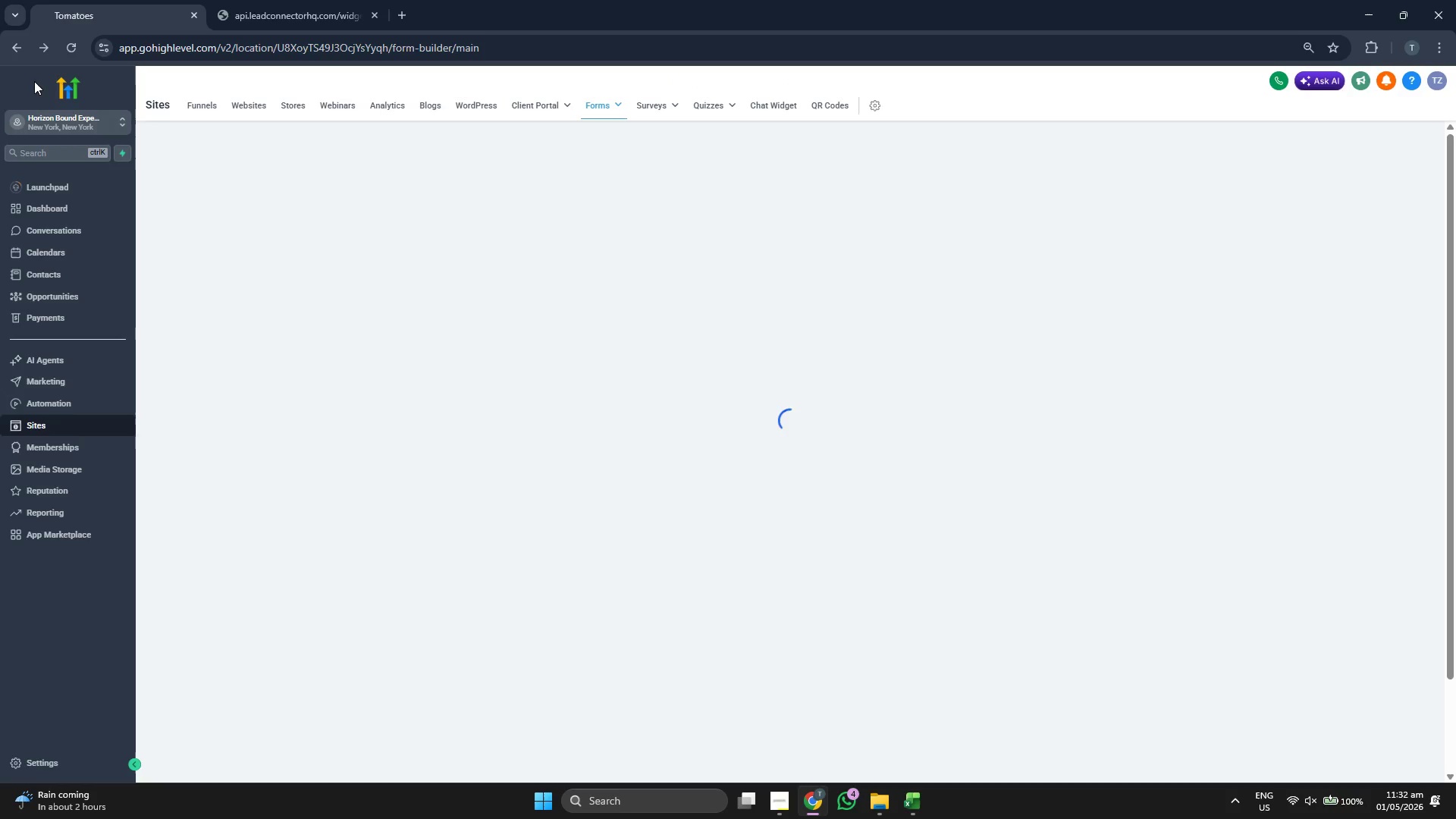 
wait(6.19)
 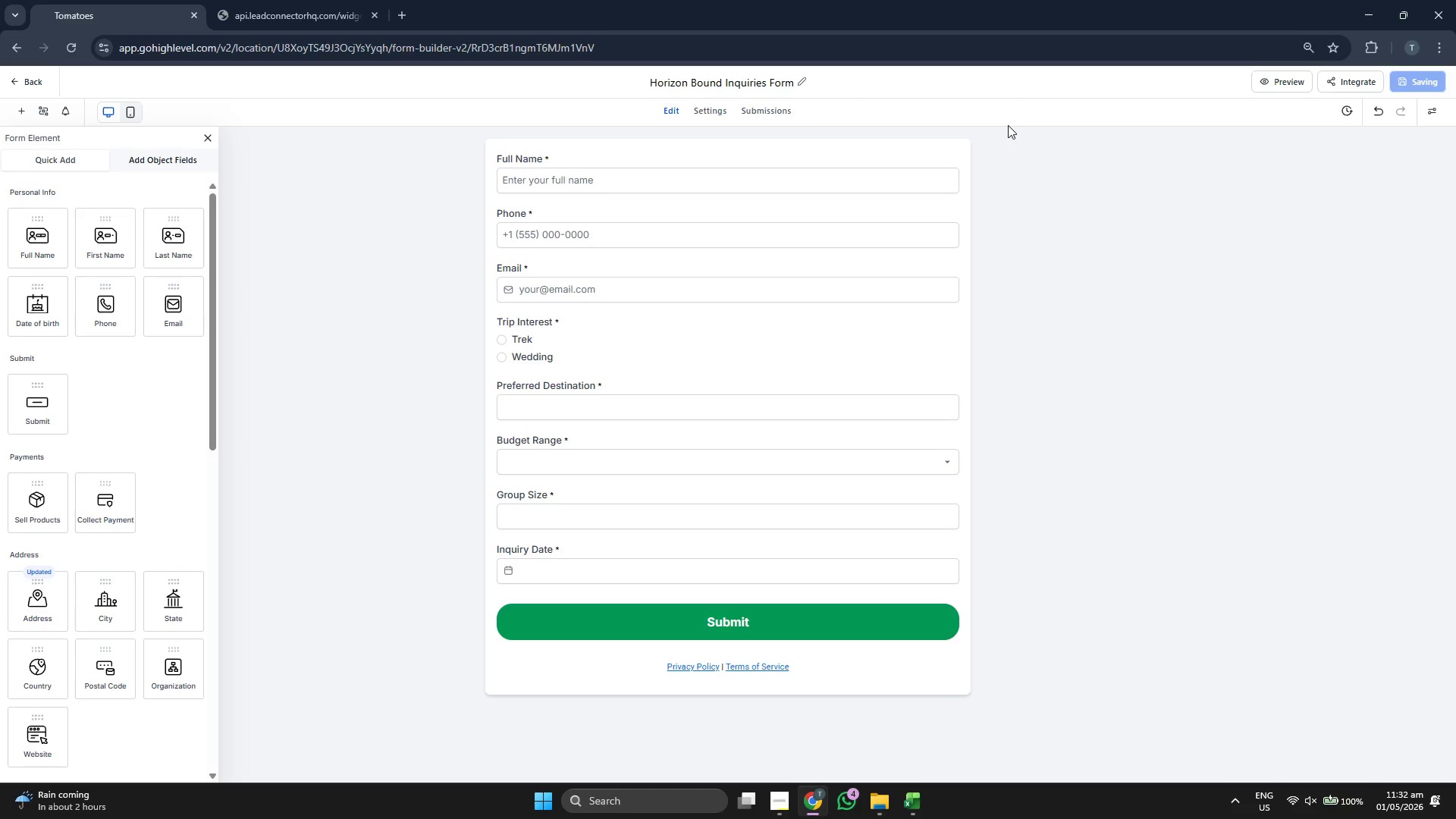 
left_click([65, 296])
 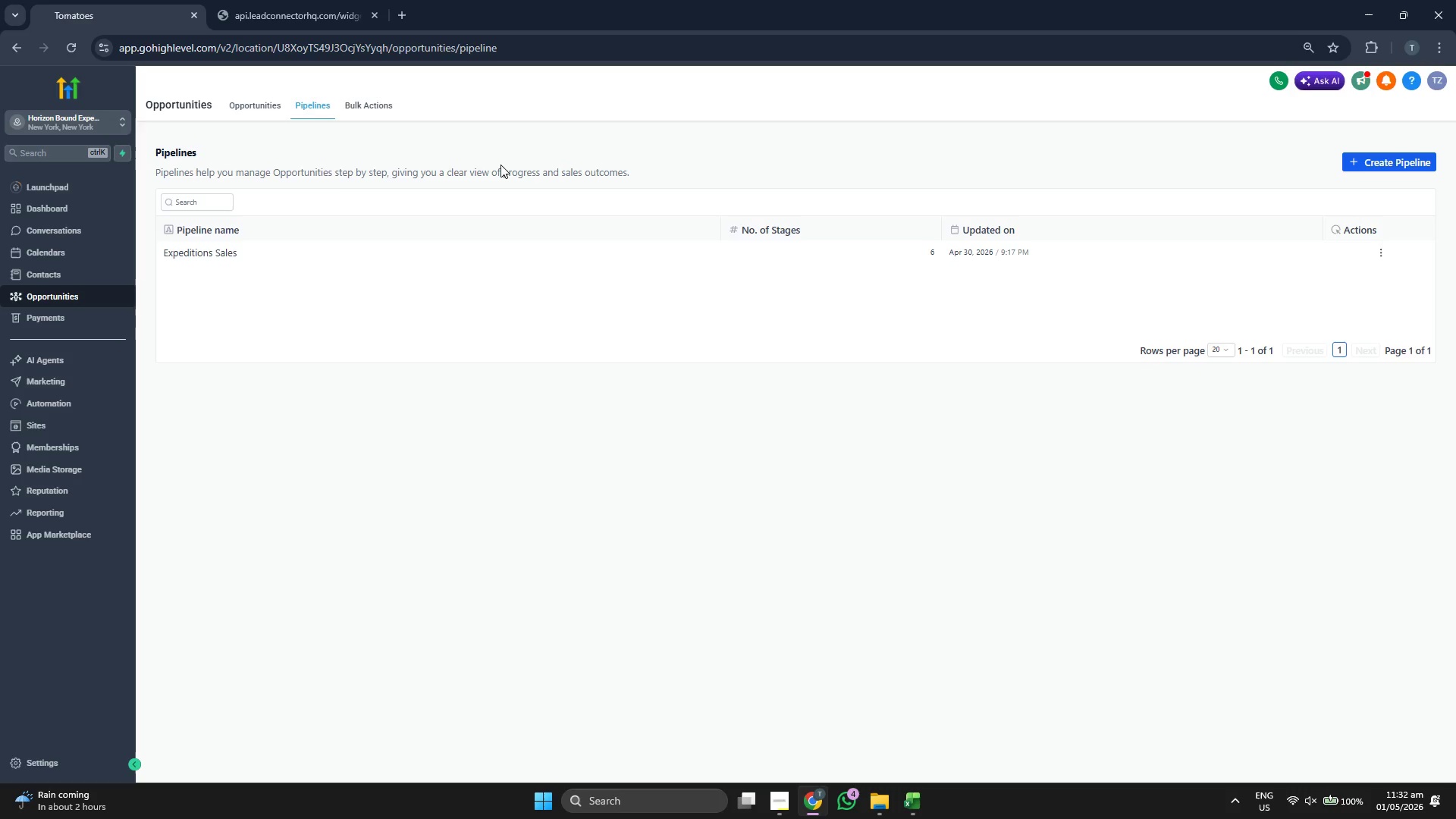 
wait(7.52)
 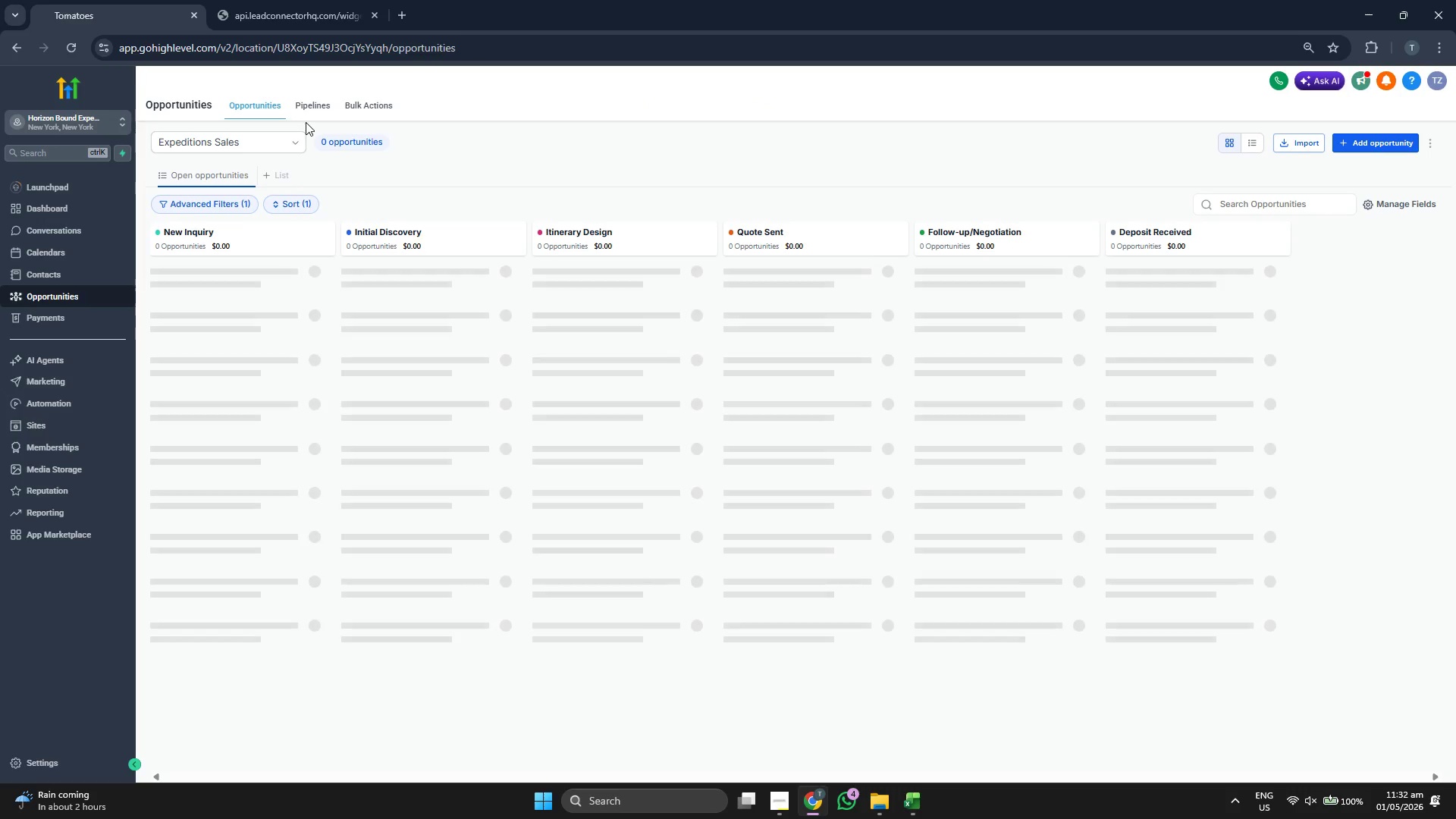 
left_click([1384, 249])
 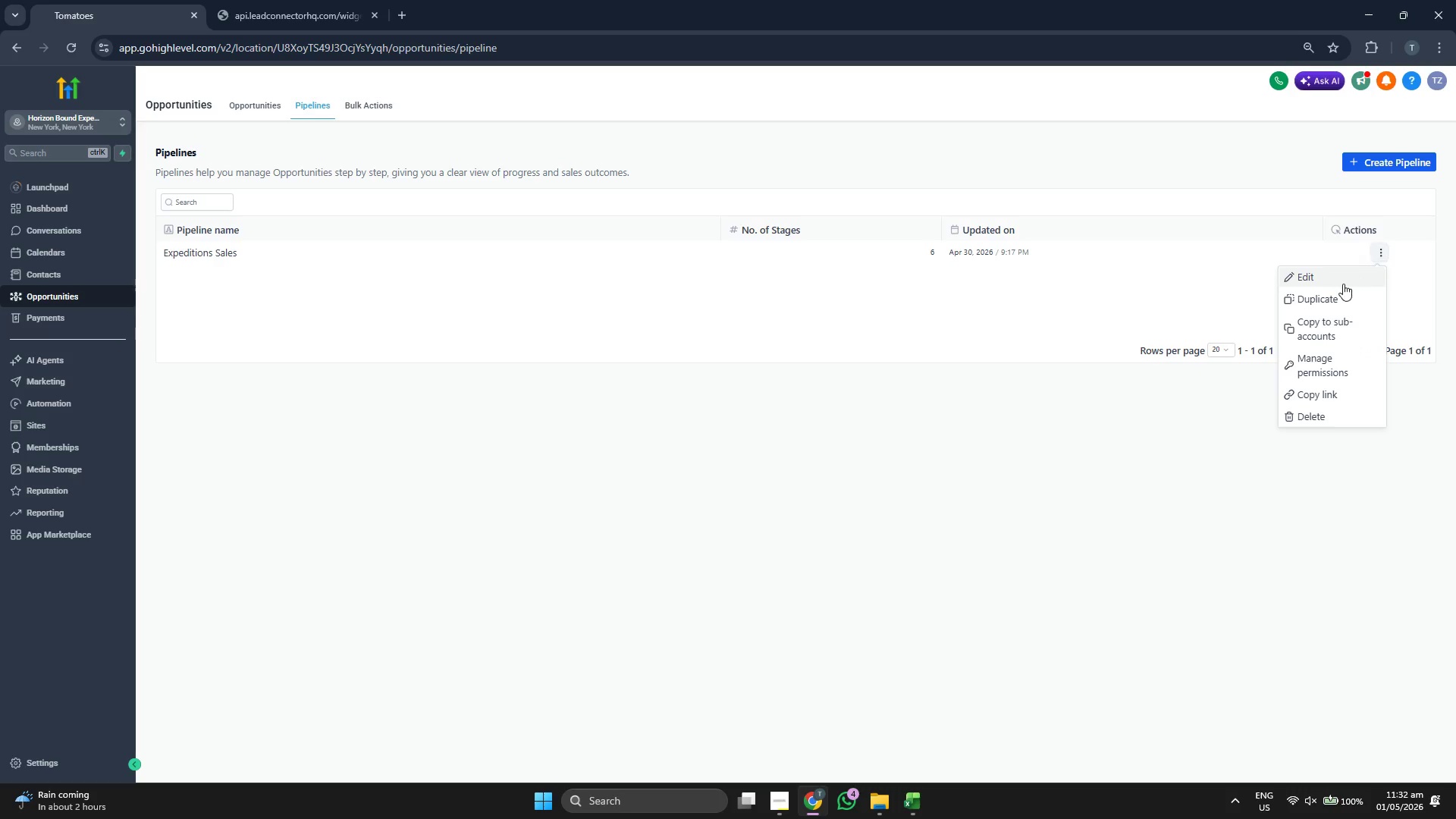 
left_click([1343, 284])
 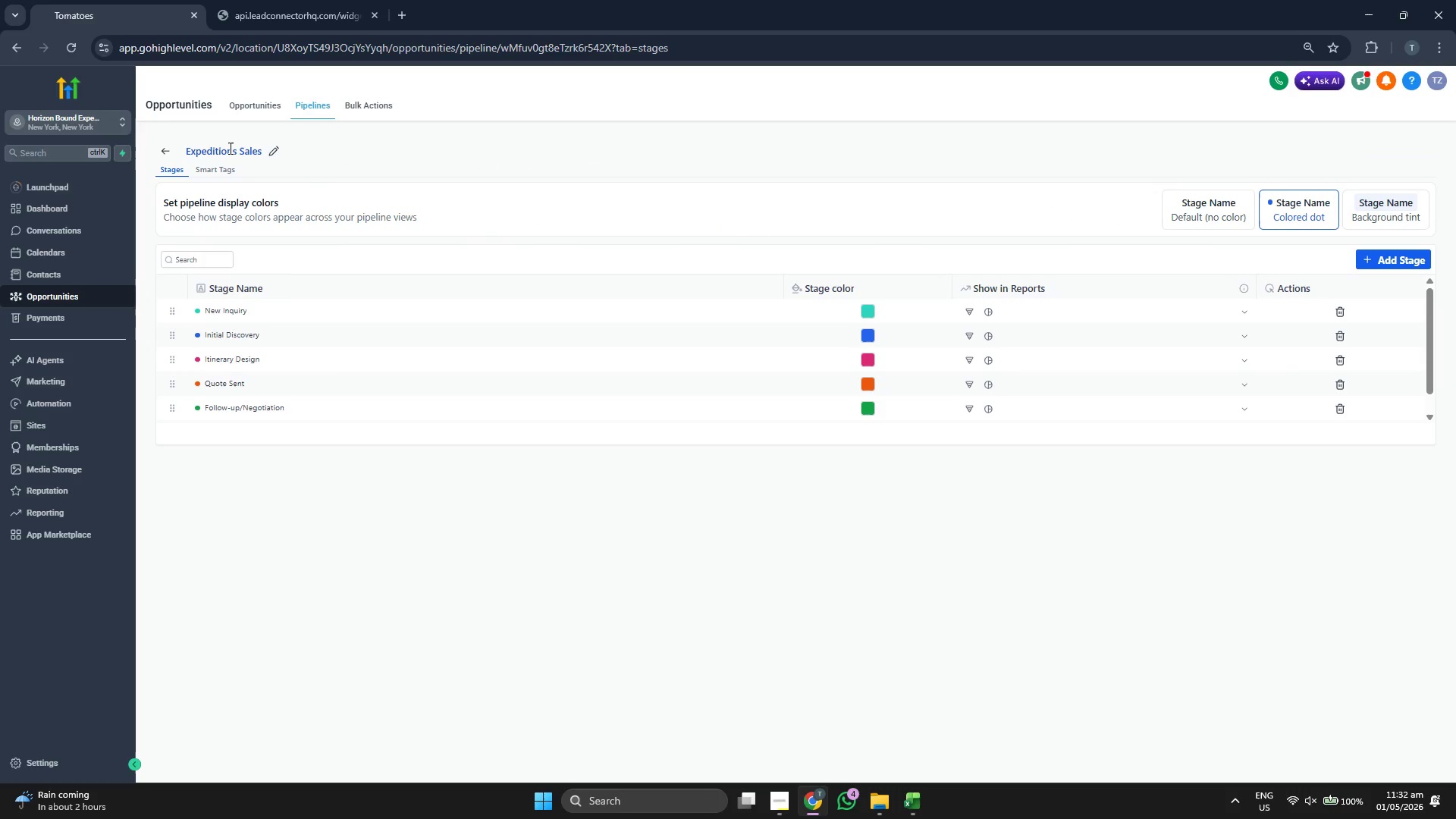 
left_click([271, 144])
 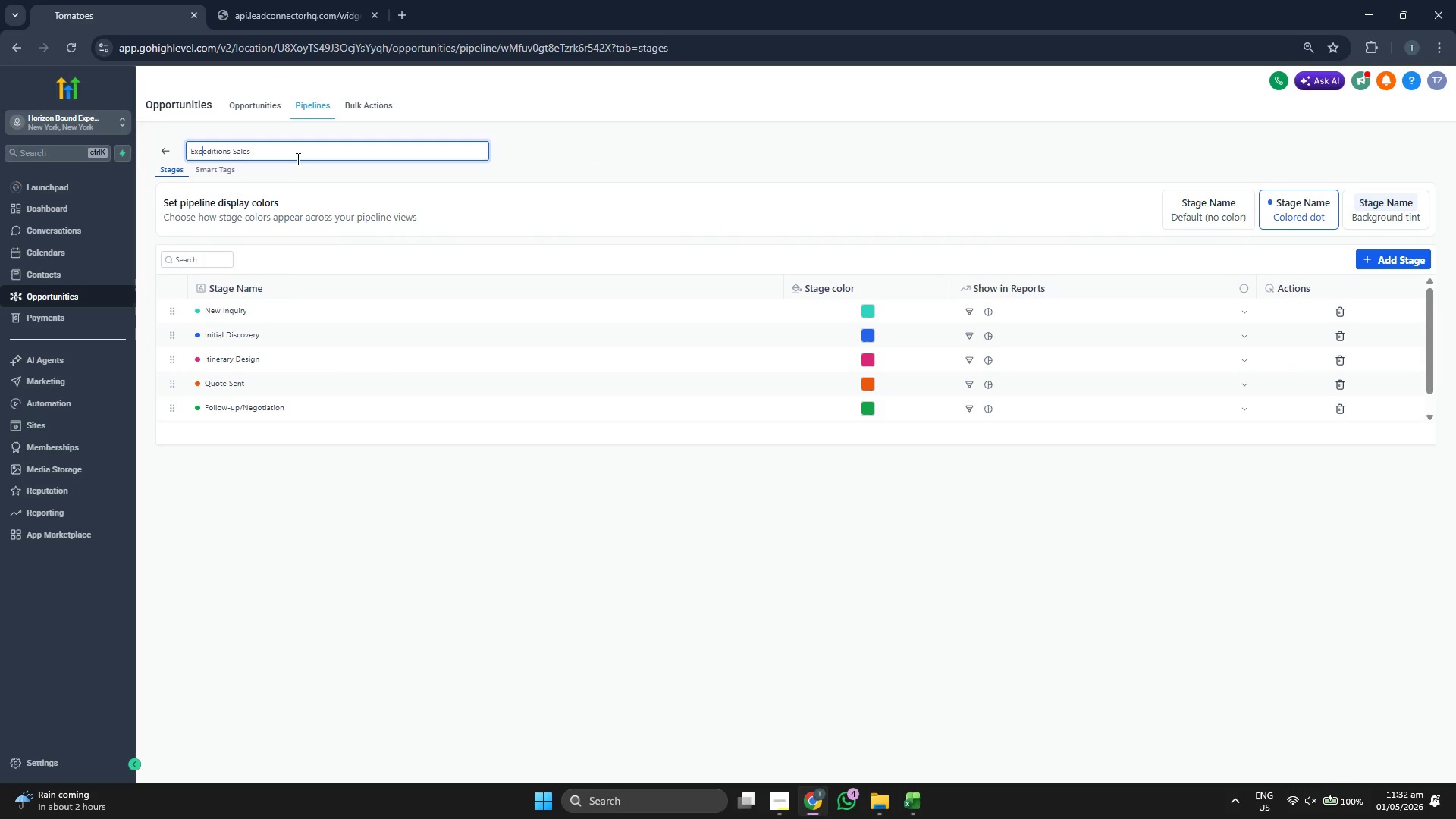 
key(ArrowLeft)
 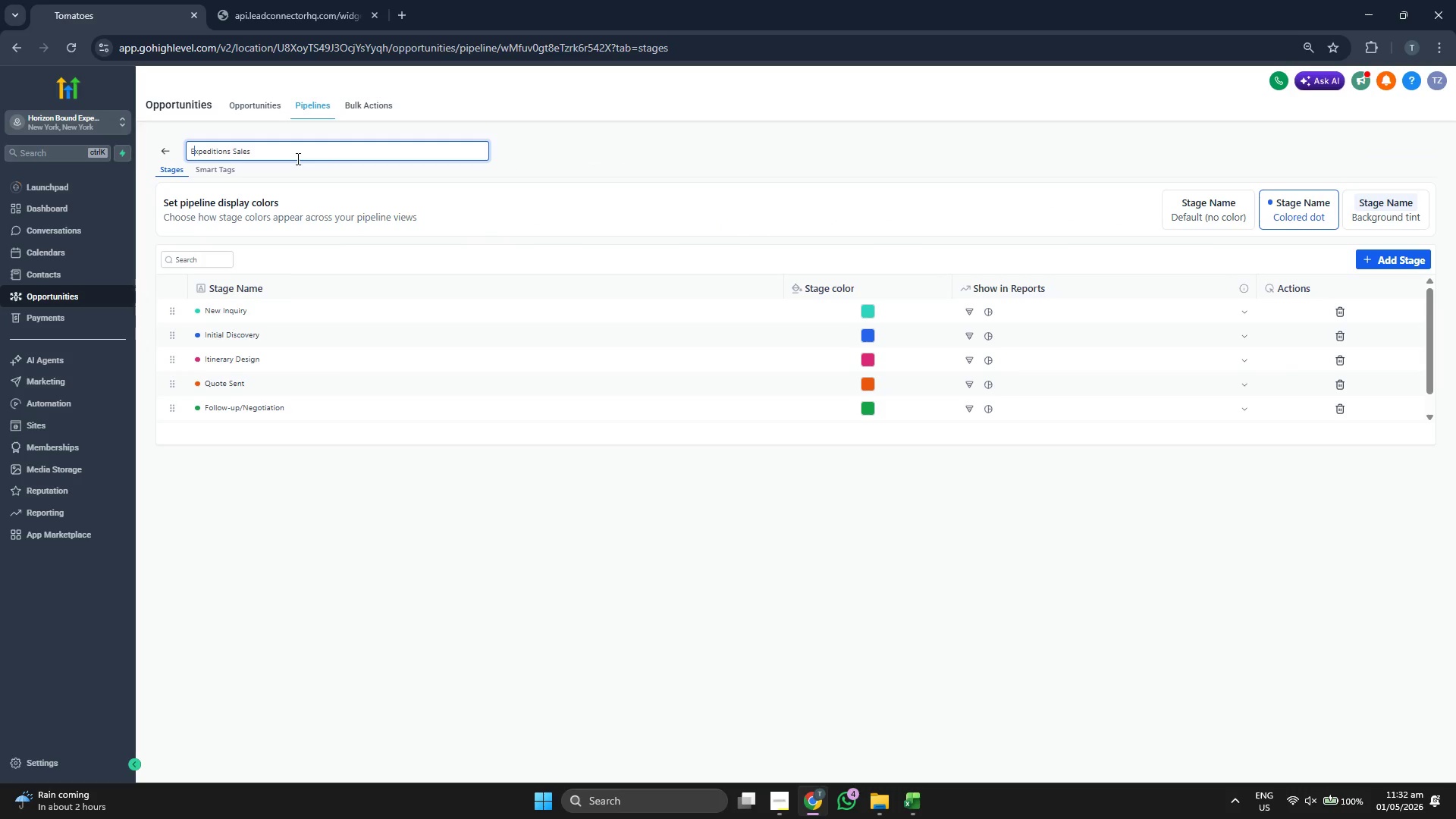 
key(ArrowLeft)
 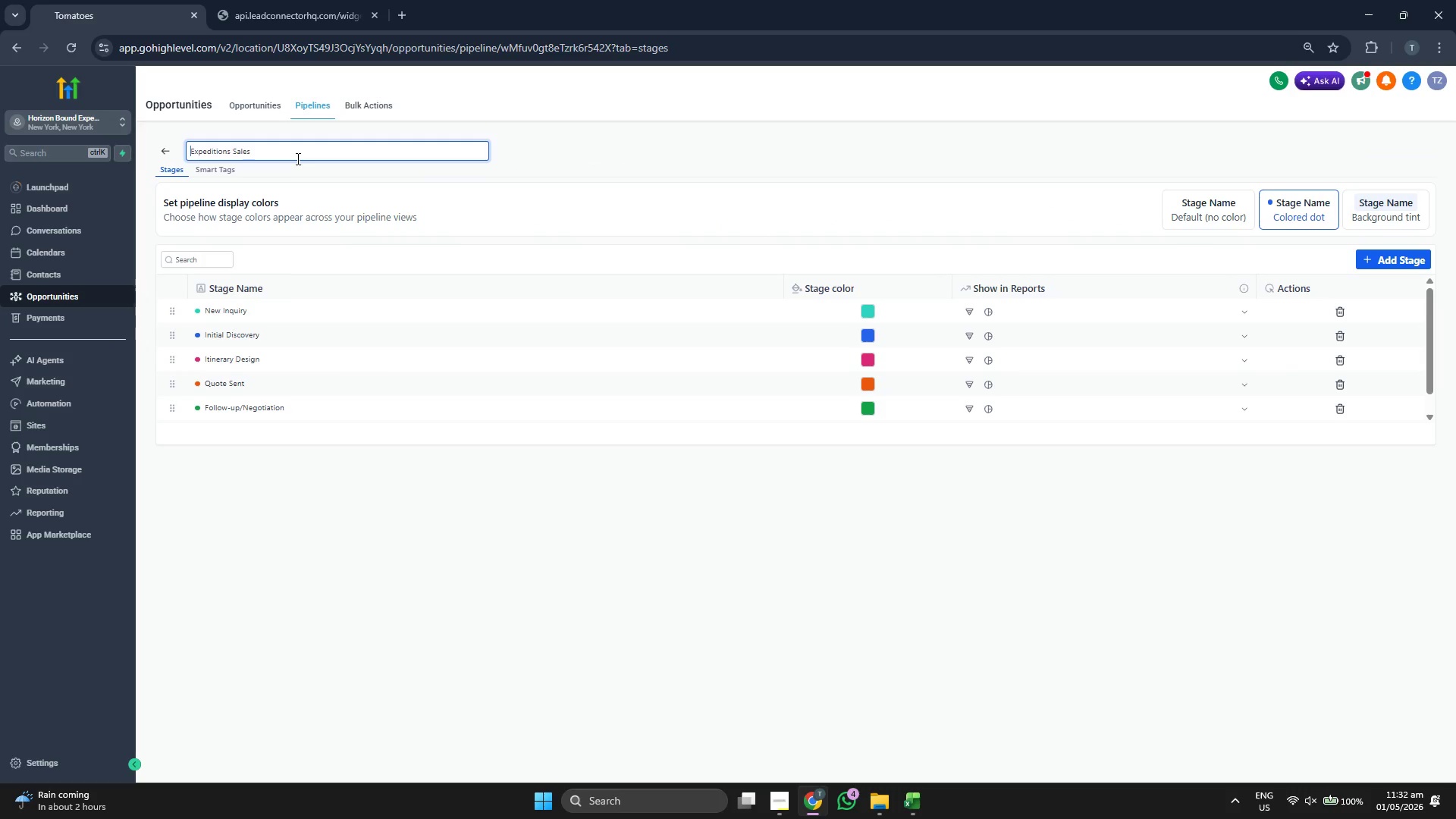 
key(ArrowLeft)
 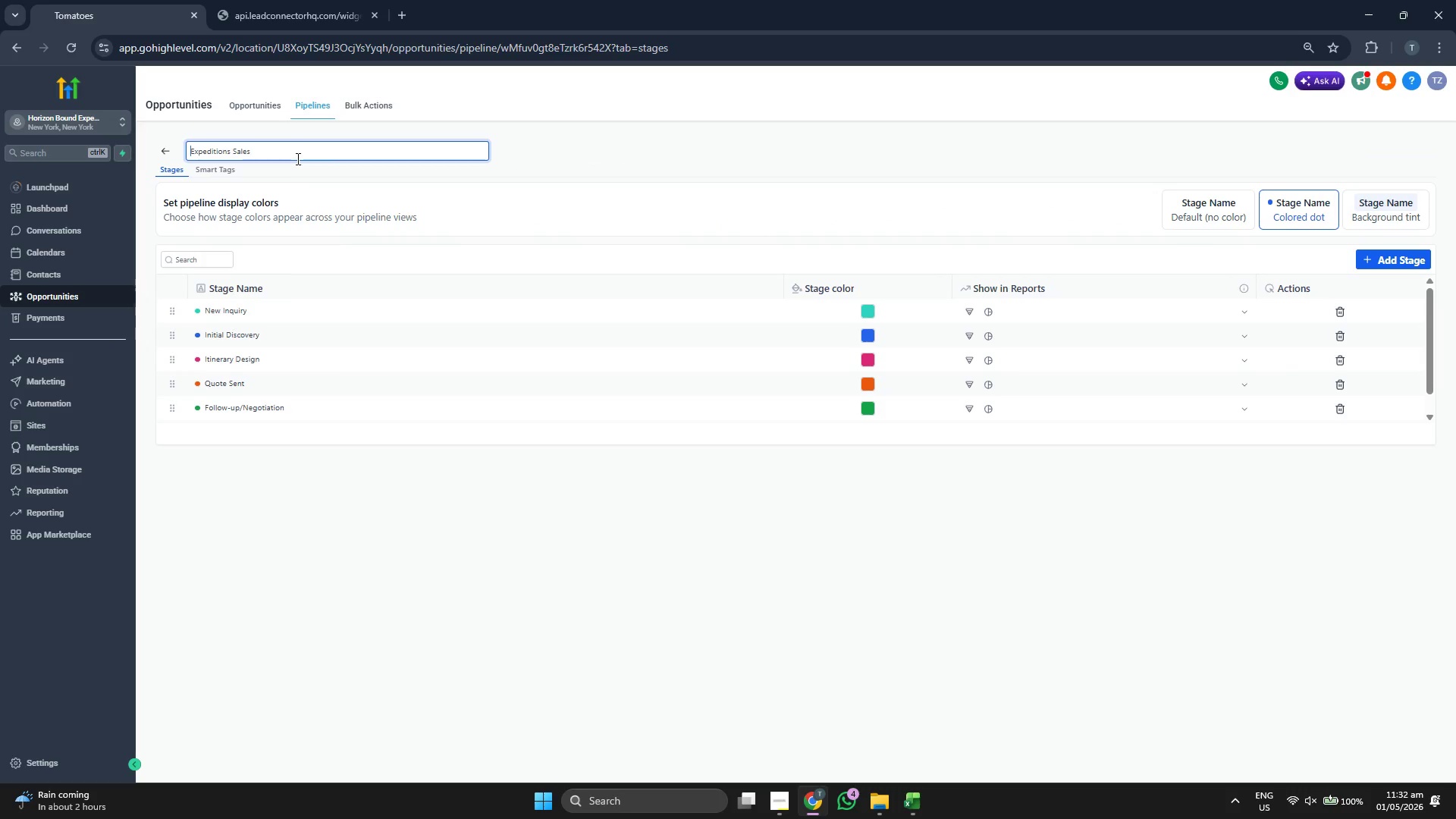 
type(The )
 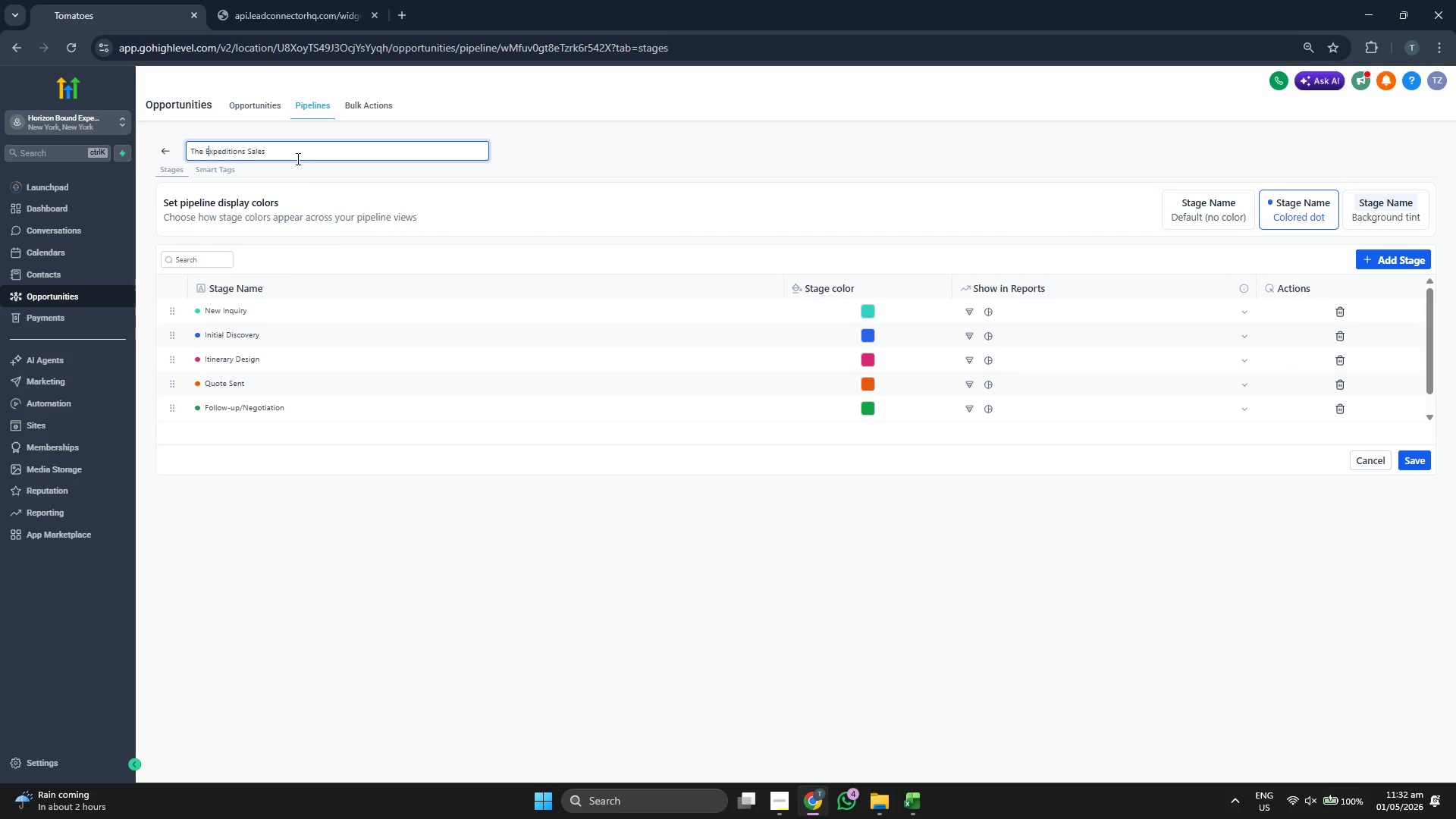 
hold_key(key=ArrowRight, duration=0.98)
 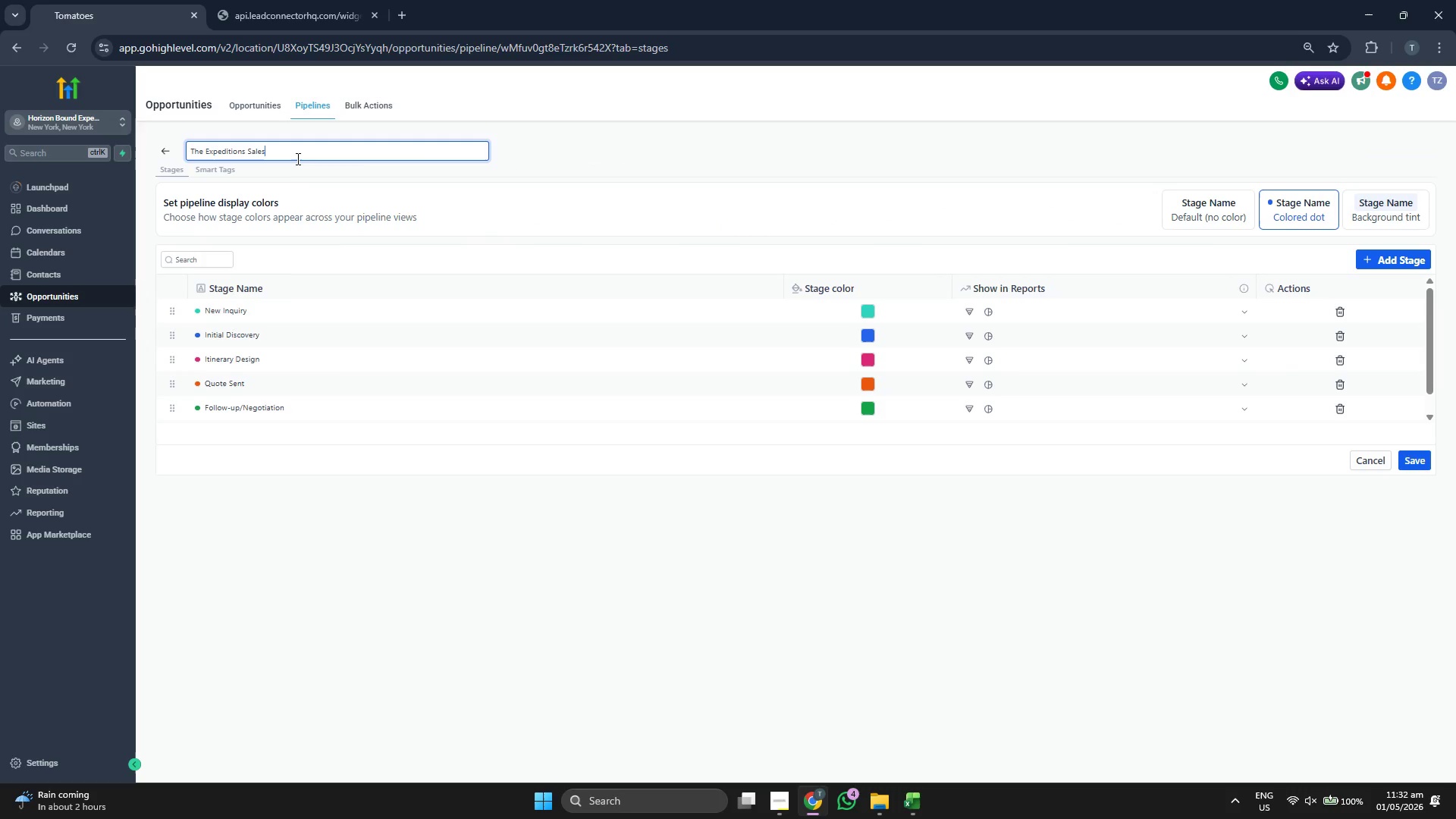 
key(ArrowRight)
 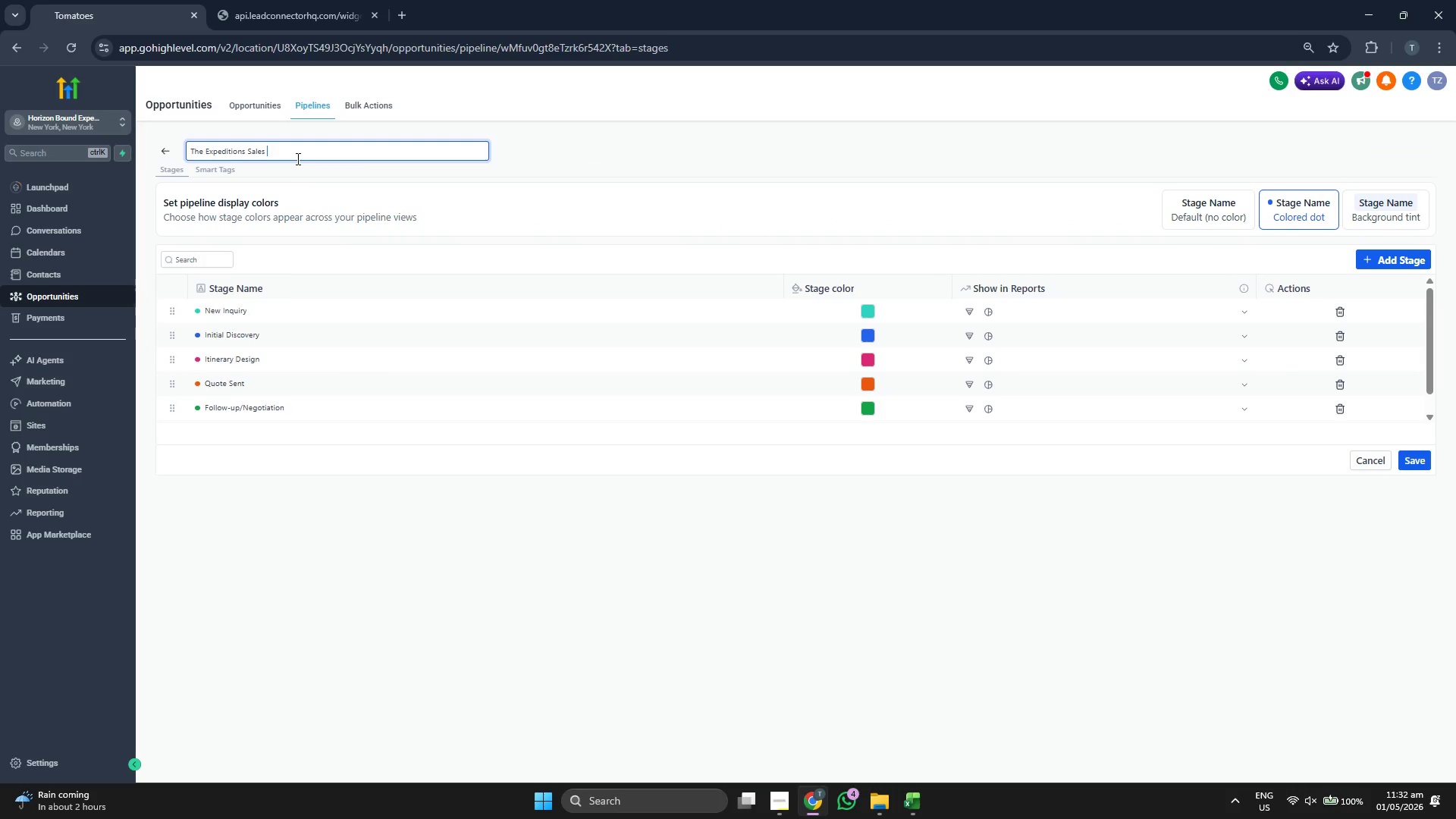 
type( Piep)
key(Backspace)
key(Backspace)
type(peline)
 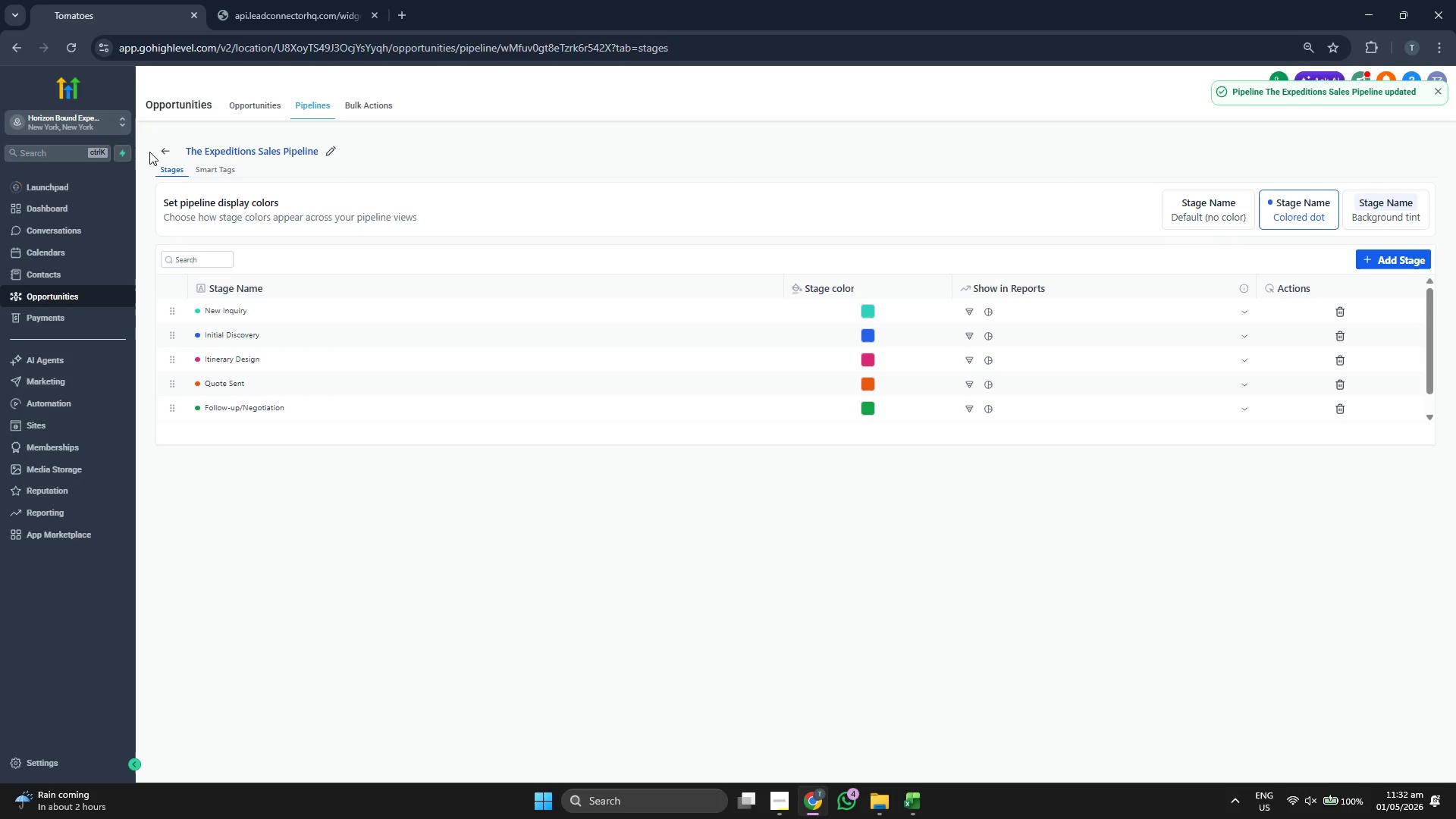 
left_click([159, 147])
 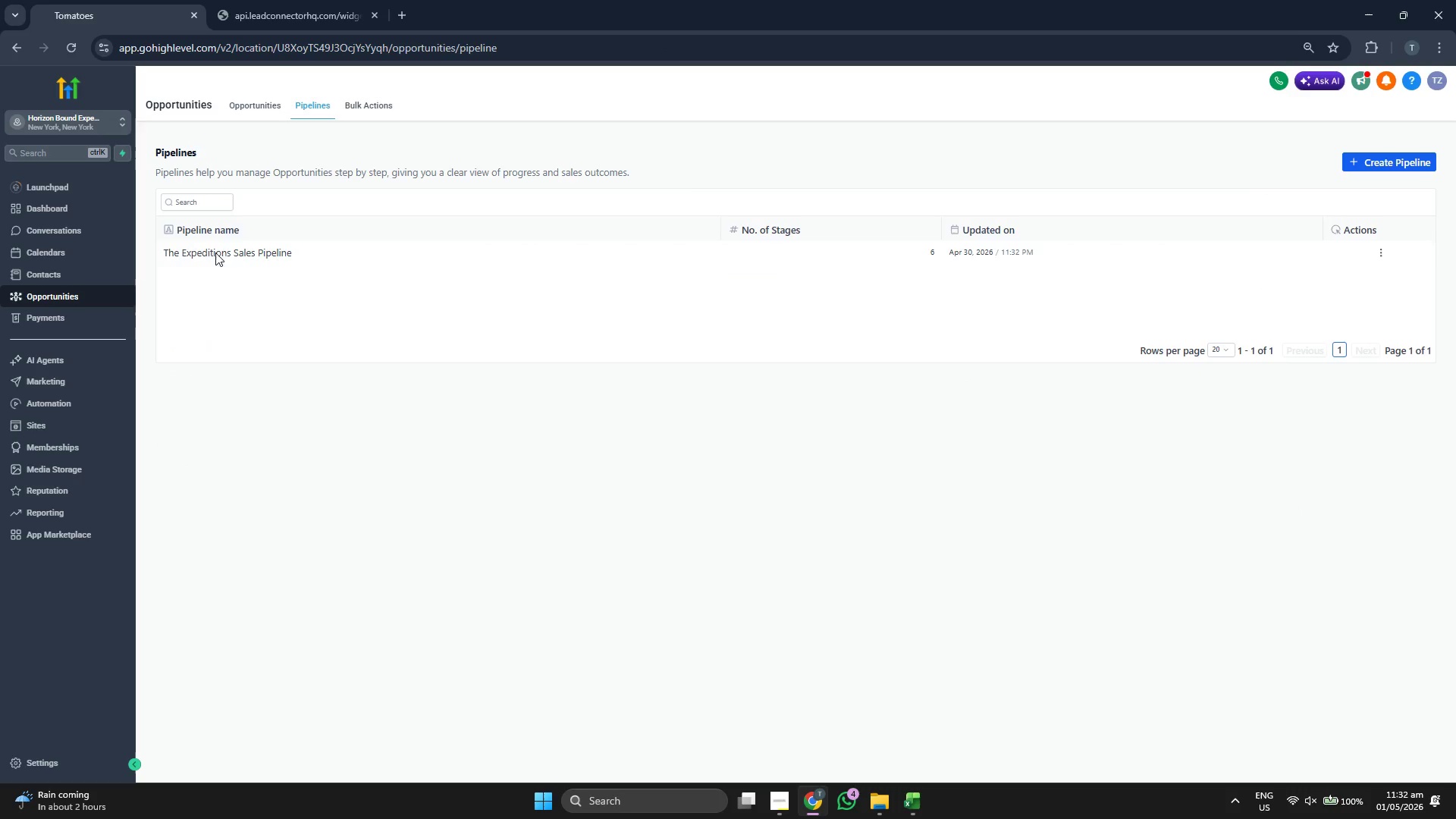 
wait(5.69)
 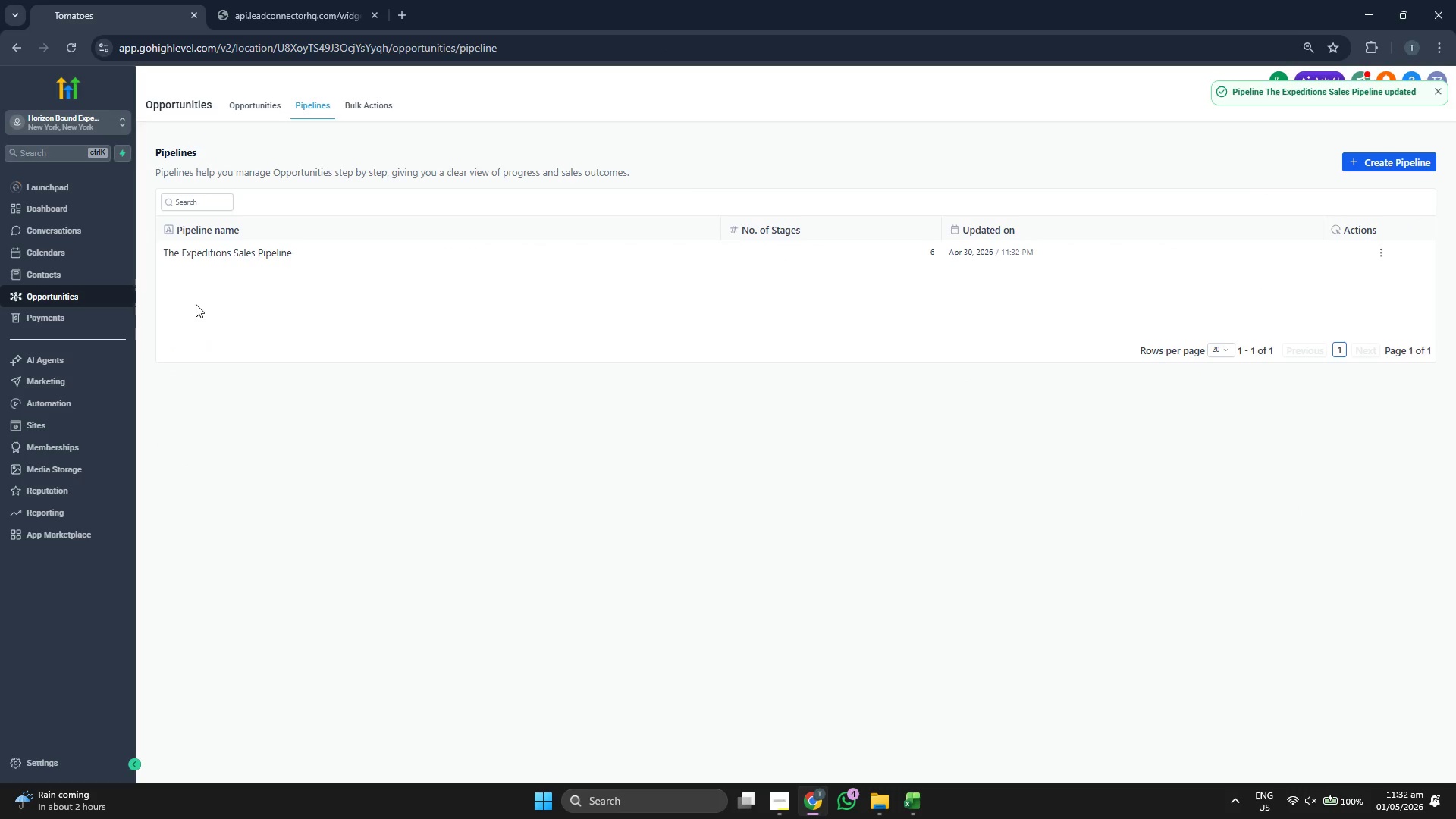 
left_click([1376, 256])
 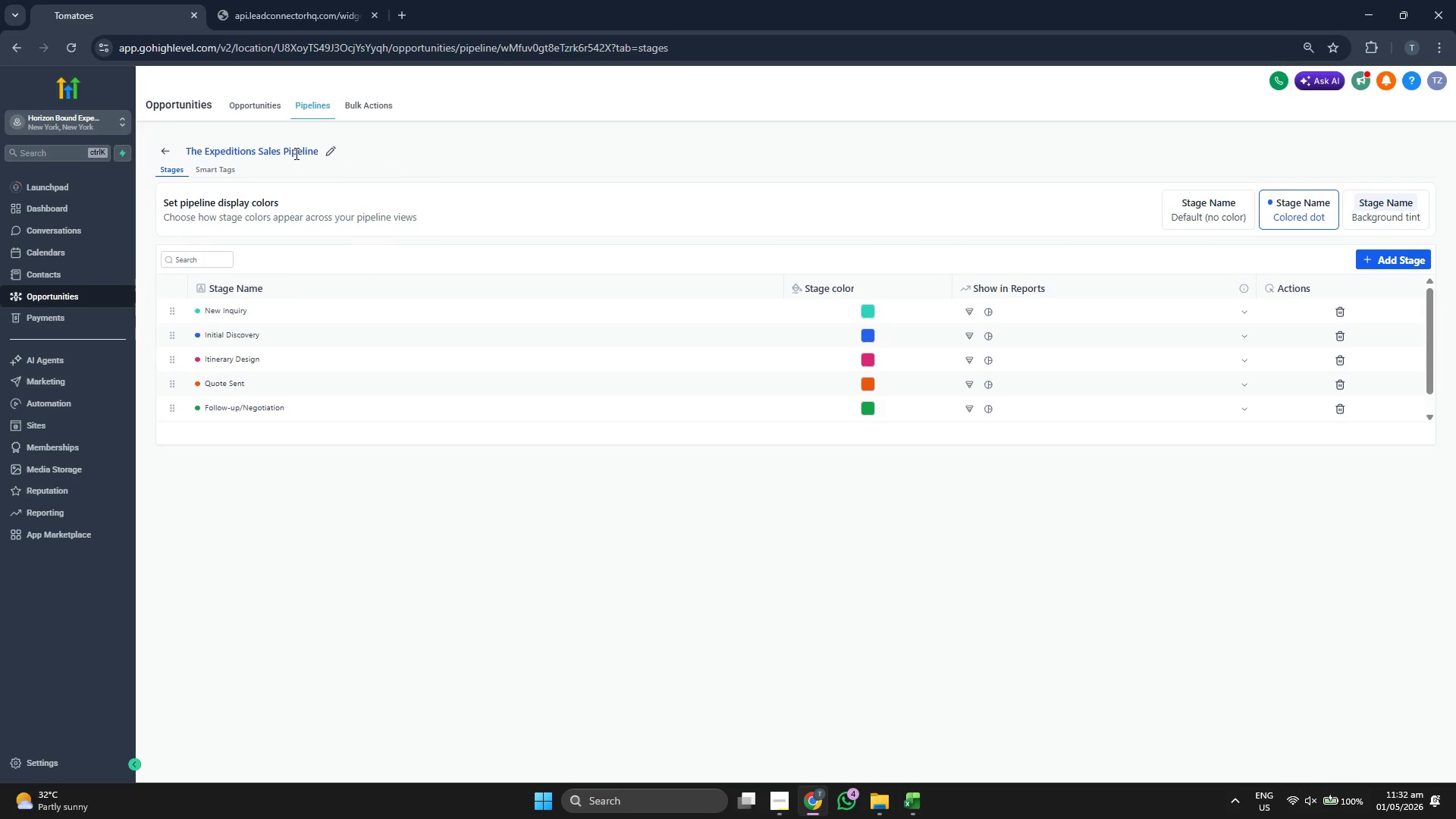 
left_click([333, 150])
 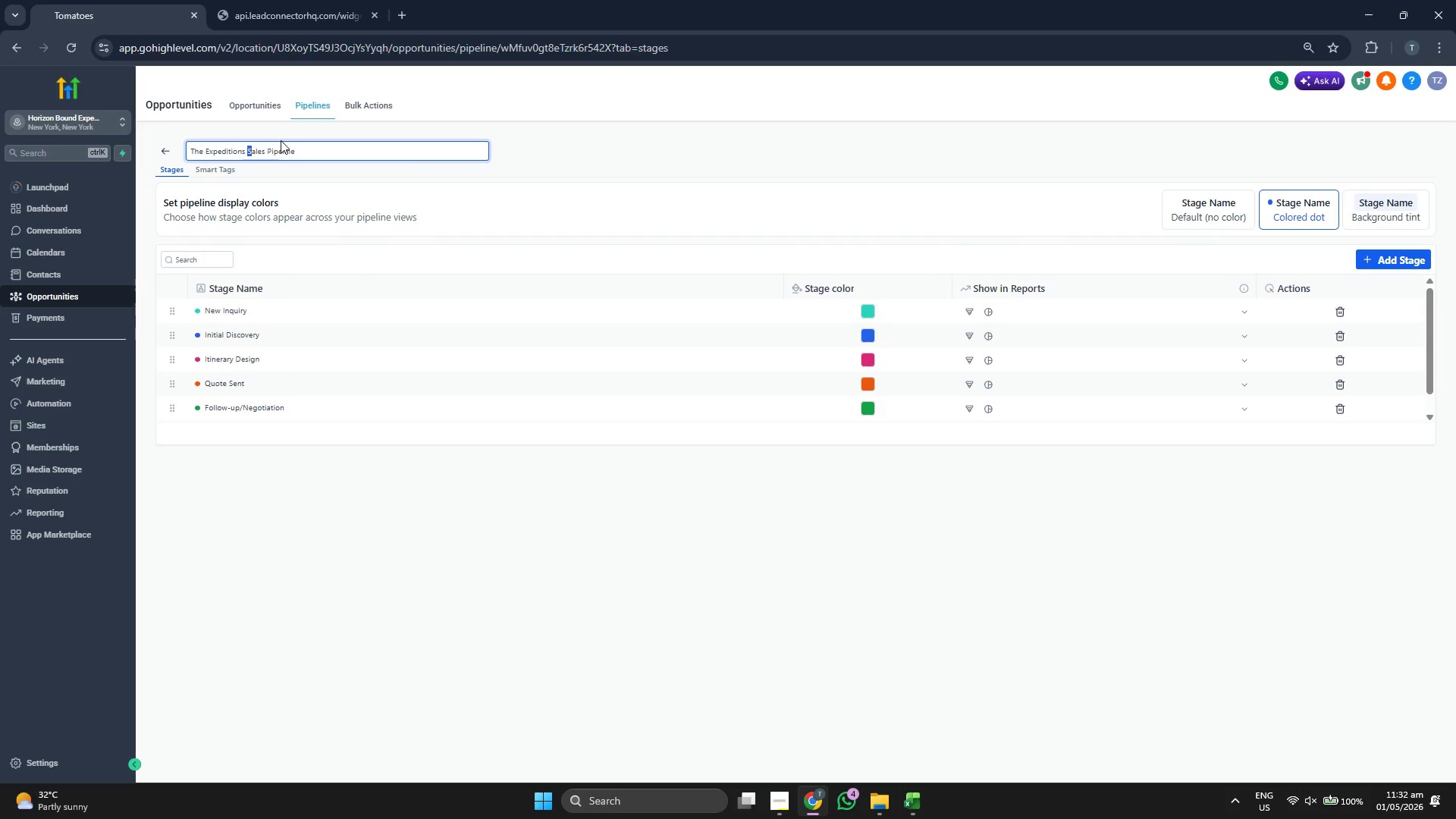 
key(ArrowLeft)
 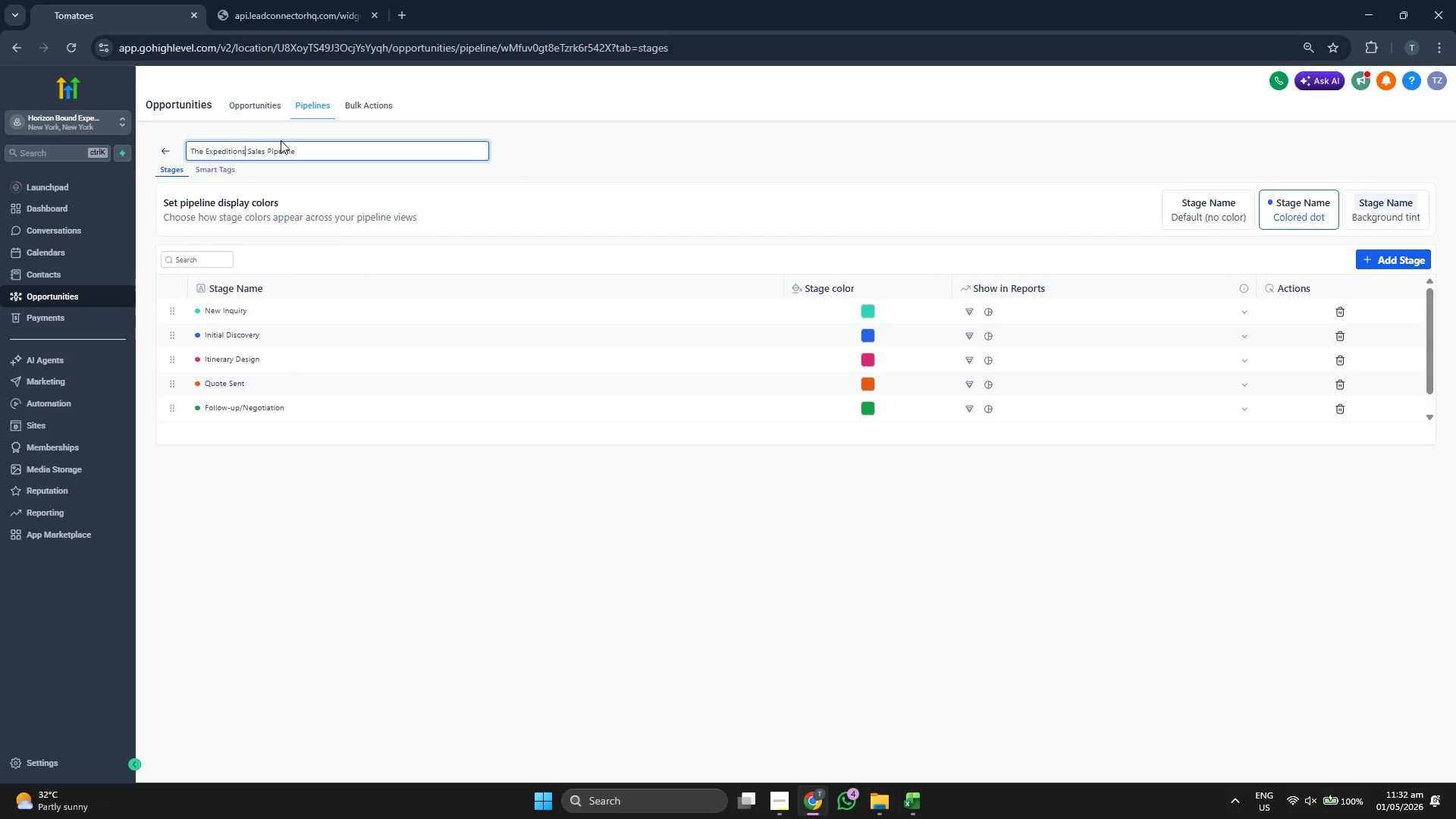 
key(ArrowLeft)
 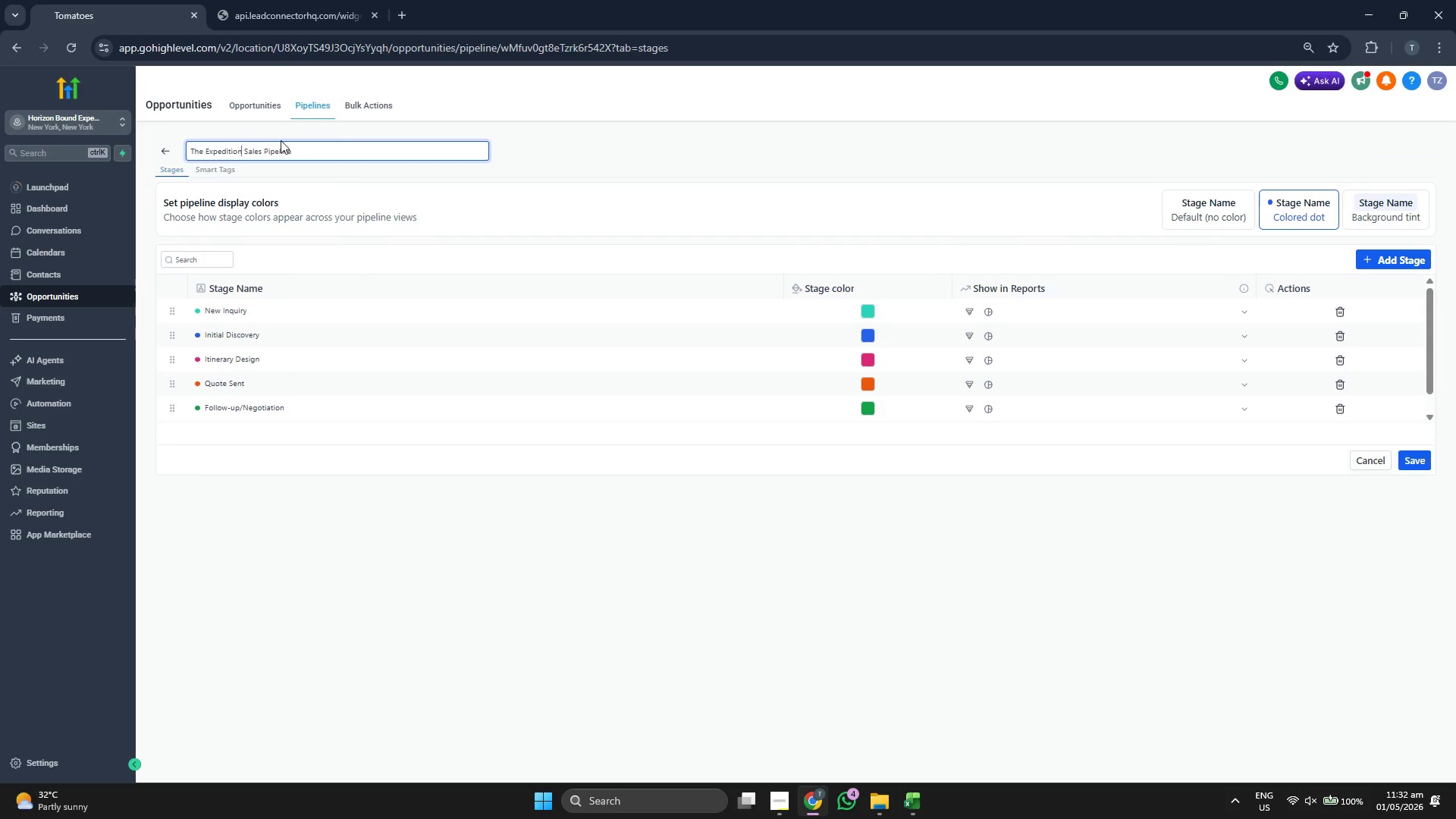 
key(Backspace)
 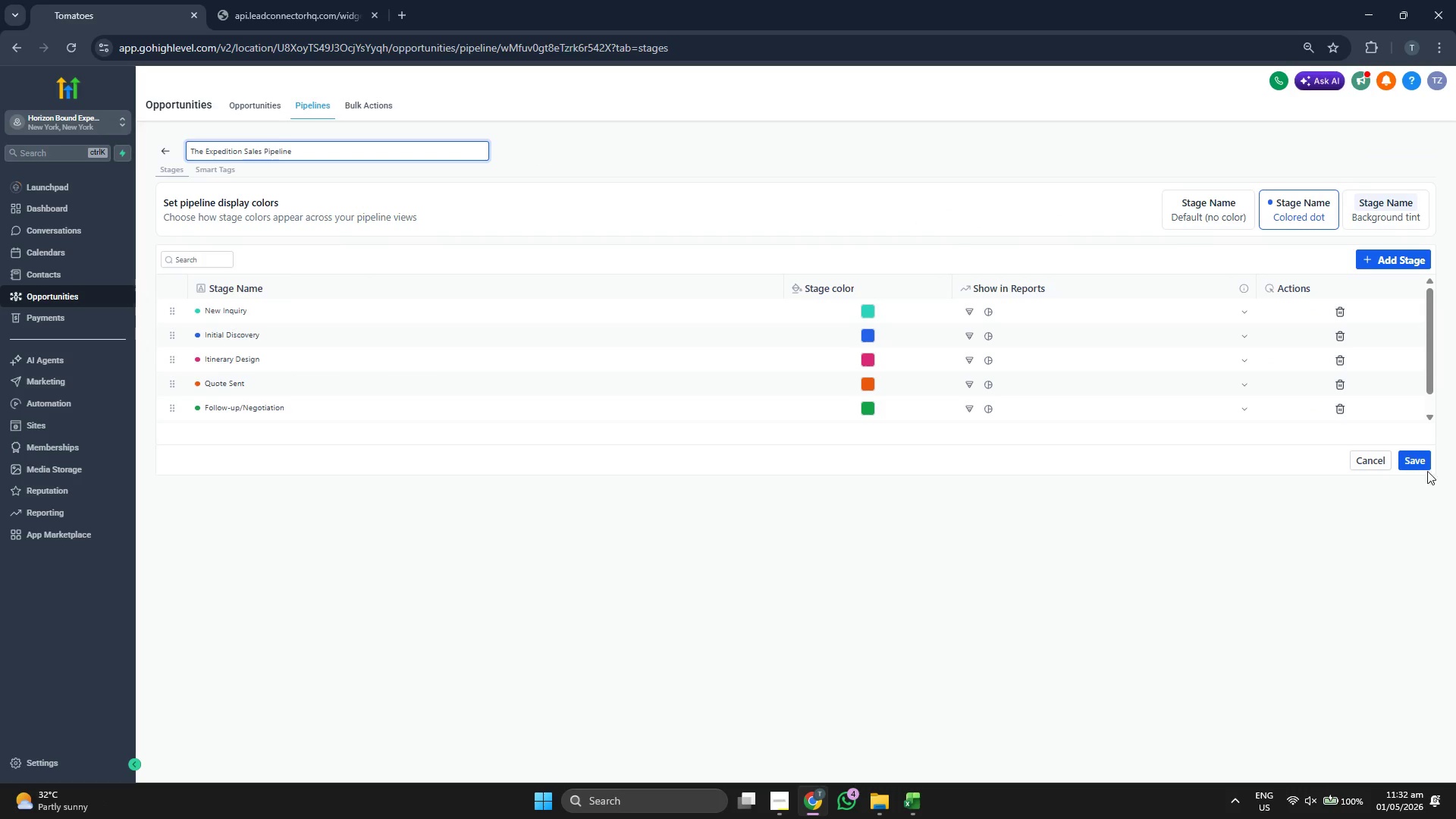 
left_click([1420, 467])
 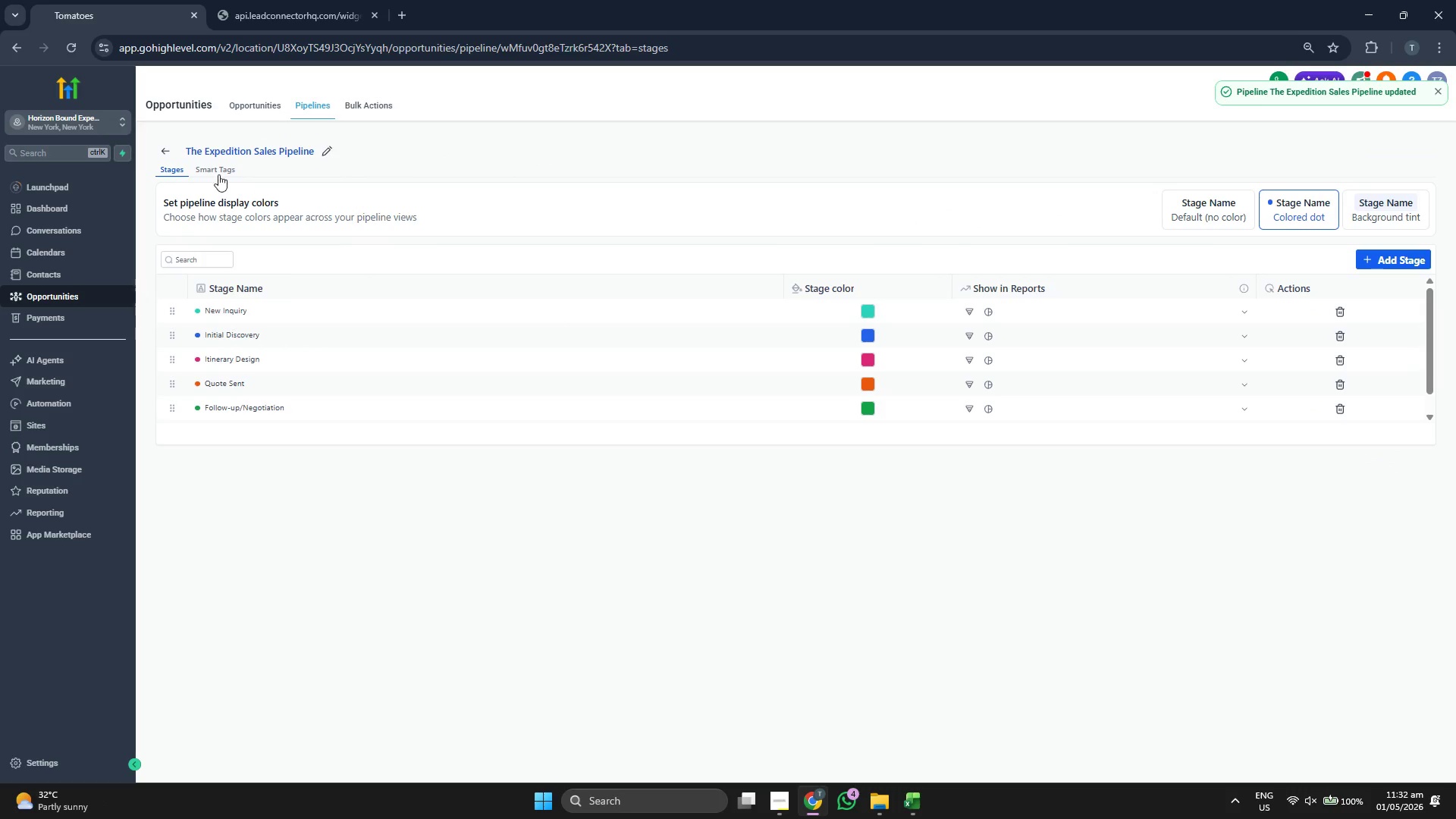 
left_click([170, 149])
 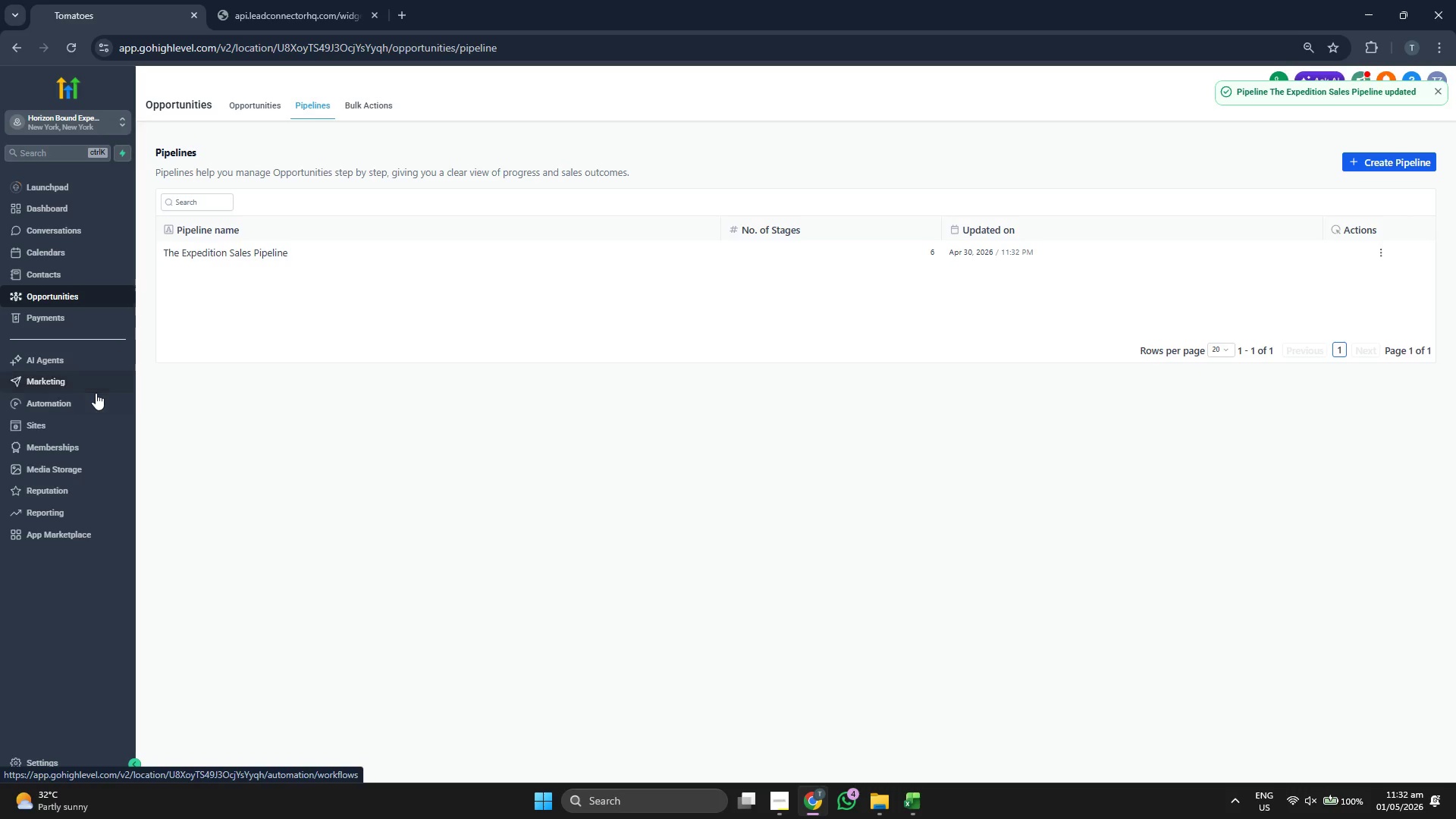 
left_click([88, 401])
 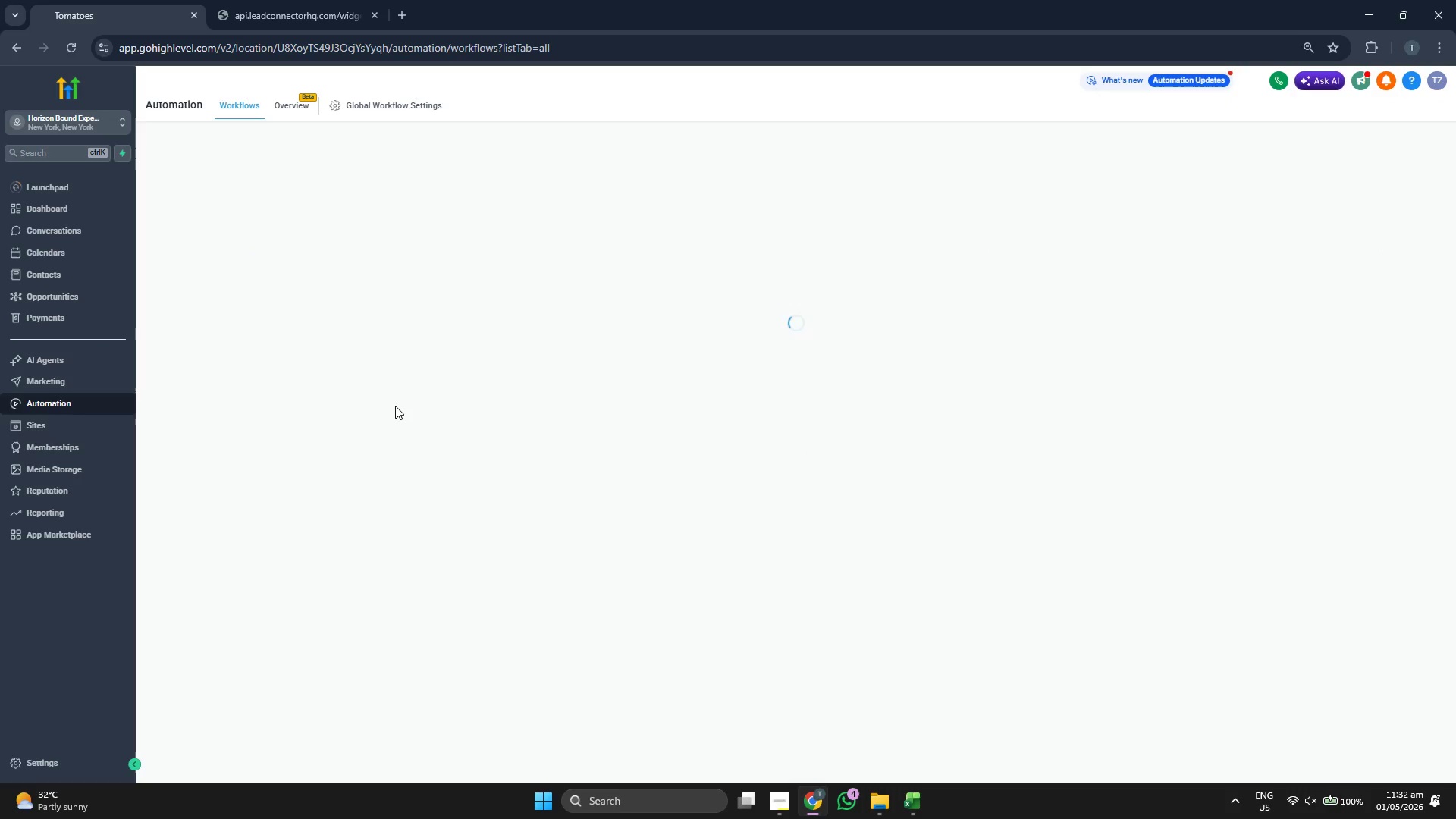 
wait(7.73)
 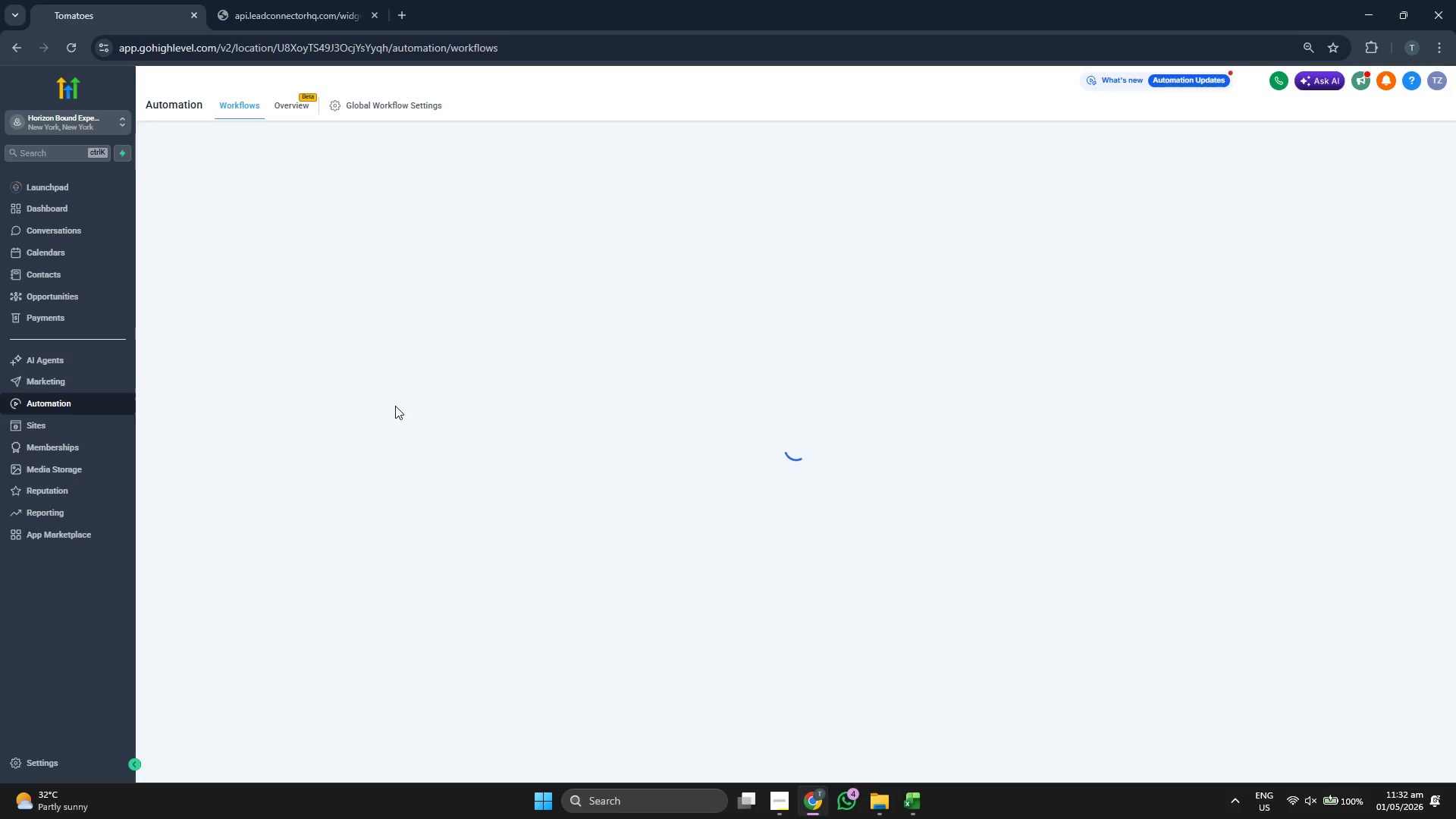 
left_click([466, 293])
 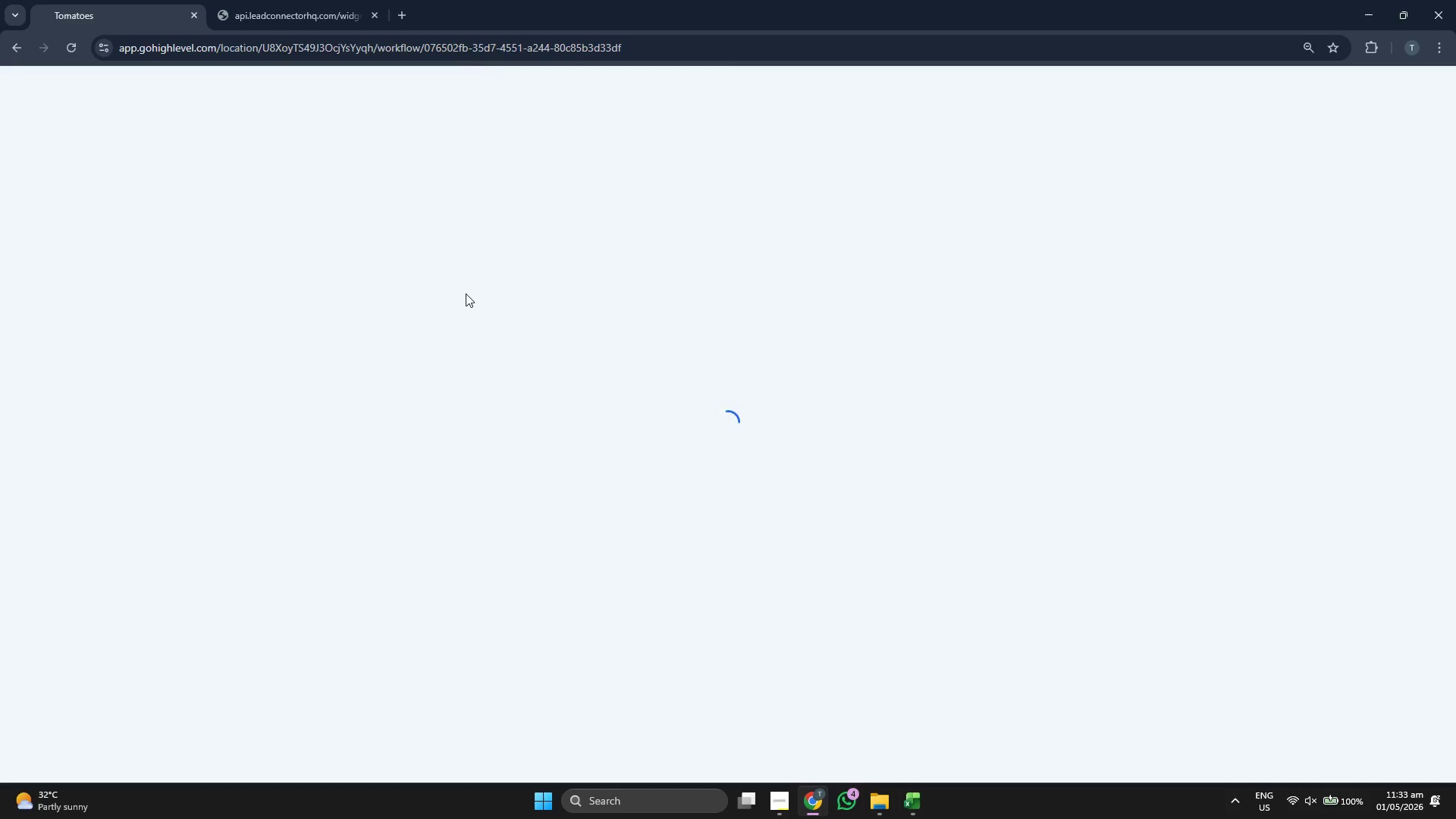 
wait(9.86)
 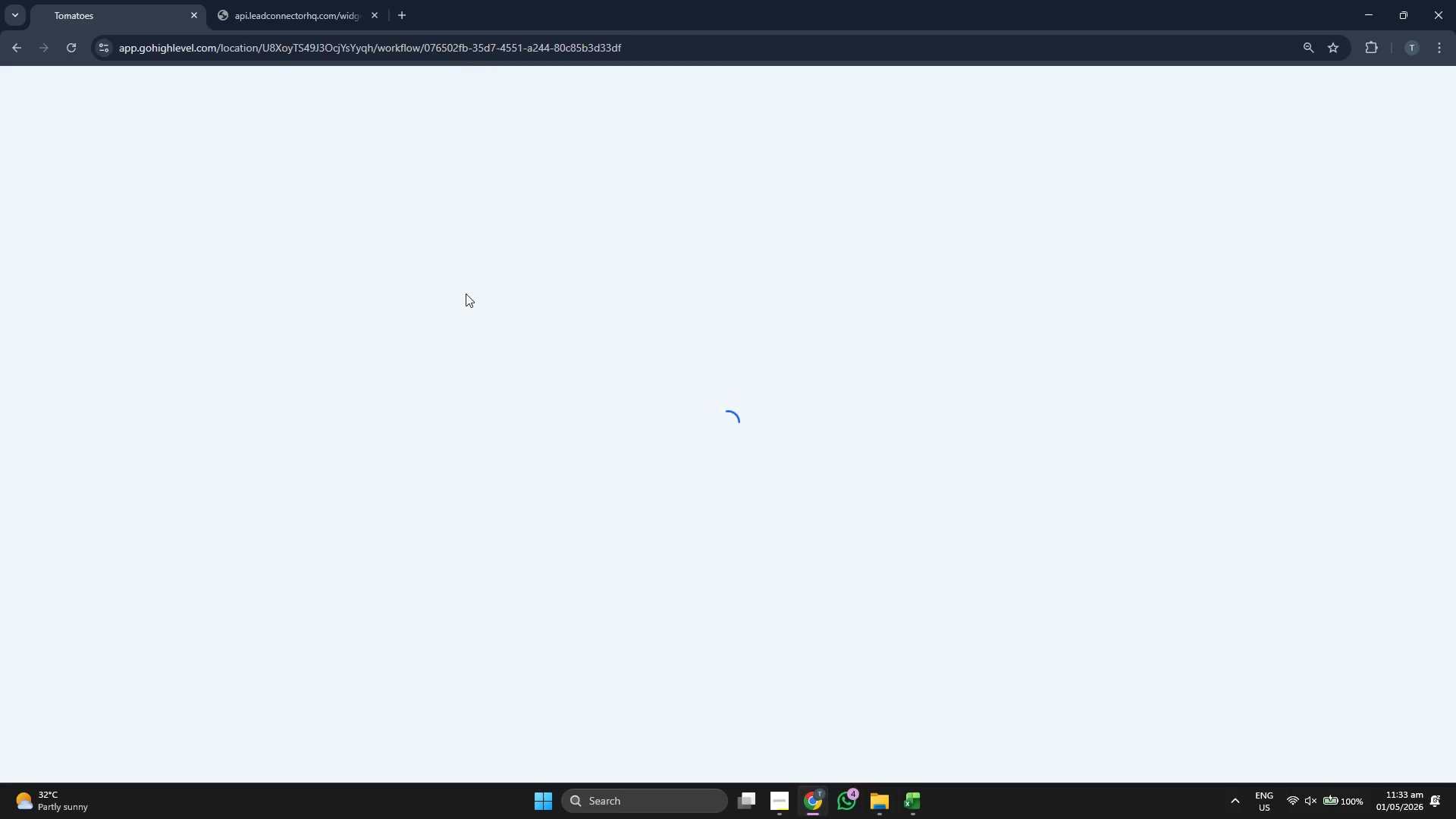 
left_click_drag(start_coordinate=[953, 520], to_coordinate=[837, 447])
 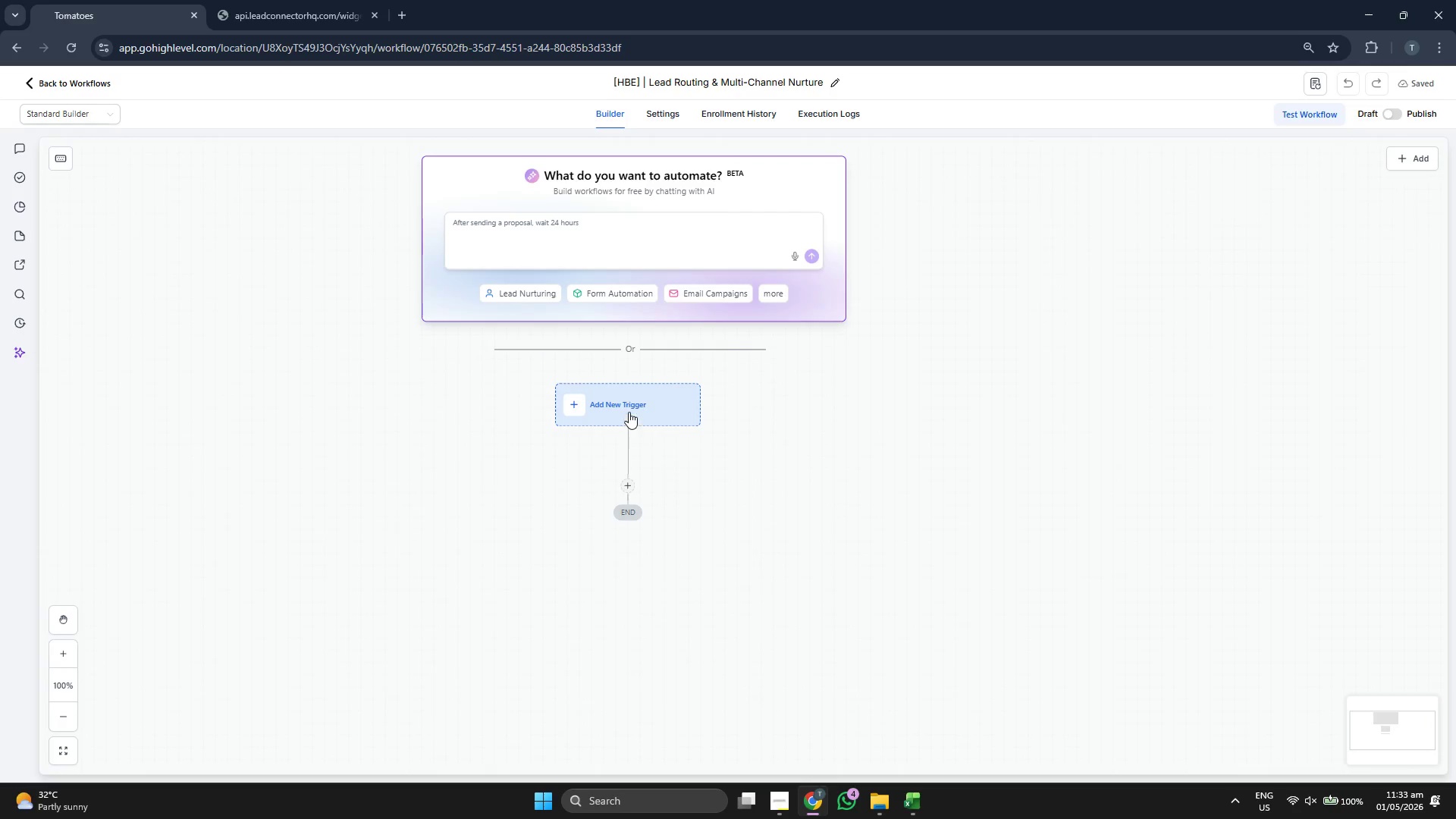 
left_click([628, 410])
 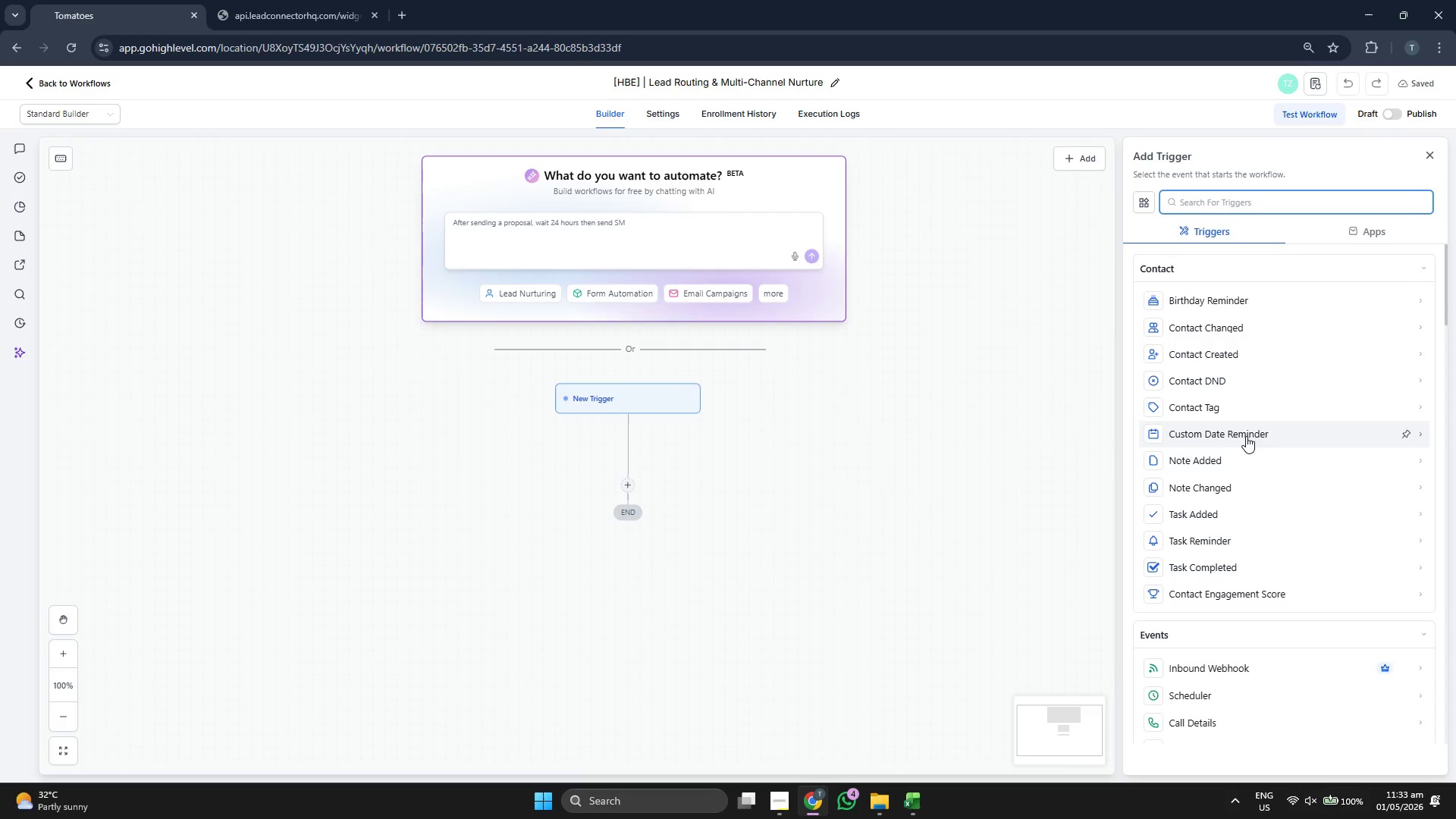 
scroll: coordinate [1276, 435], scroll_direction: down, amount: 6.0
 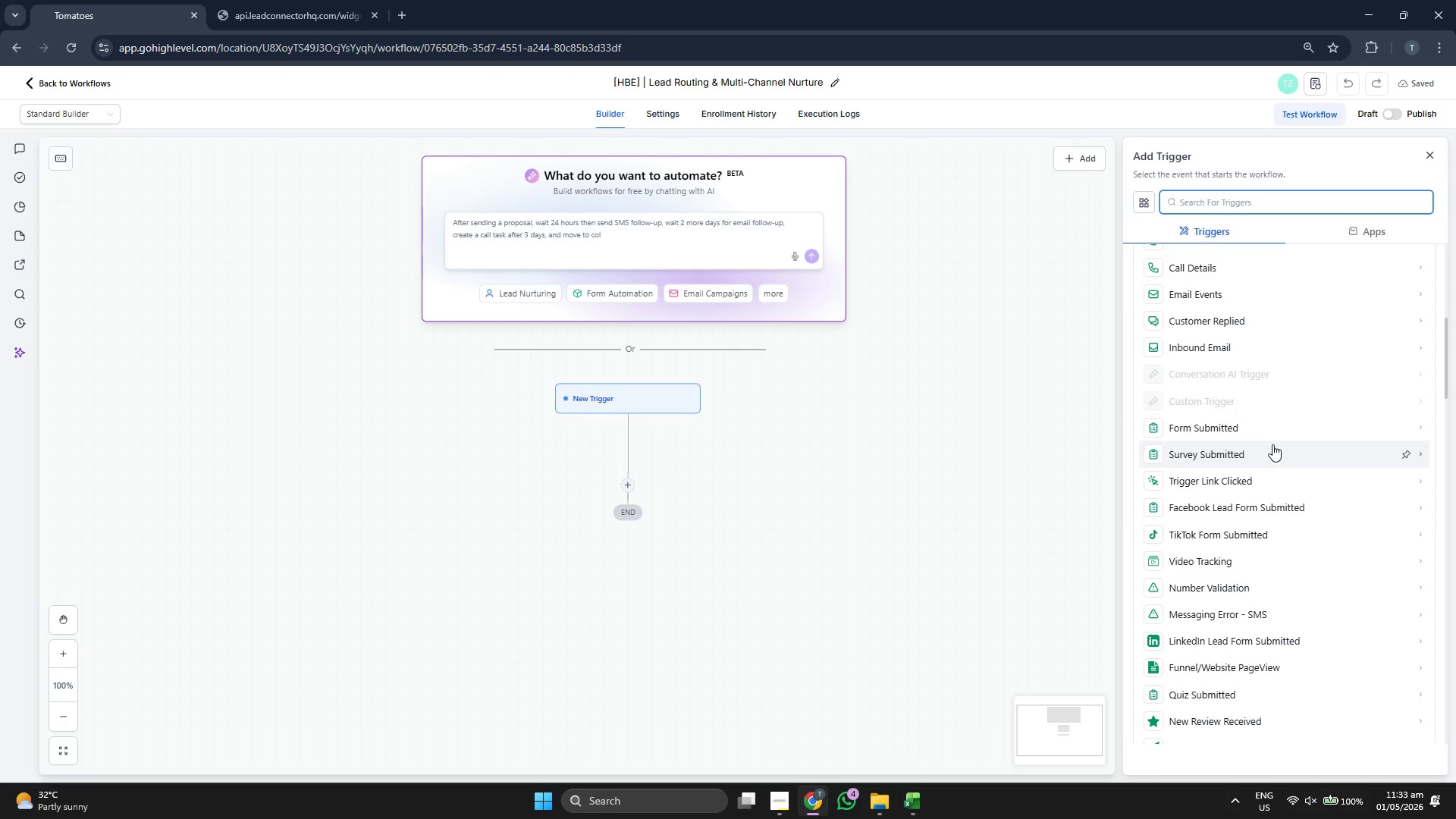 
left_click([1271, 437])
 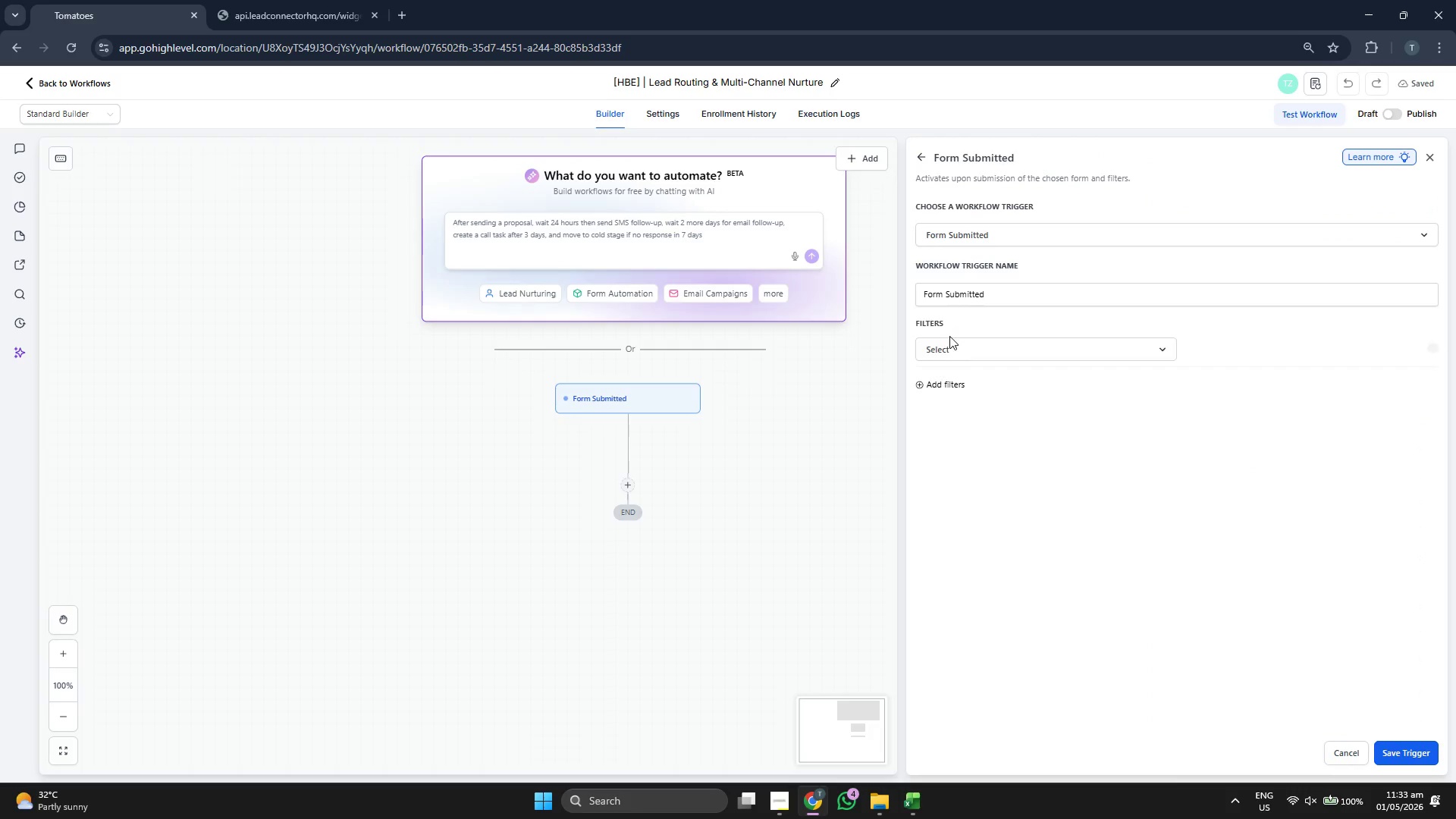 
double_click([977, 357])
 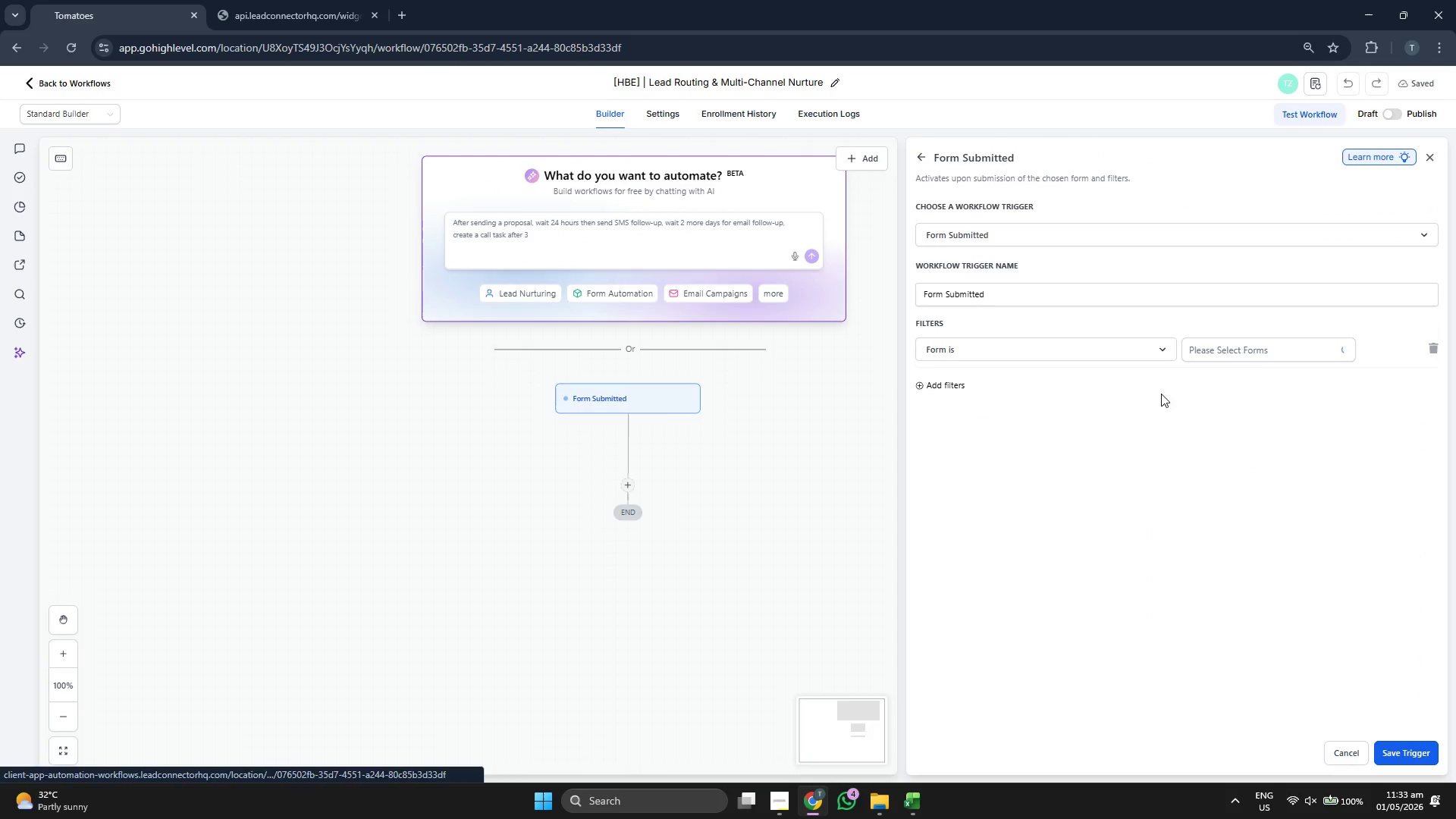 
left_click([1235, 357])
 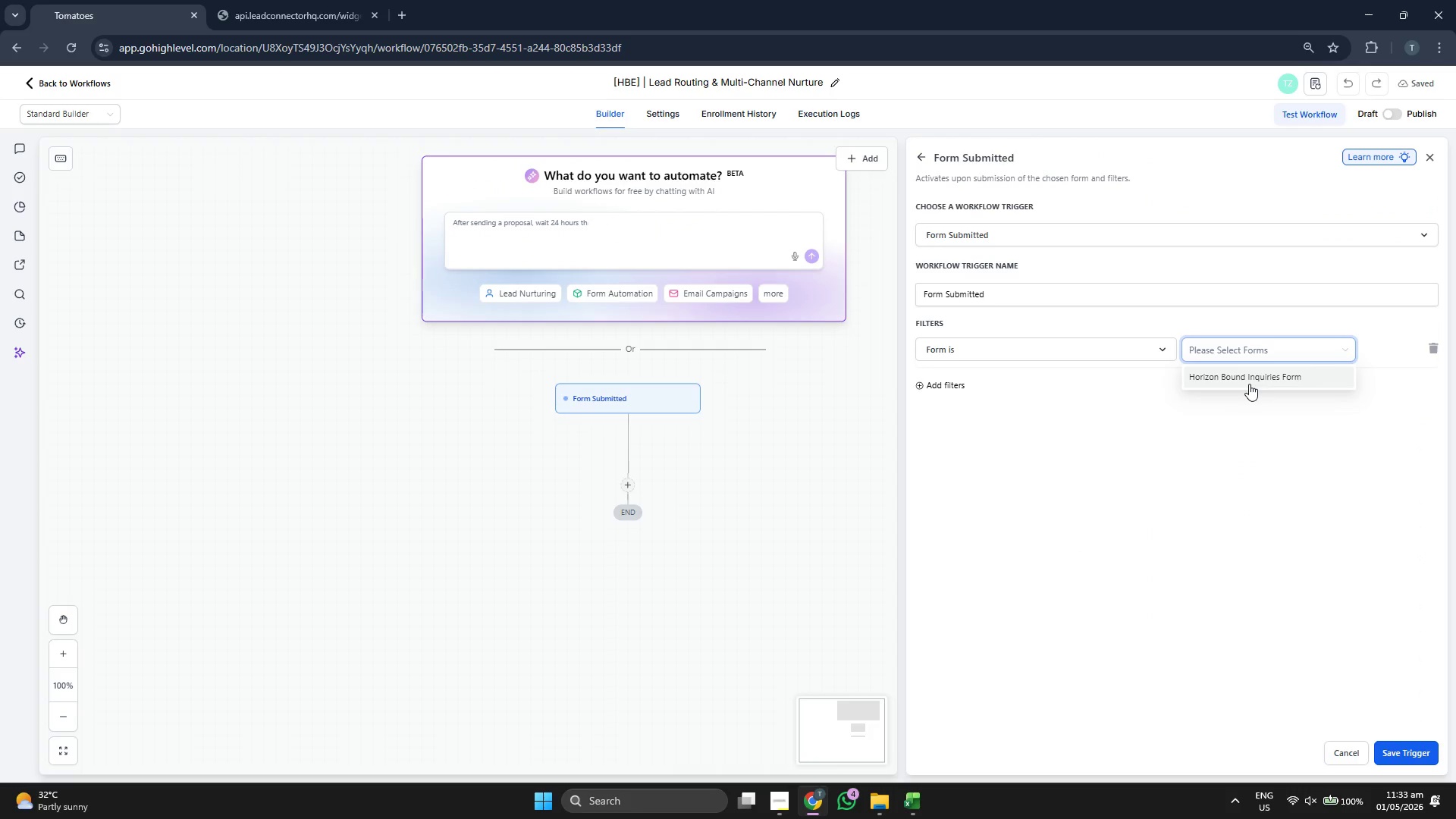 
left_click([1249, 384])
 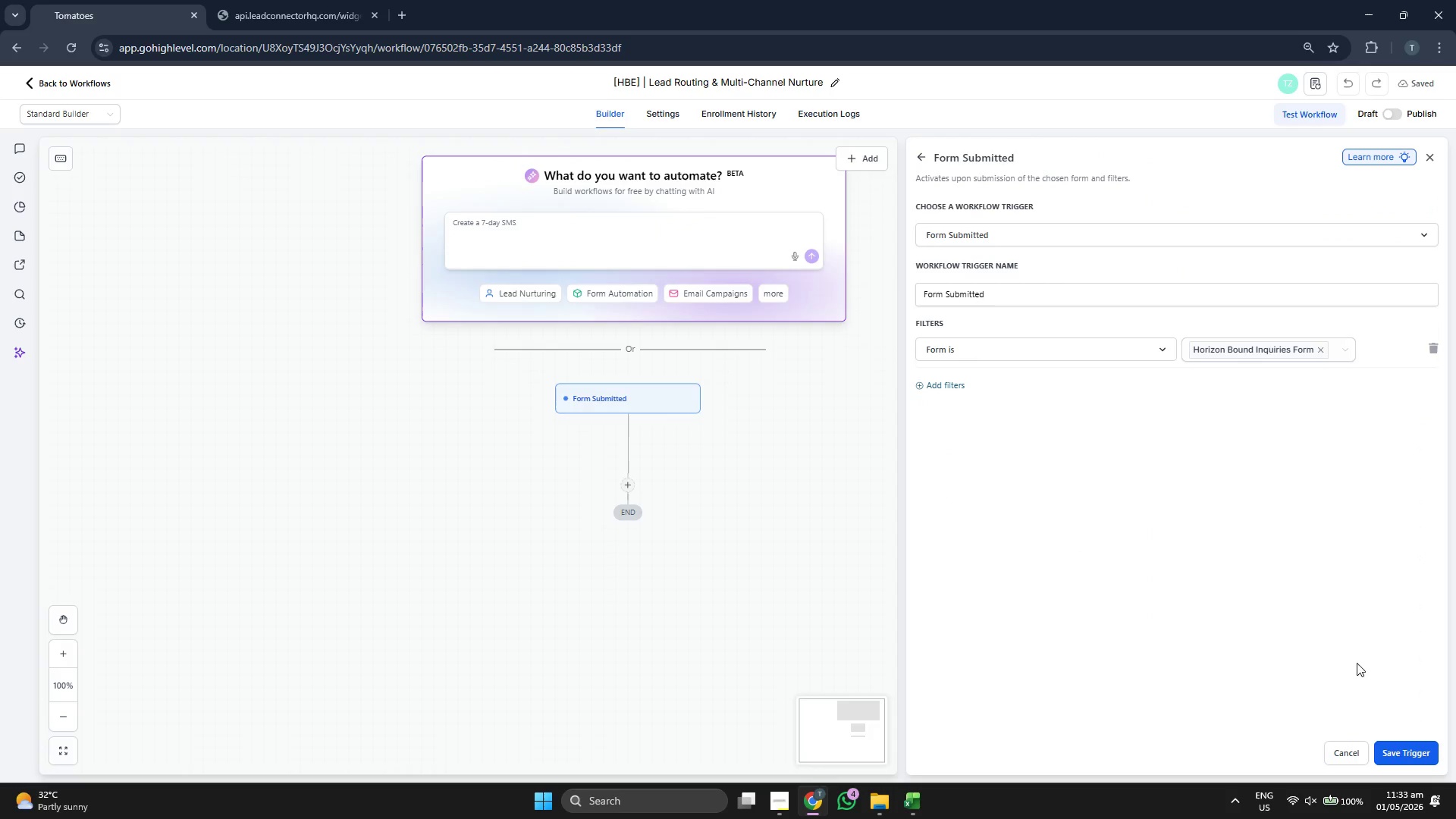 
left_click([1402, 755])
 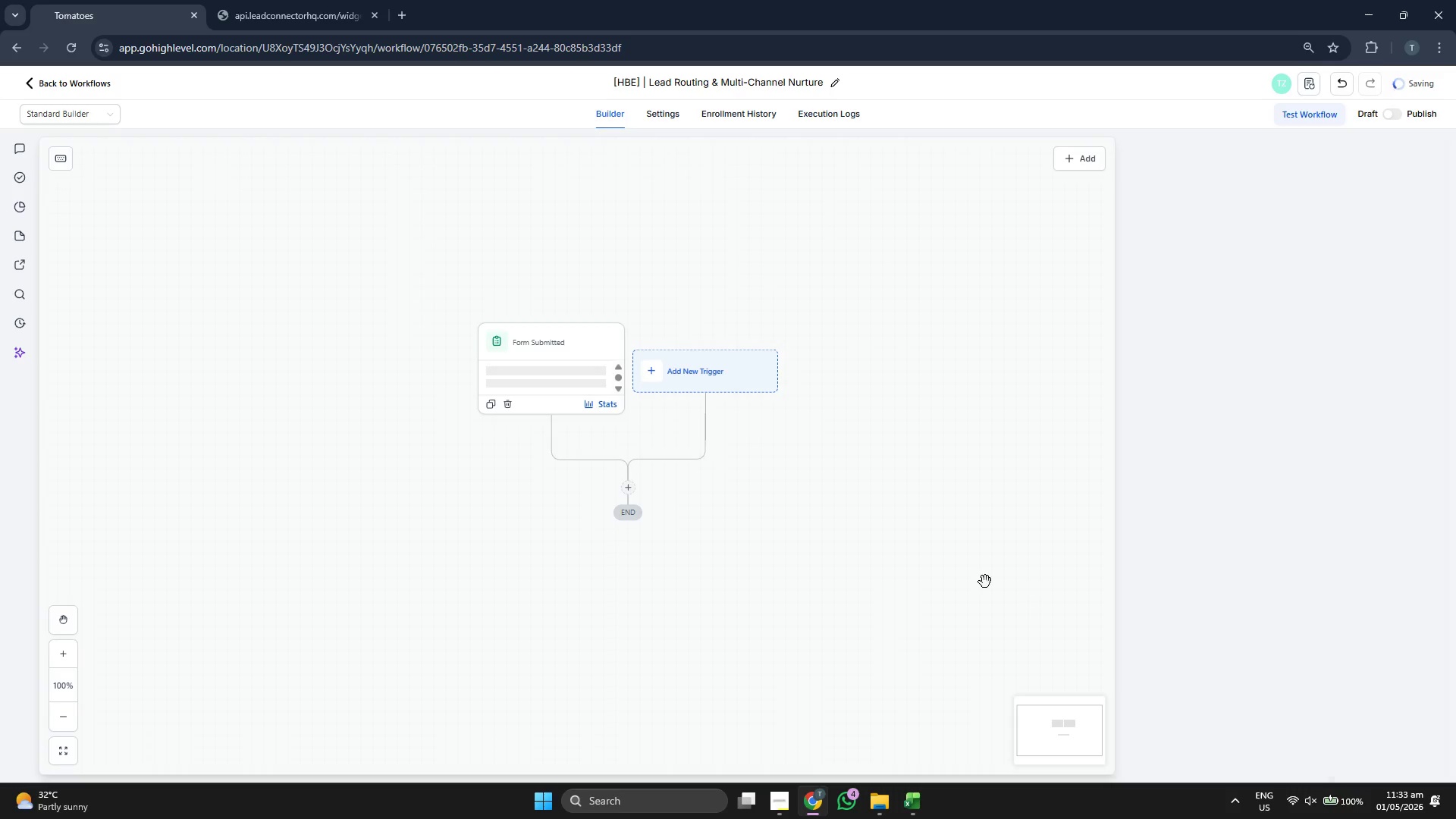 
left_click_drag(start_coordinate=[984, 580], to_coordinate=[952, 532])
 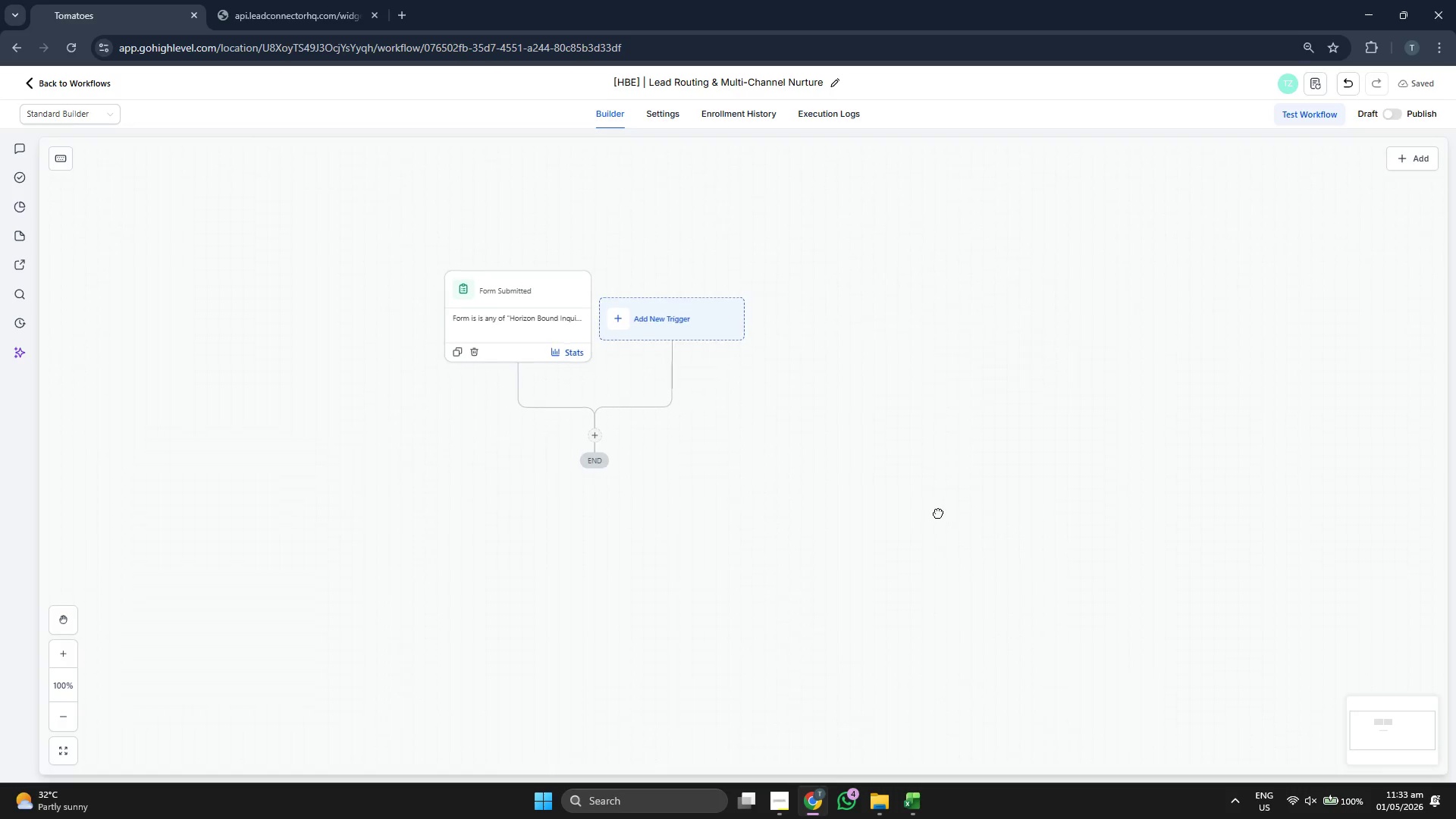 
left_click_drag(start_coordinate=[942, 525], to_coordinate=[935, 493])
 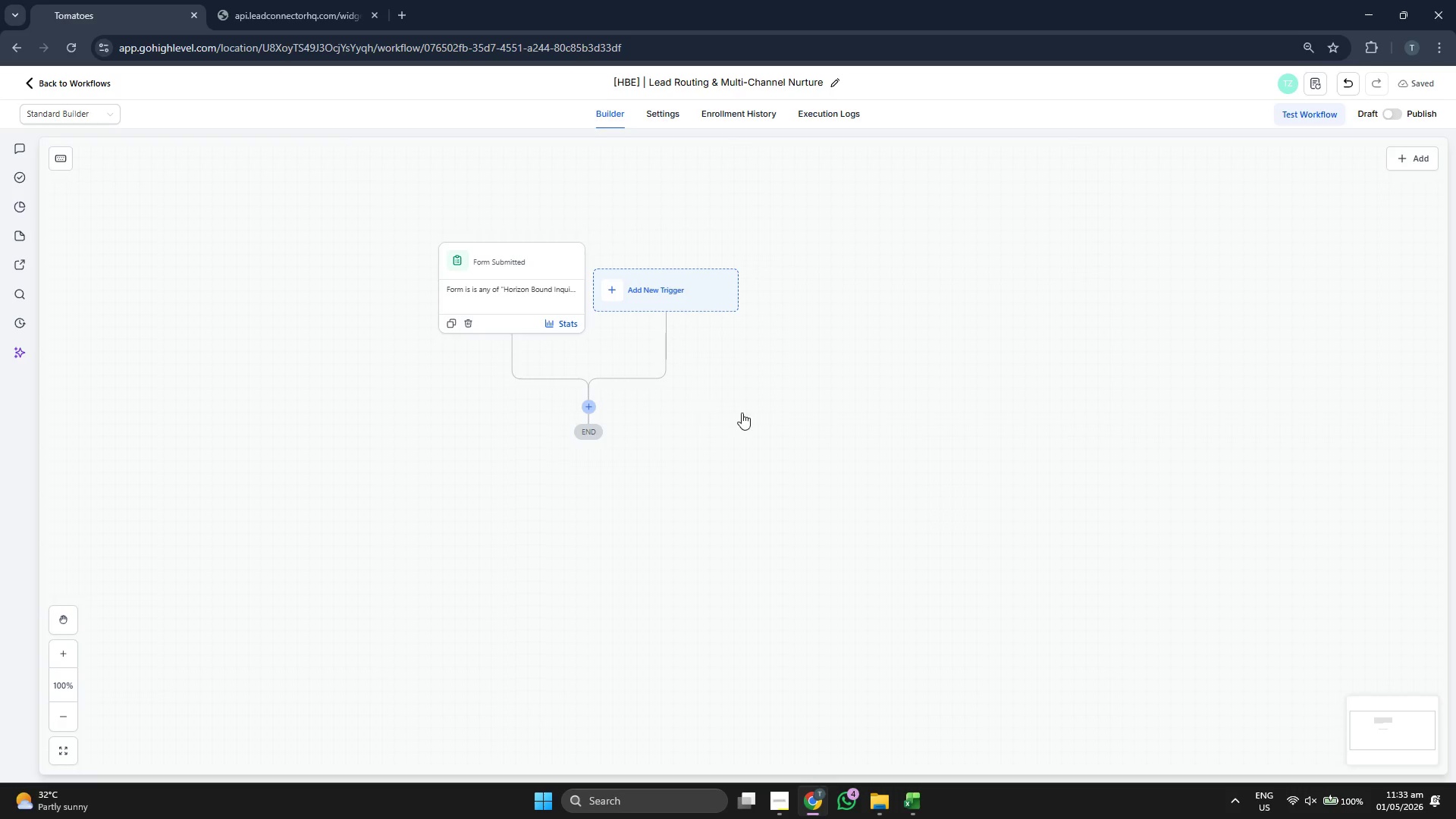 
left_click_drag(start_coordinate=[767, 428], to_coordinate=[798, 394])
 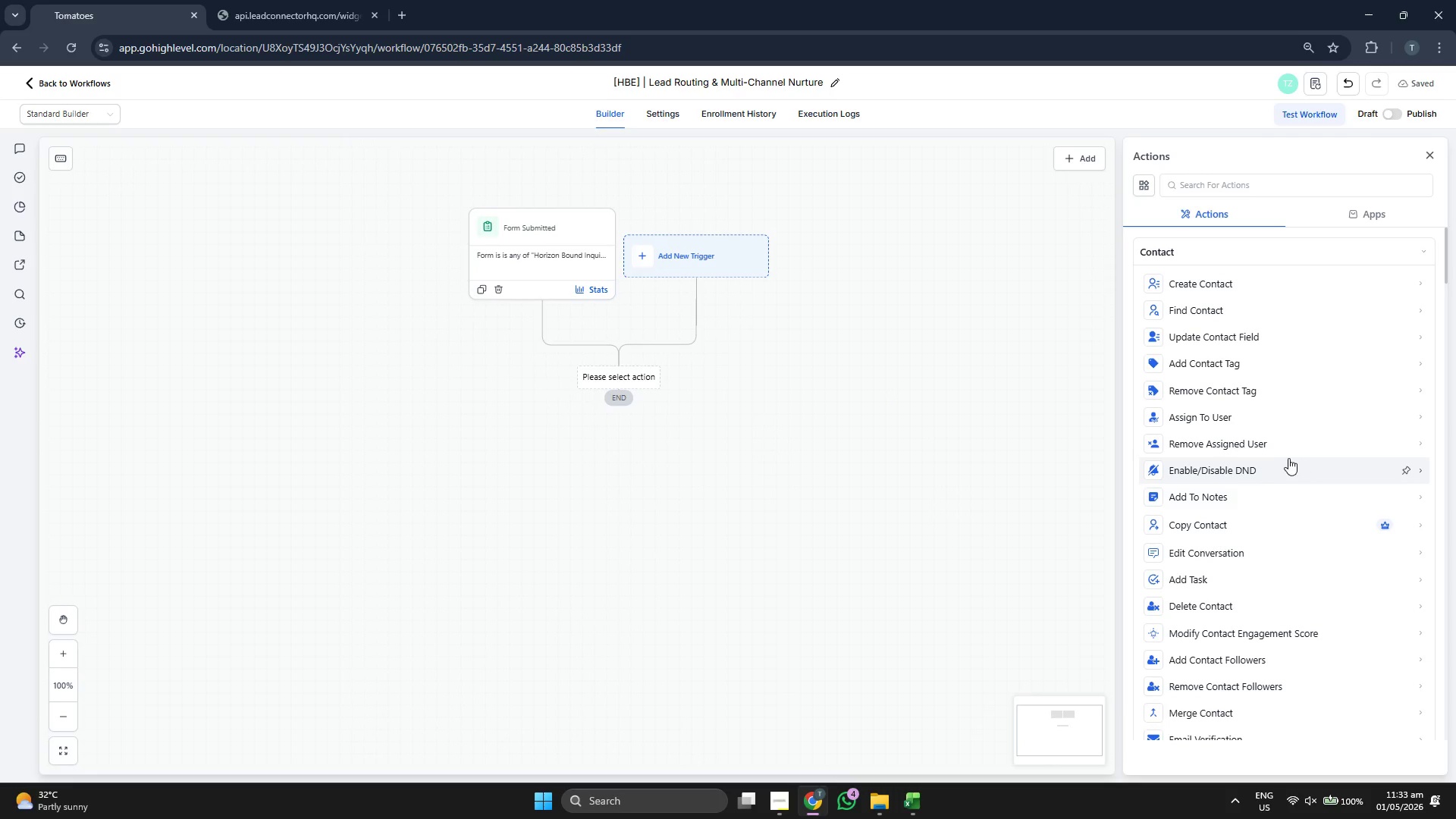 
scroll: coordinate [1280, 454], scroll_direction: down, amount: 6.0
 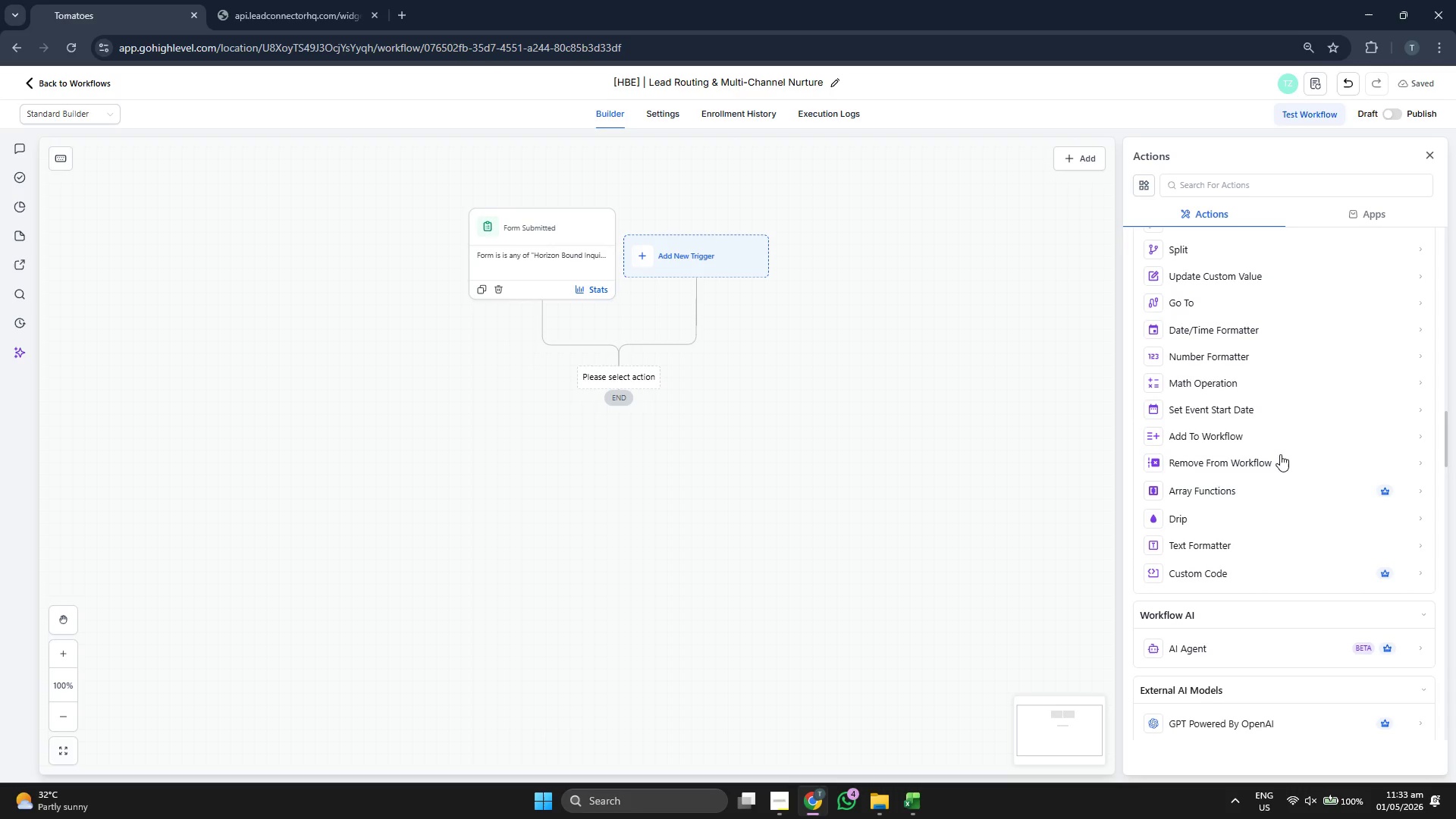 
scroll: coordinate [1280, 454], scroll_direction: up, amount: 2.0
 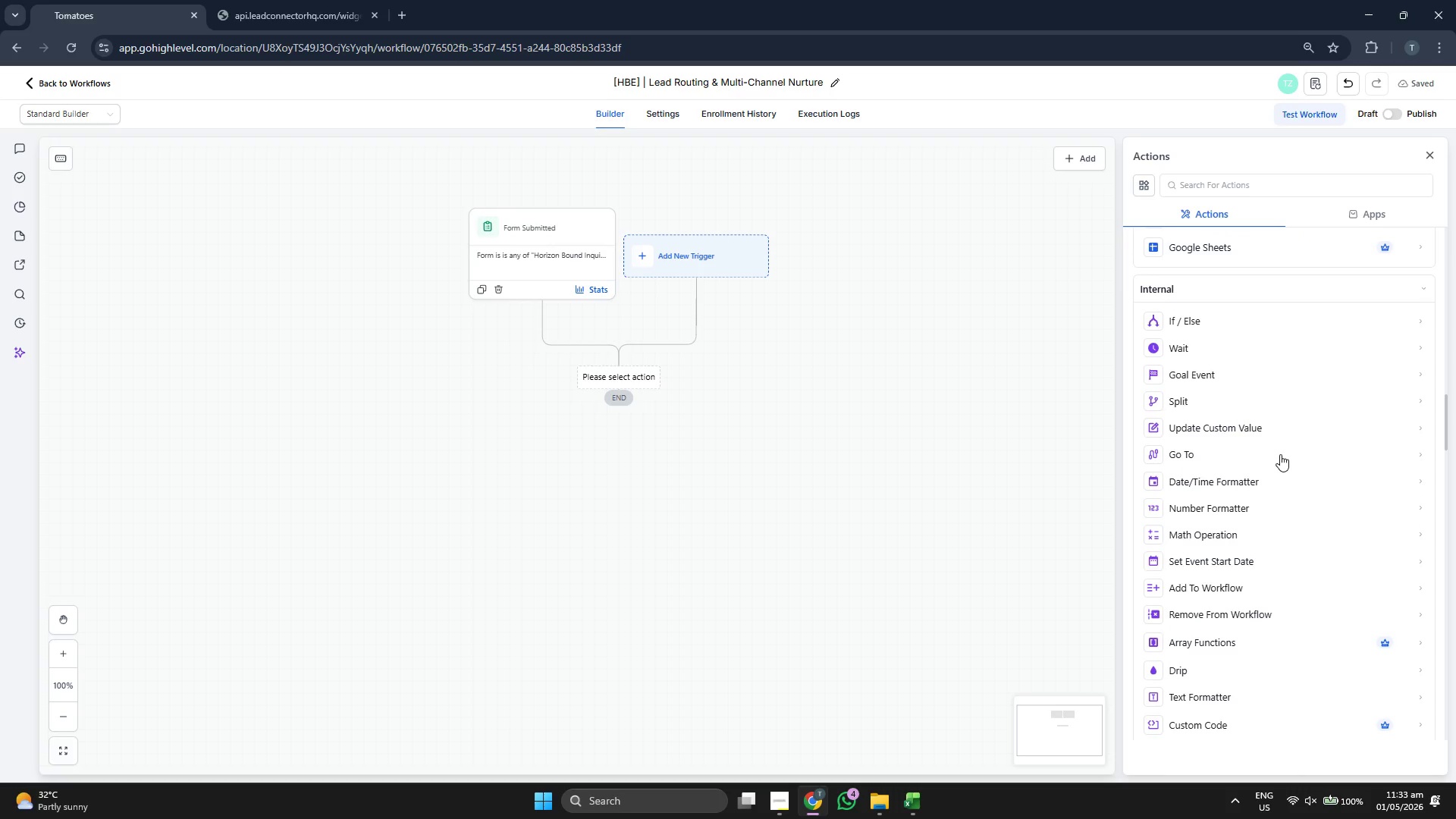 
scroll: coordinate [1280, 454], scroll_direction: down, amount: 2.0
 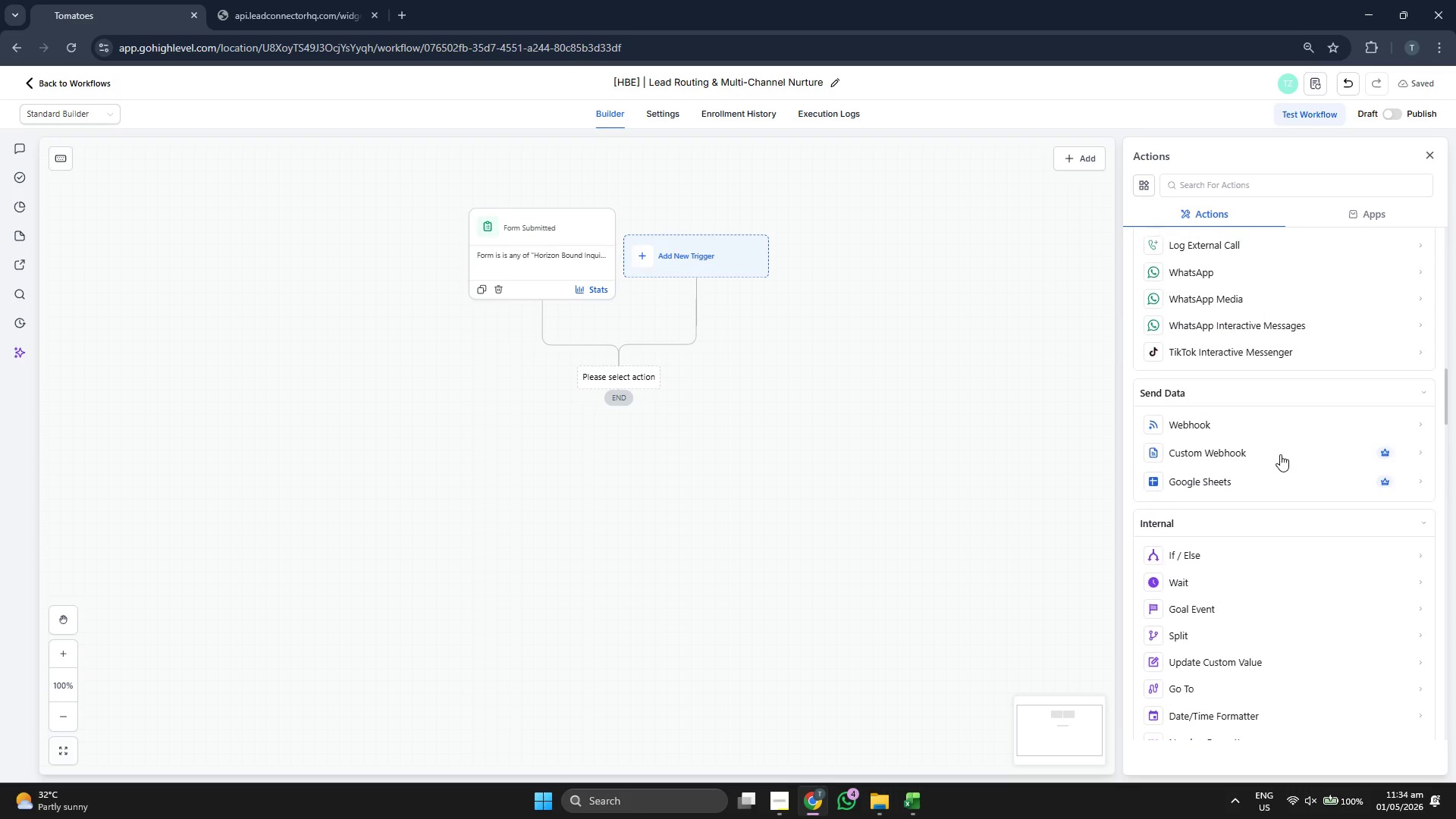 
scroll: coordinate [1279, 456], scroll_direction: up, amount: 7.0
 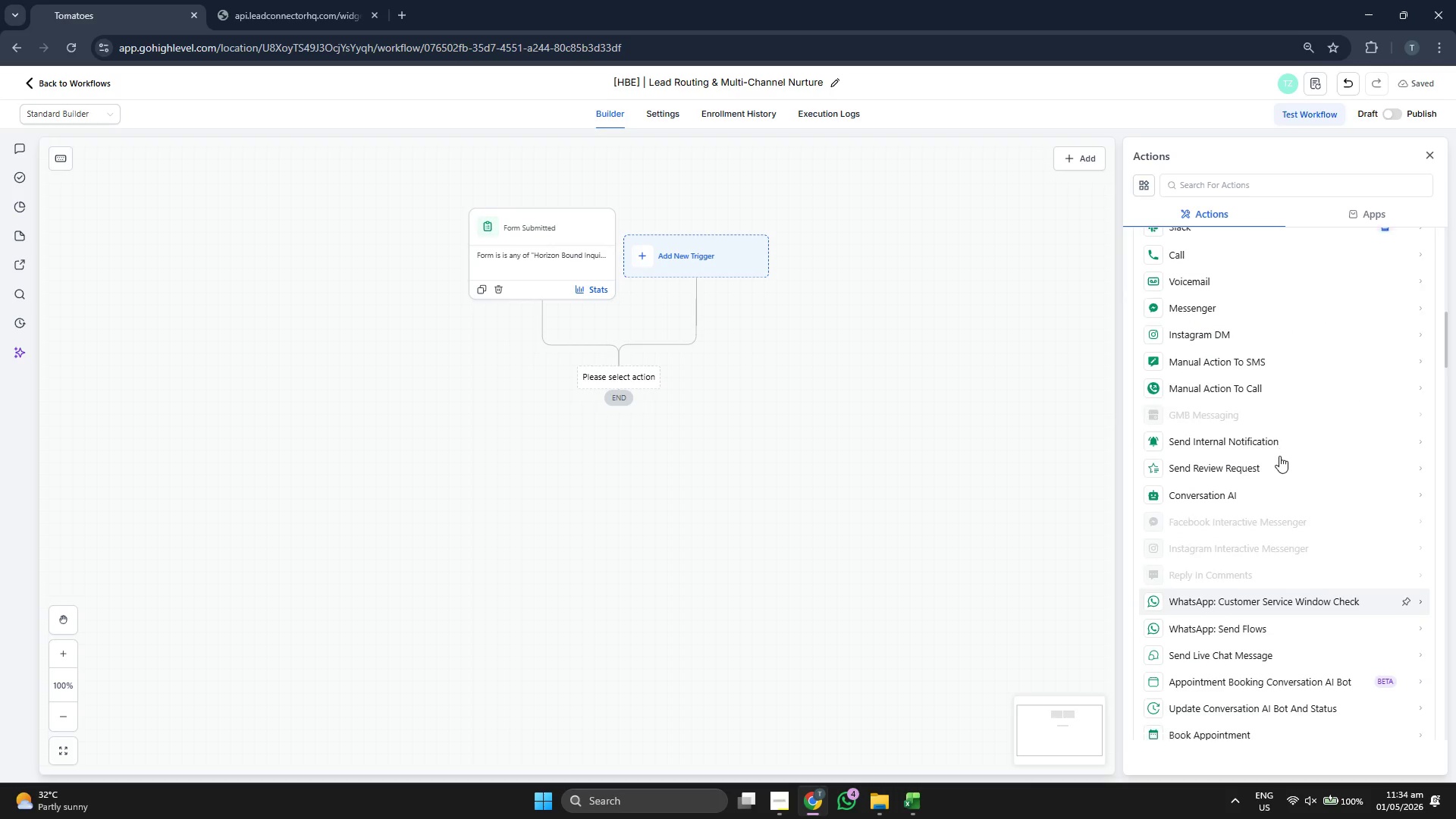 
scroll: coordinate [1279, 457], scroll_direction: down, amount: 19.0
 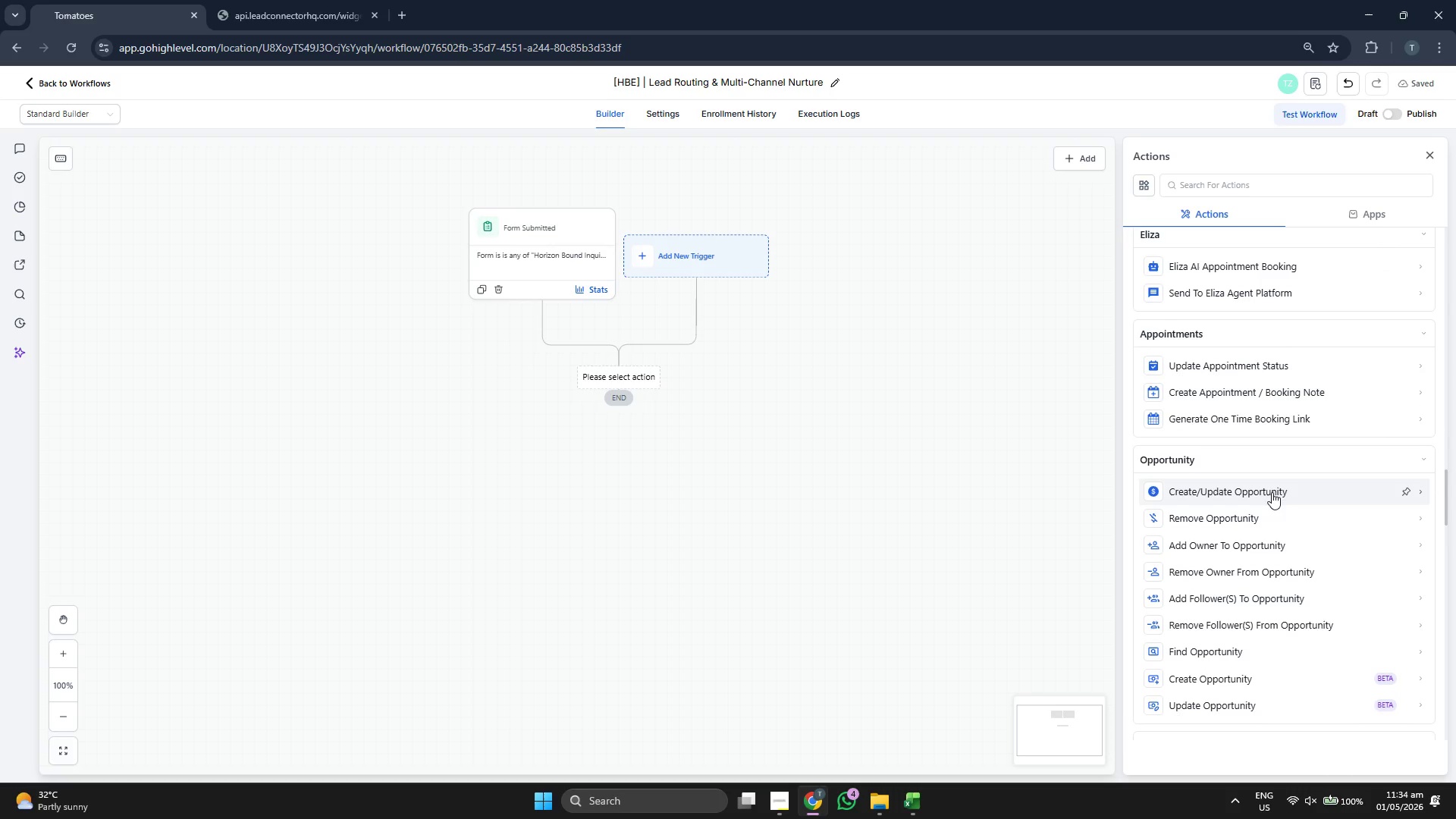 
left_click([1272, 492])
 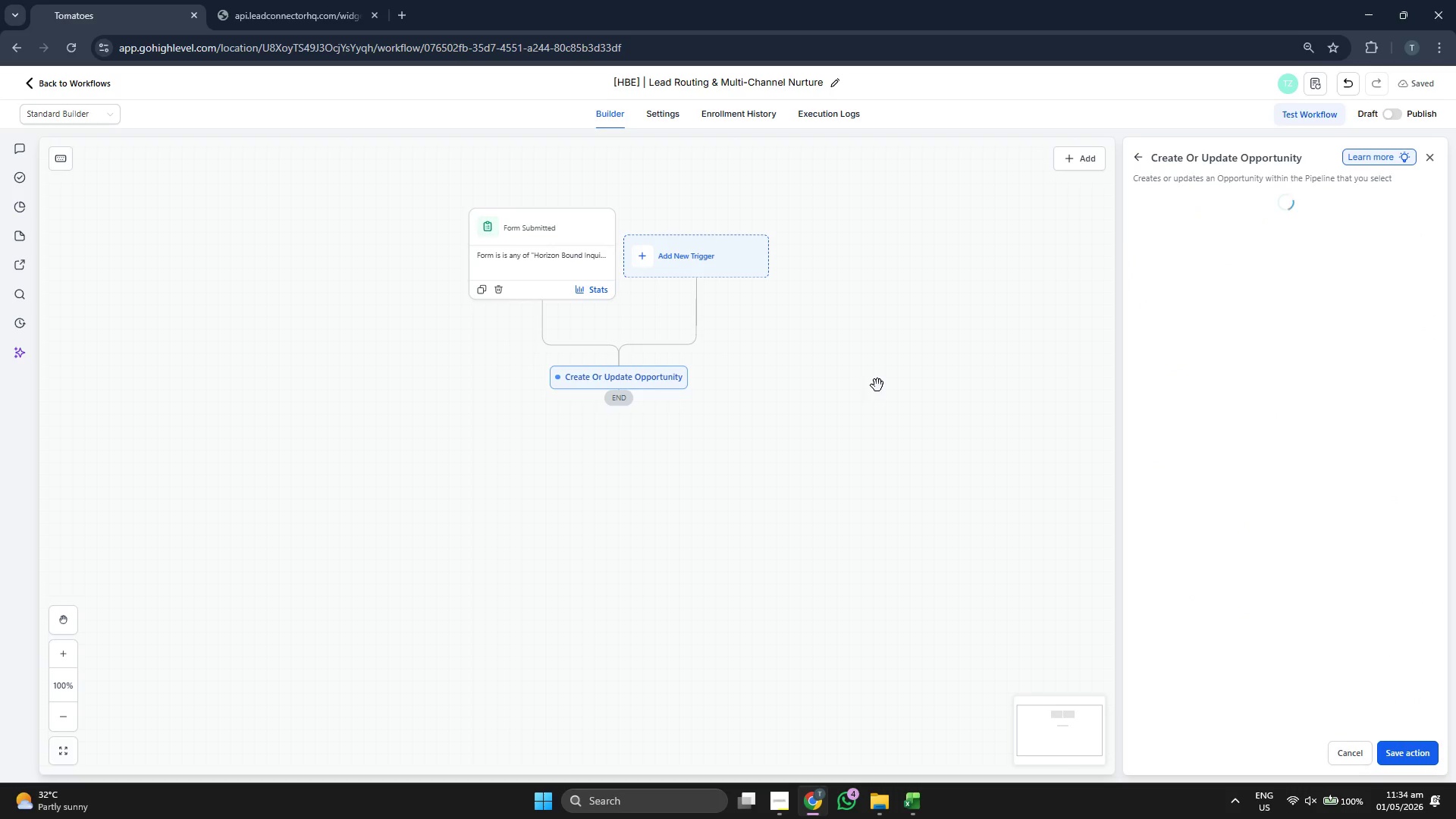 
left_click_drag(start_coordinate=[879, 383], to_coordinate=[830, 388])
 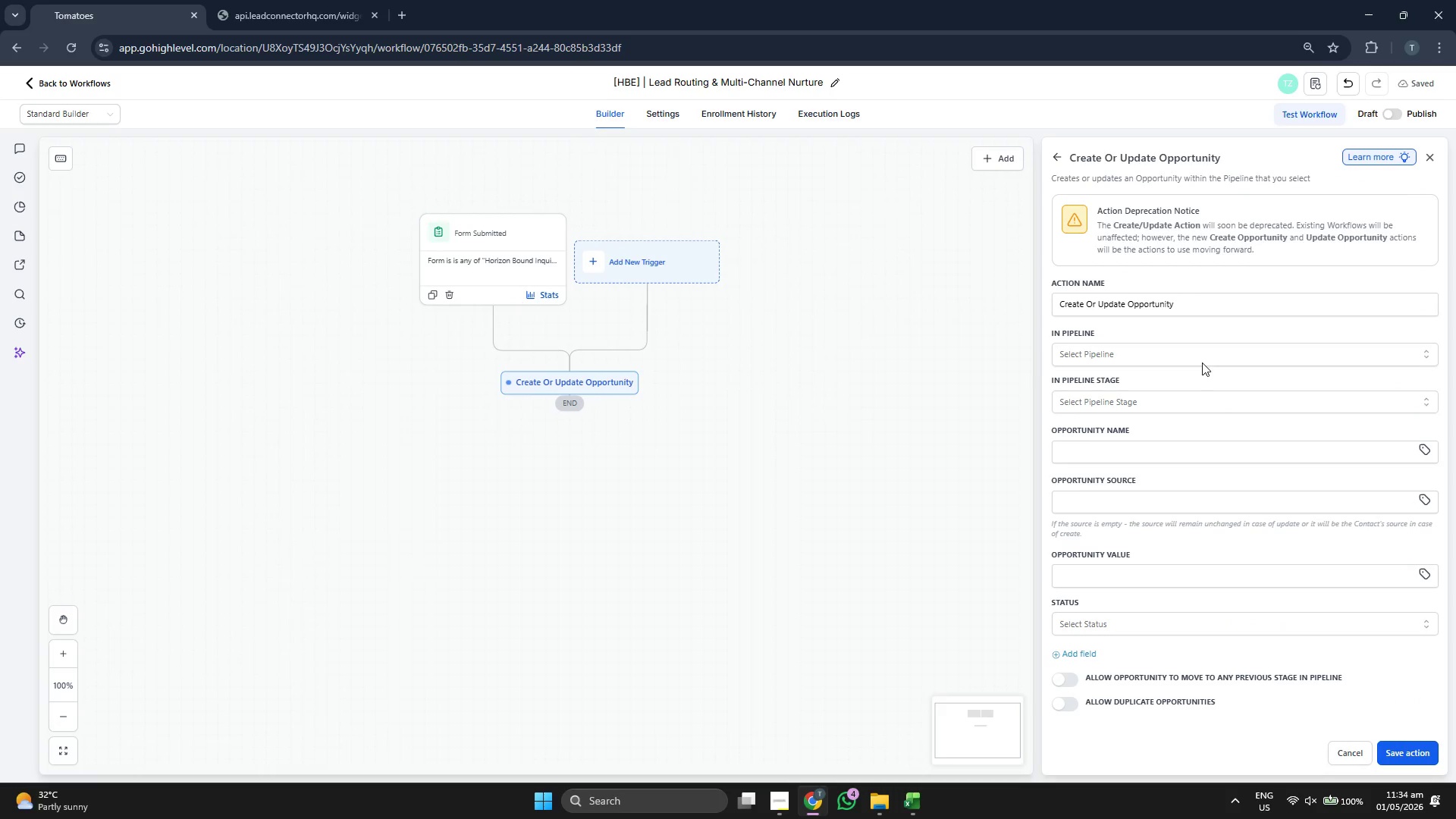 
left_click([1201, 359])
 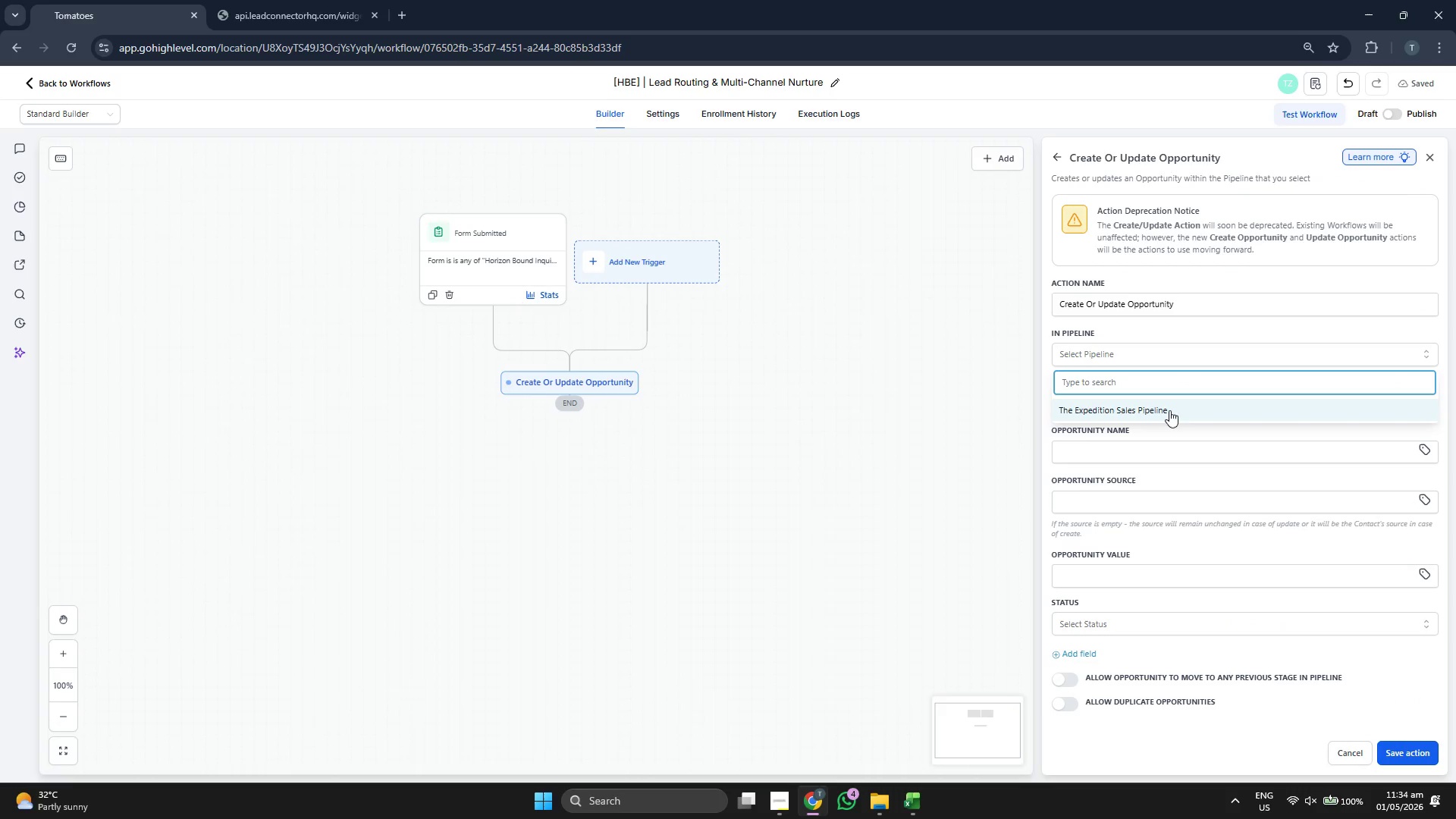 
left_click([1169, 410])
 